 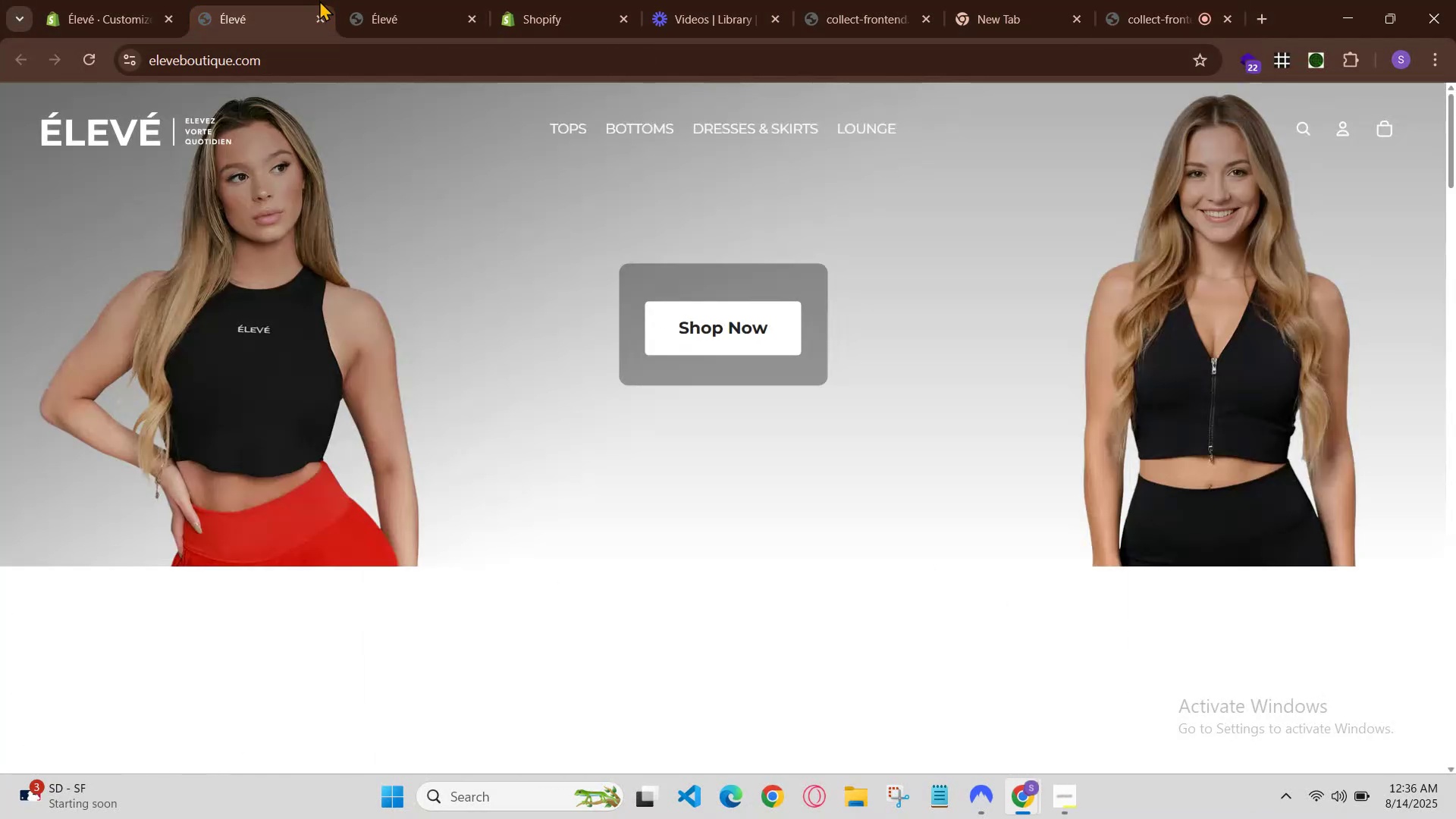 
left_click([384, 0])
 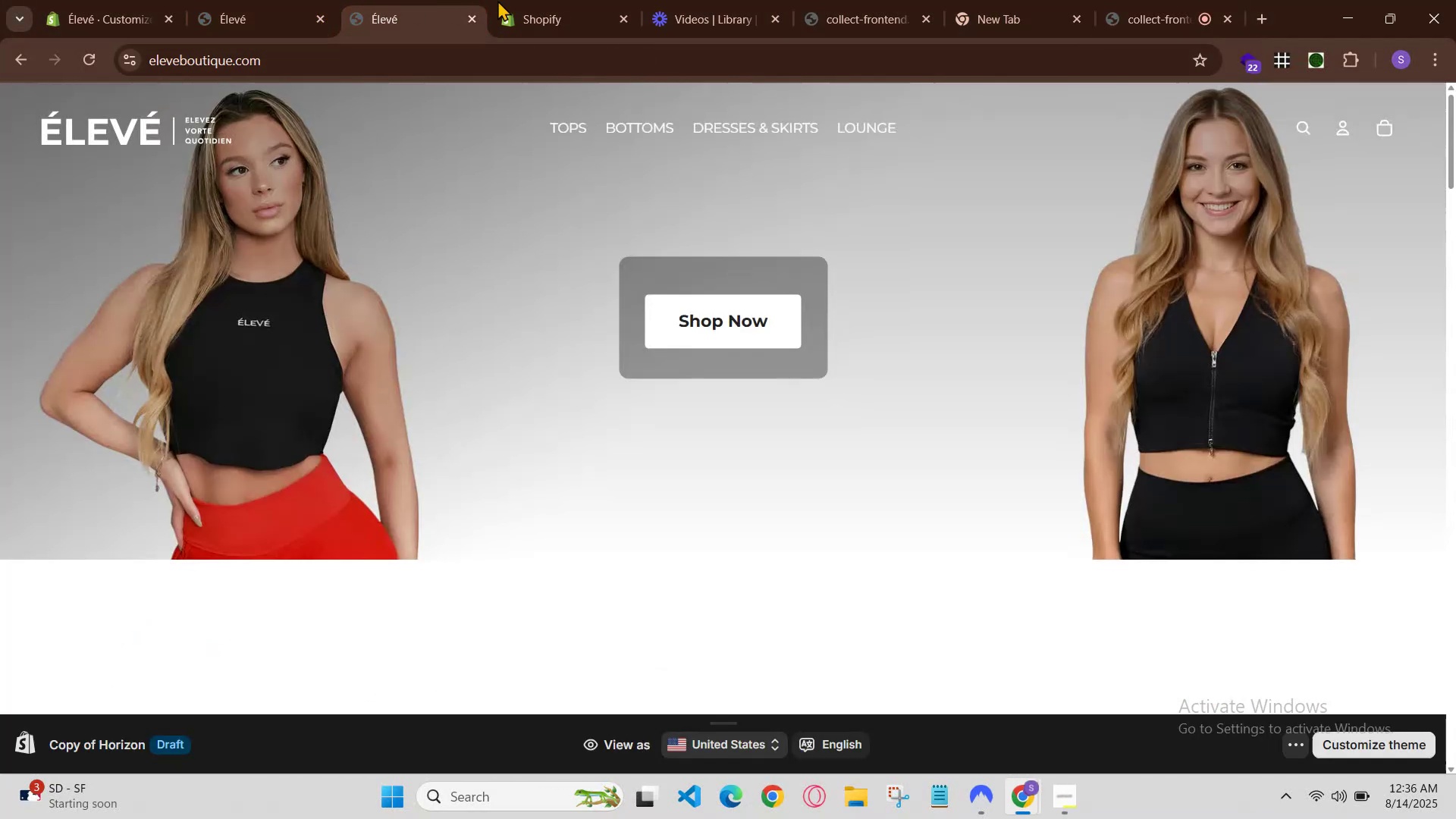 
left_click([516, 0])
 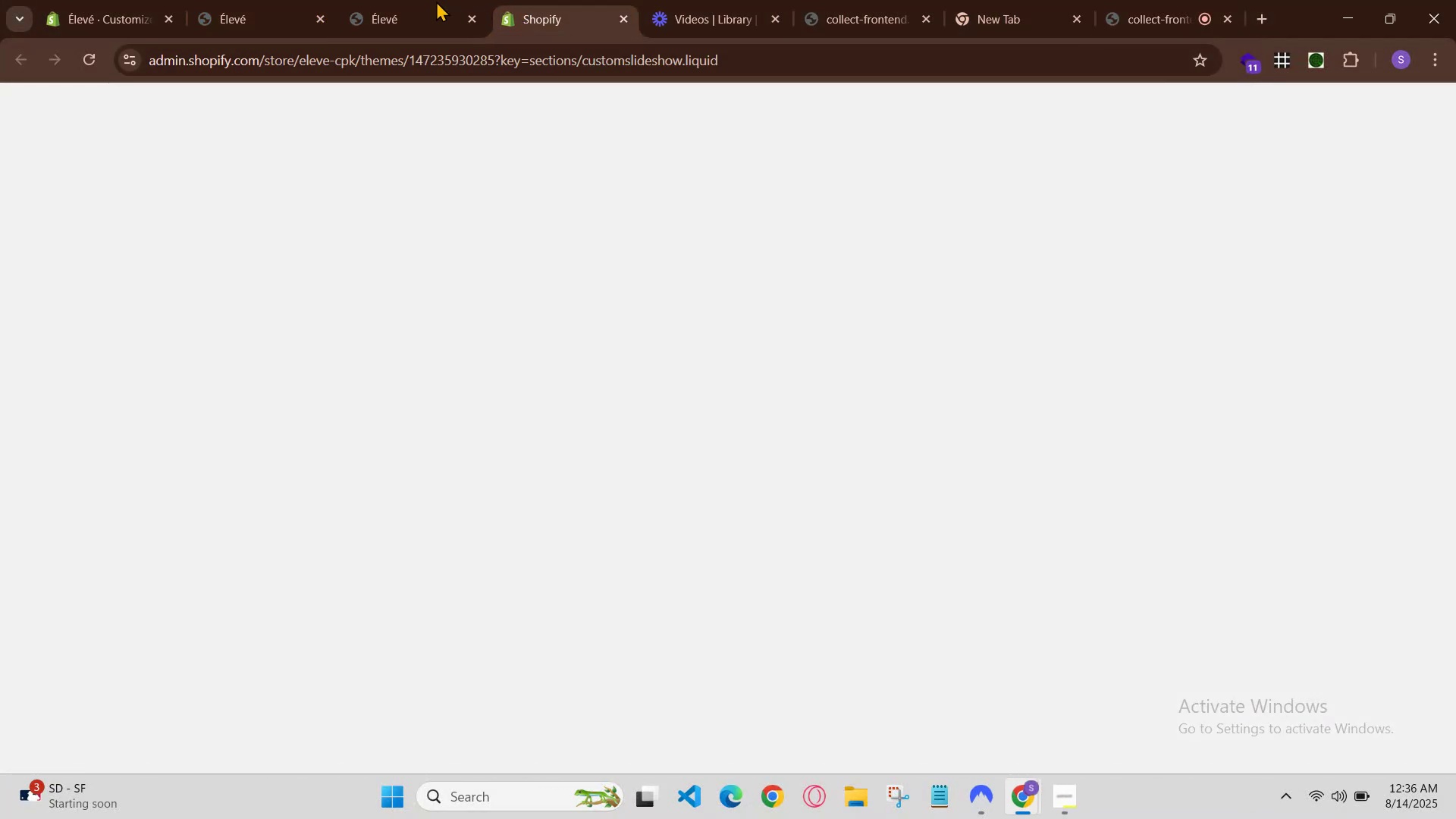 
left_click([433, 0])
 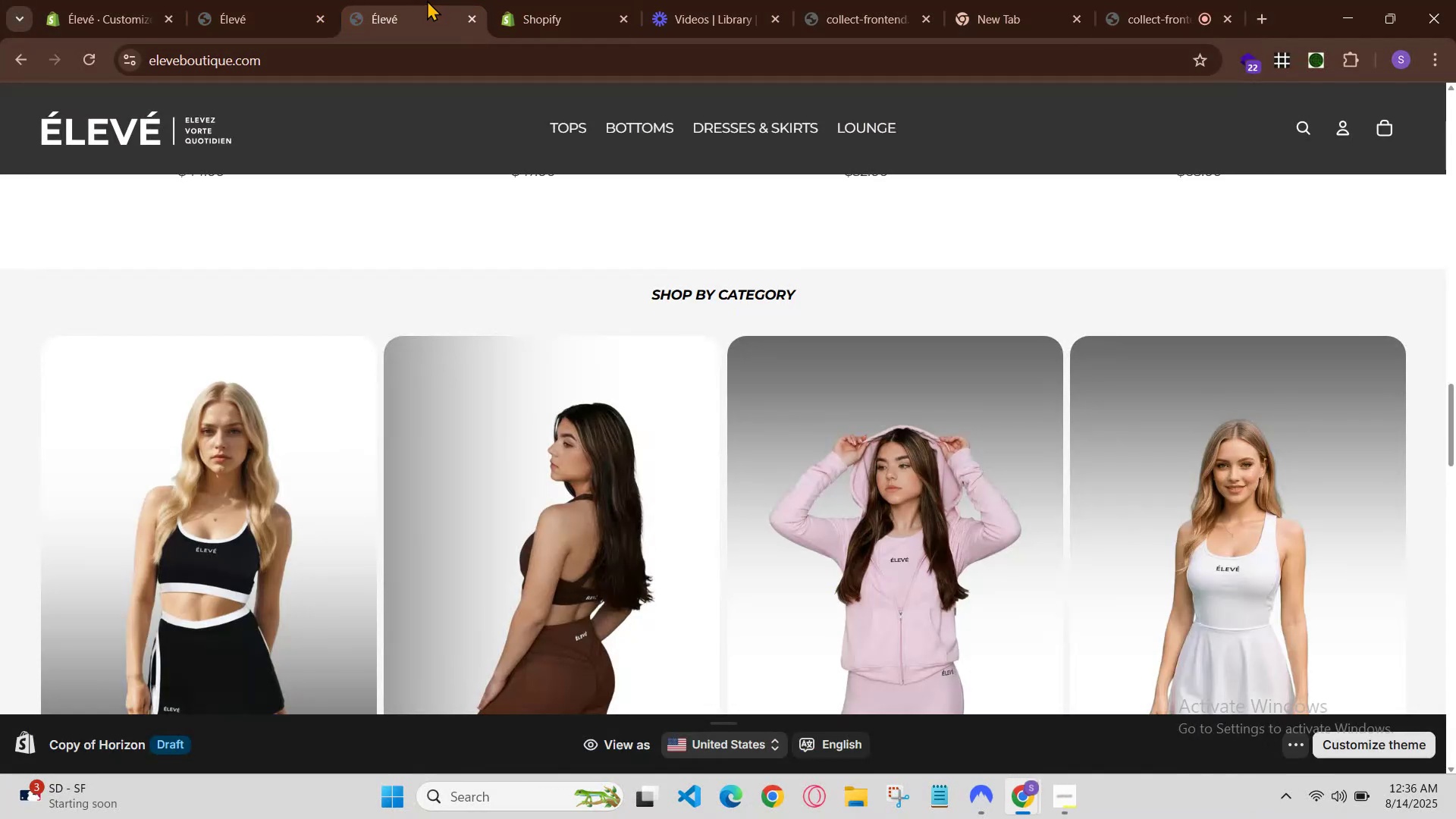 
left_click([611, 0])
 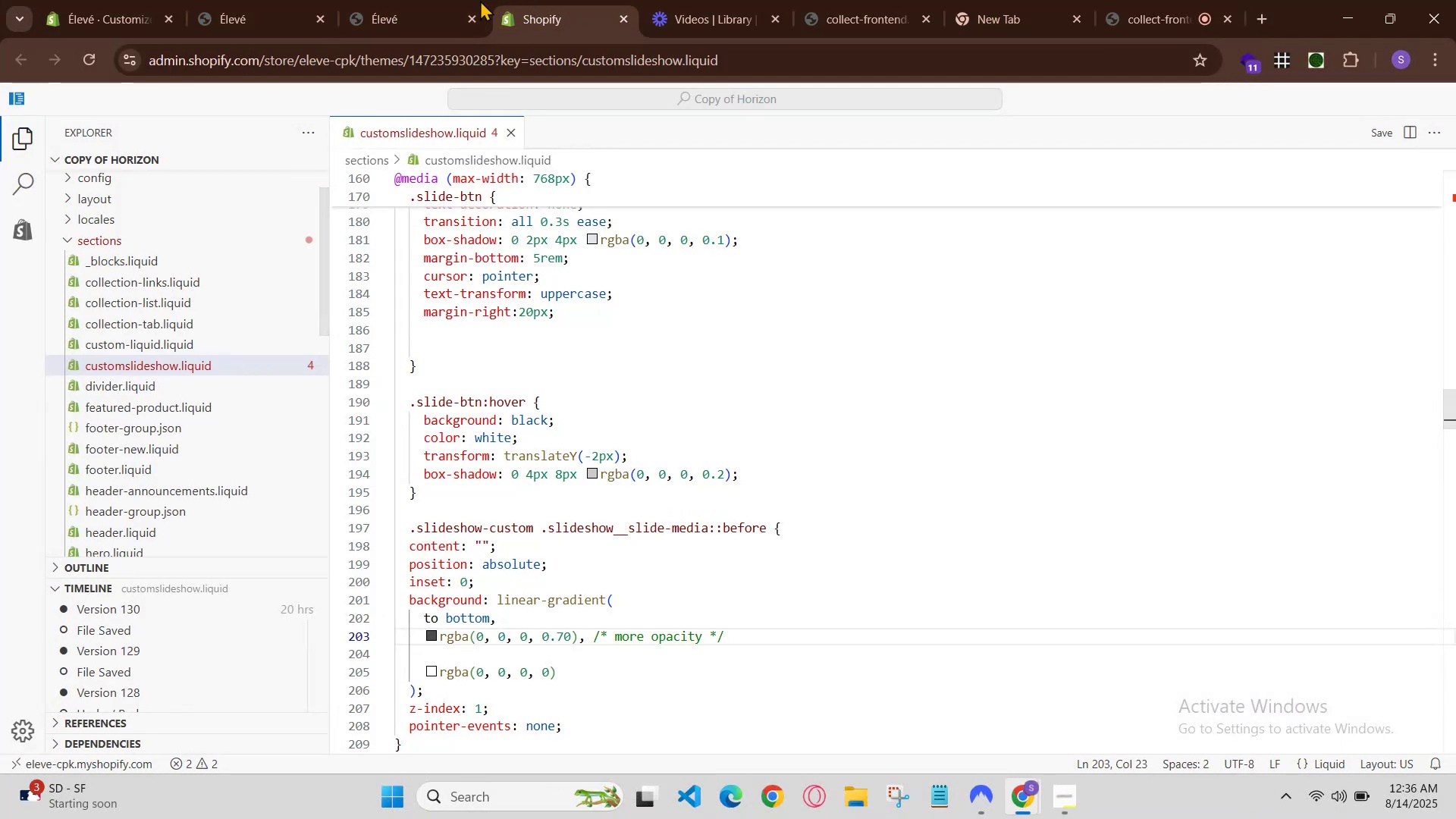 
left_click([450, 0])
 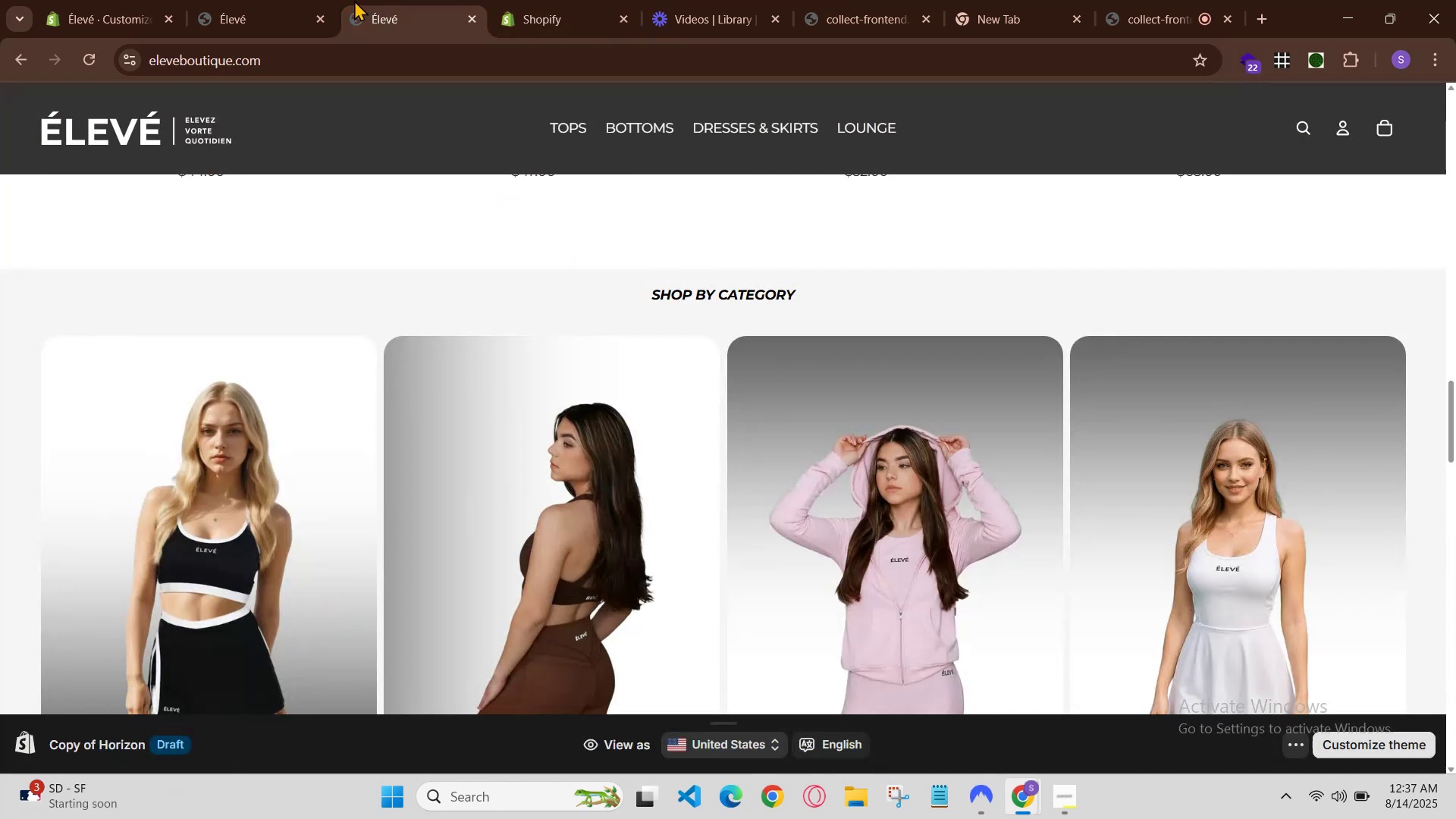 
left_click([479, 0])
 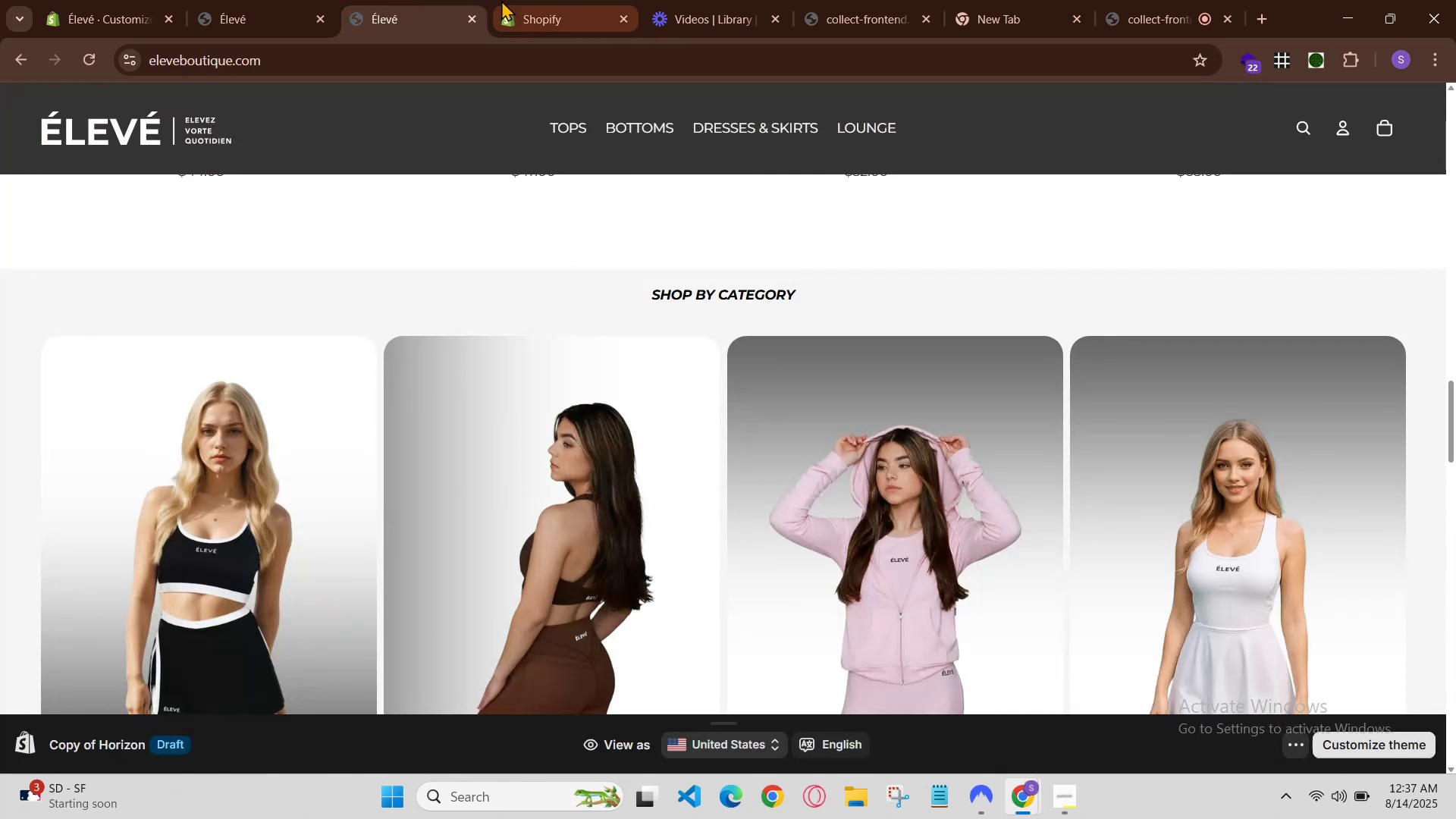 
mouse_move([526, -2])
 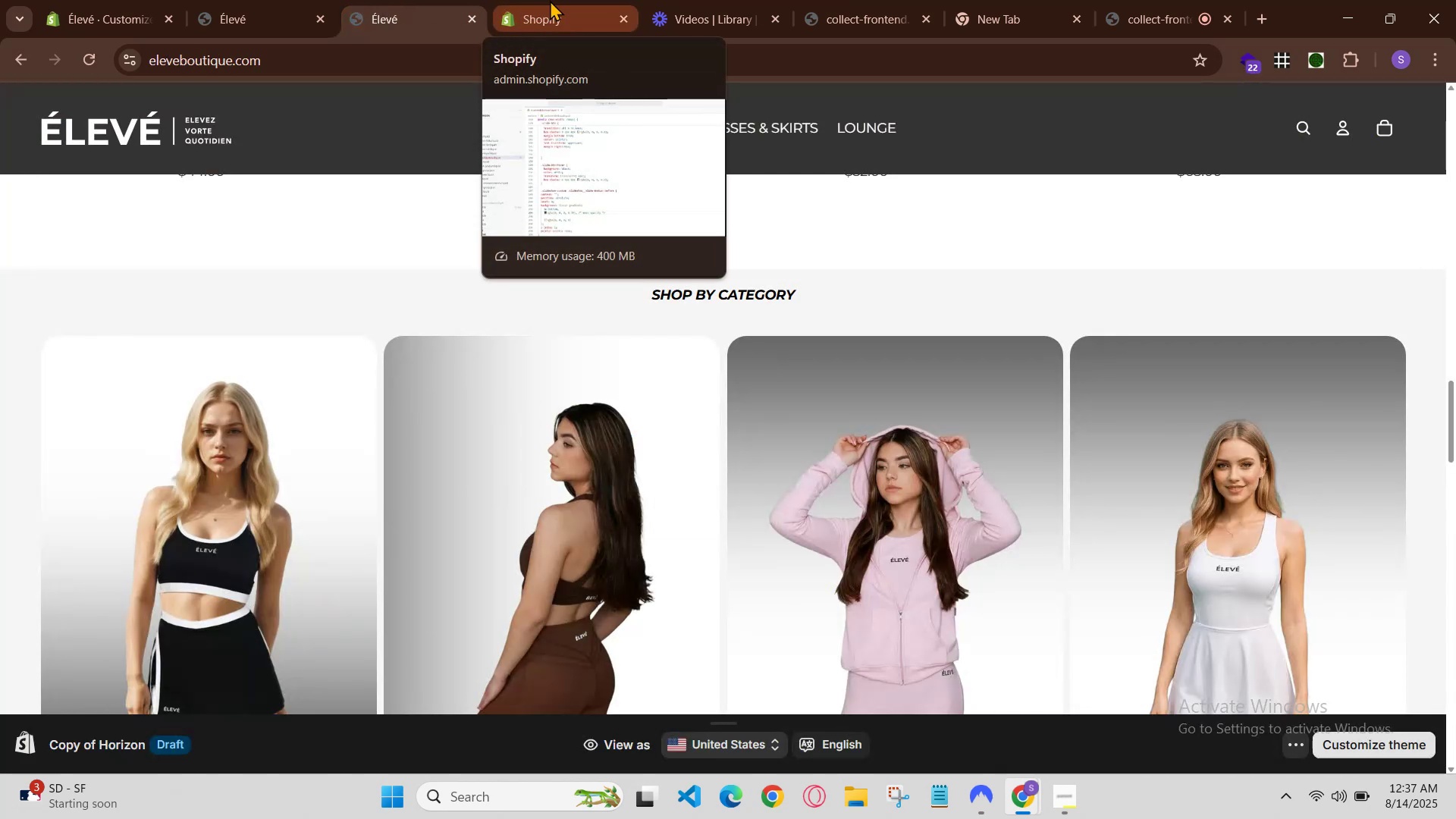 
left_click([555, 1])
 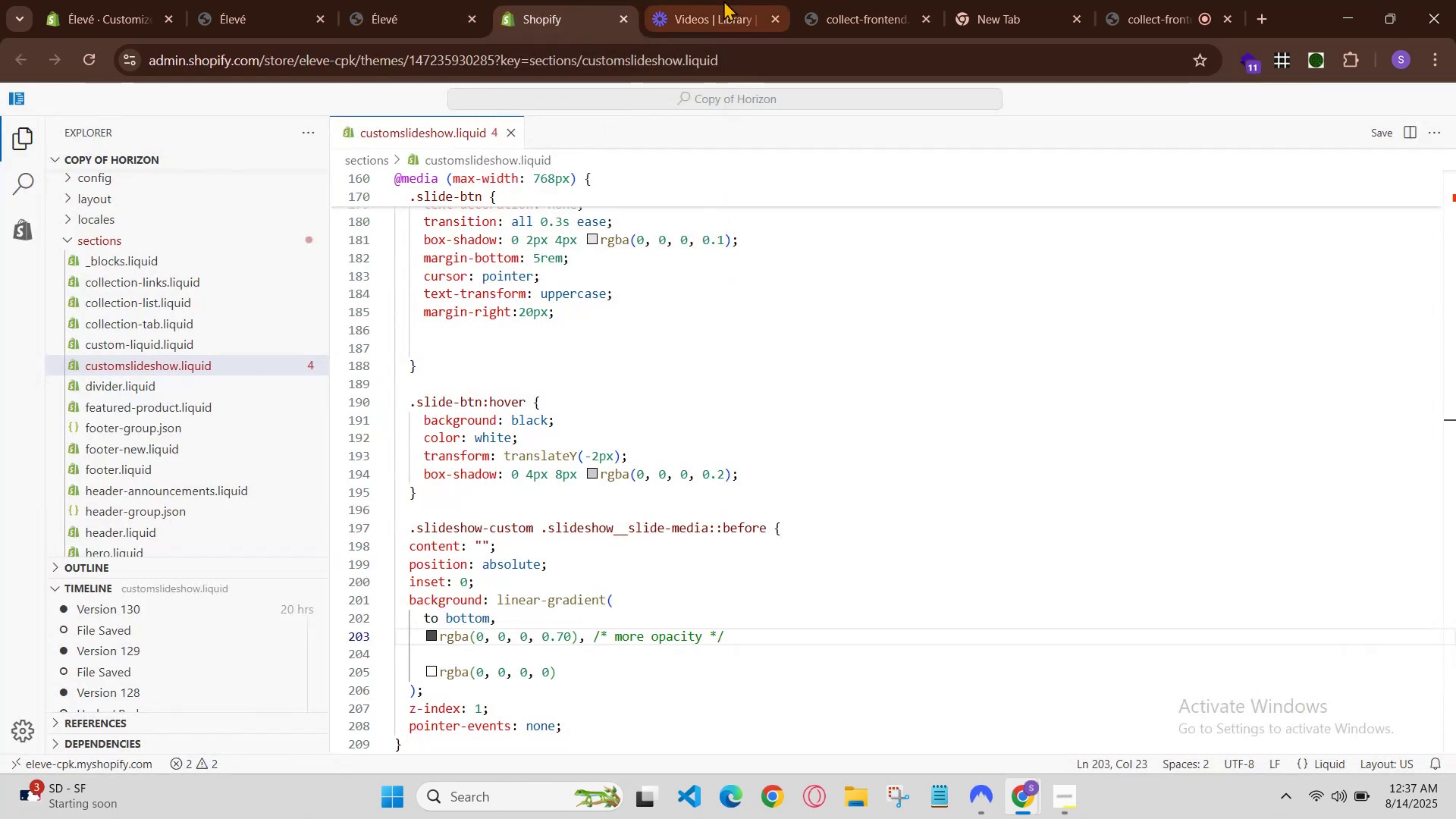 
left_click([723, 0])
 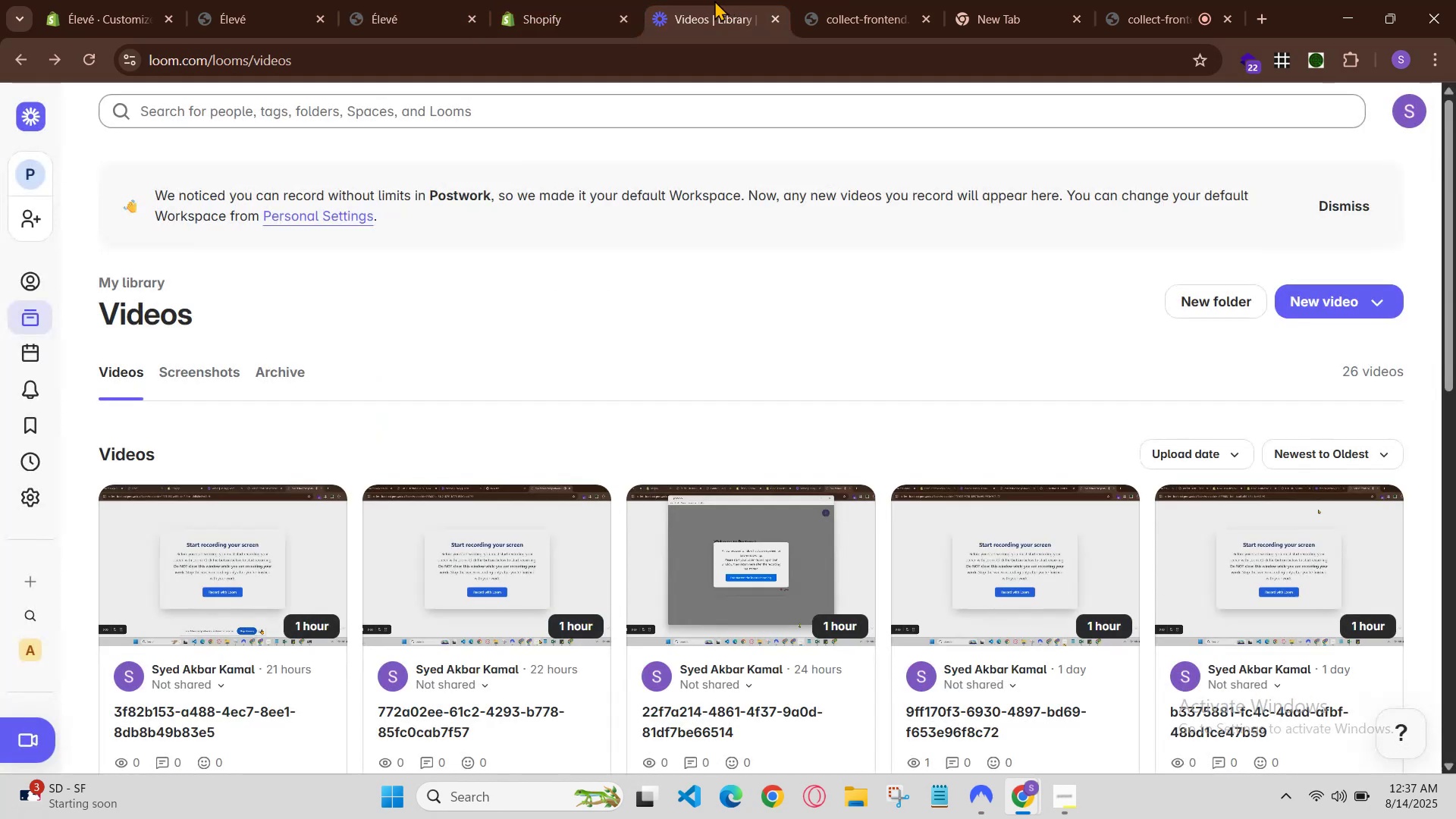 
left_click([714, 0])
 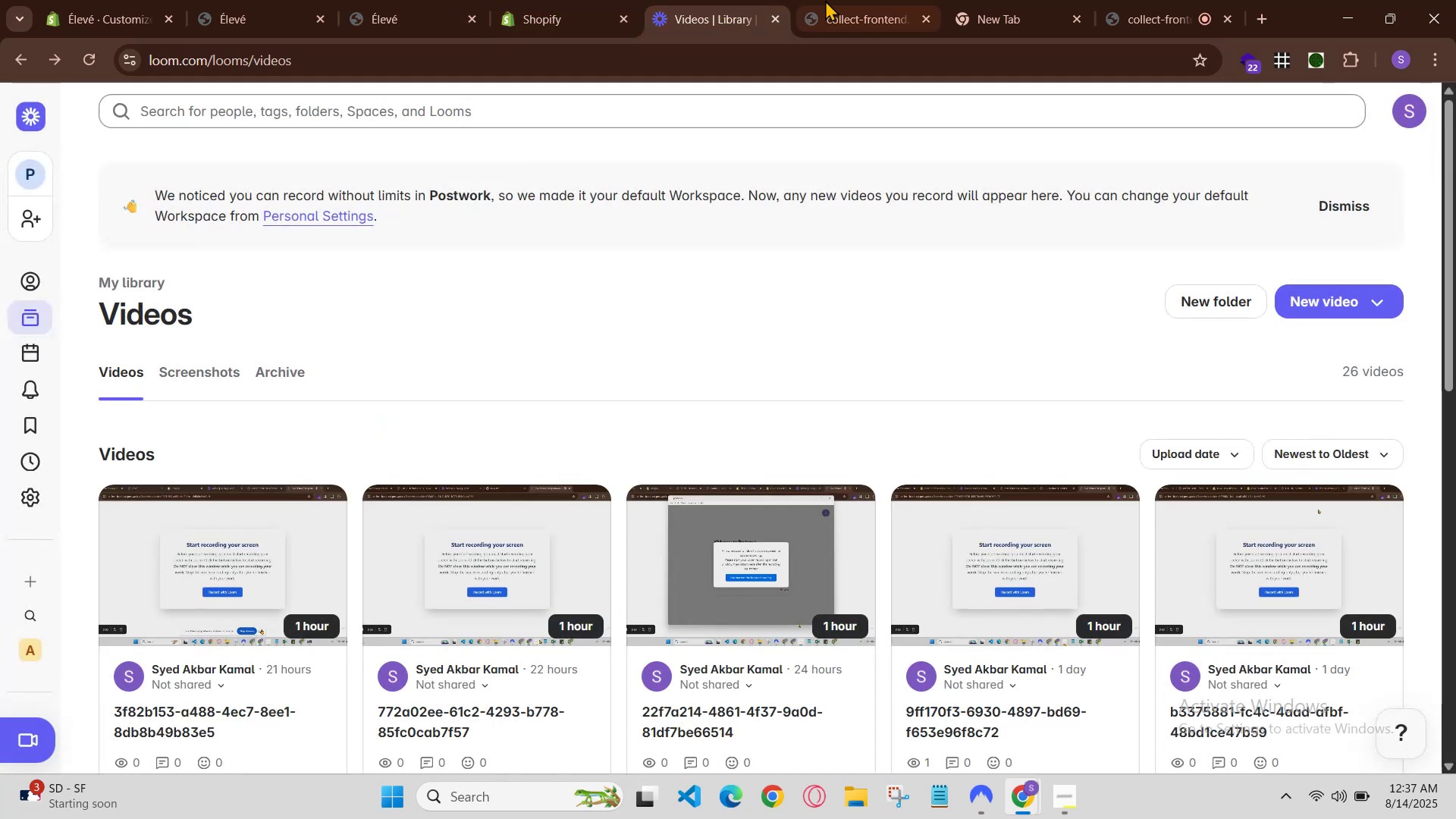 
left_click([828, 0])
 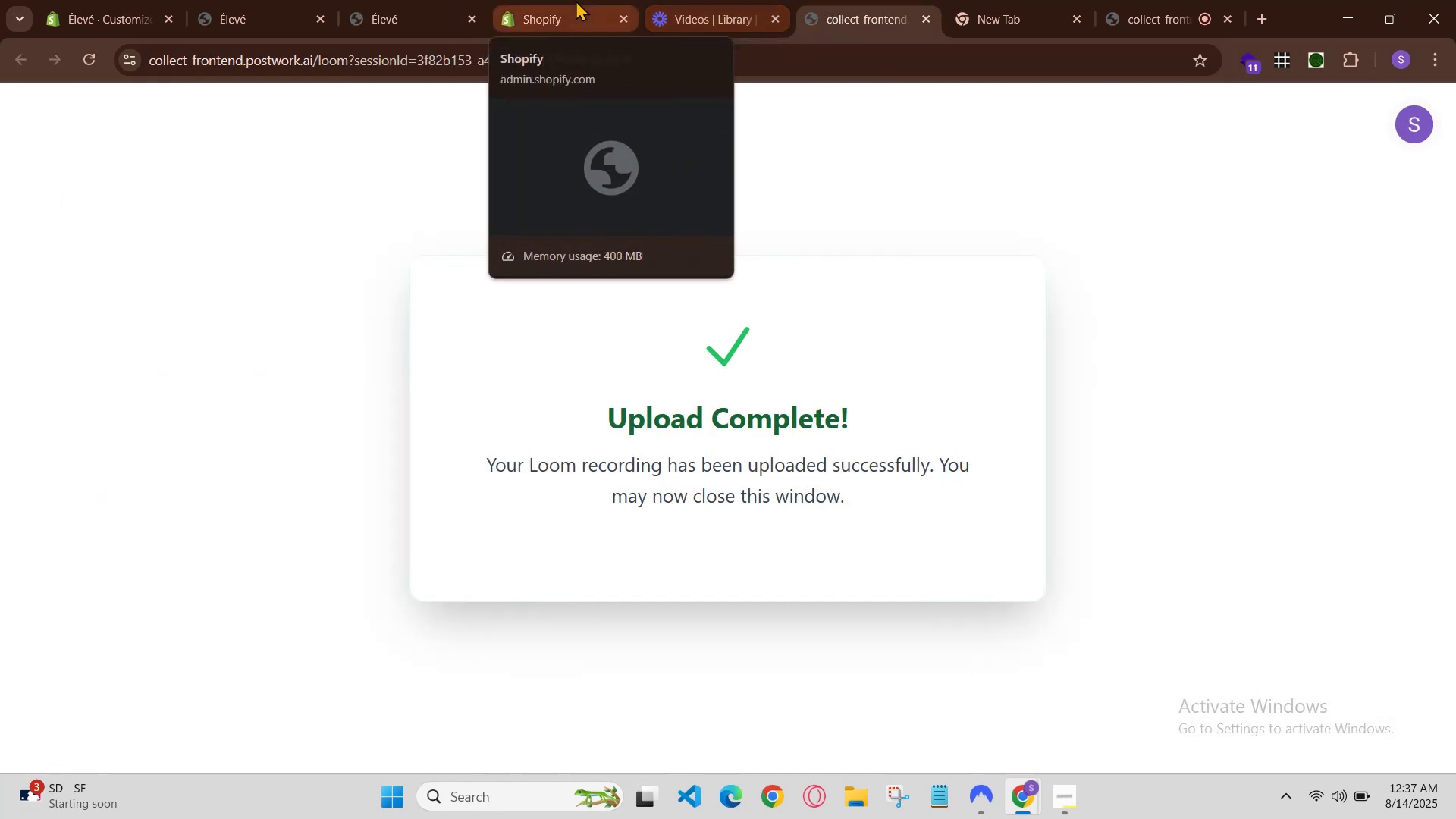 
left_click([566, 0])
 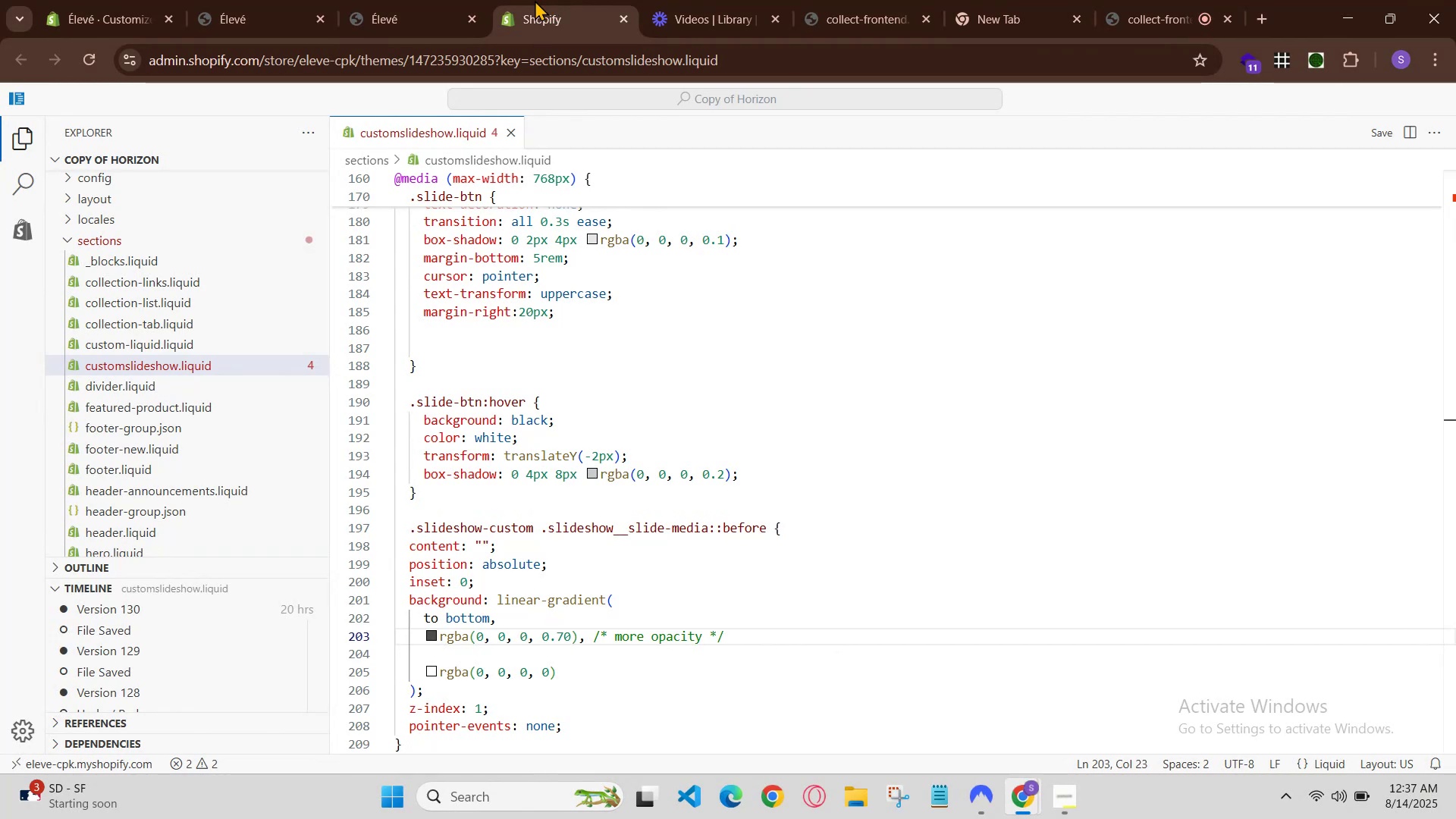 
left_click([414, 0])
 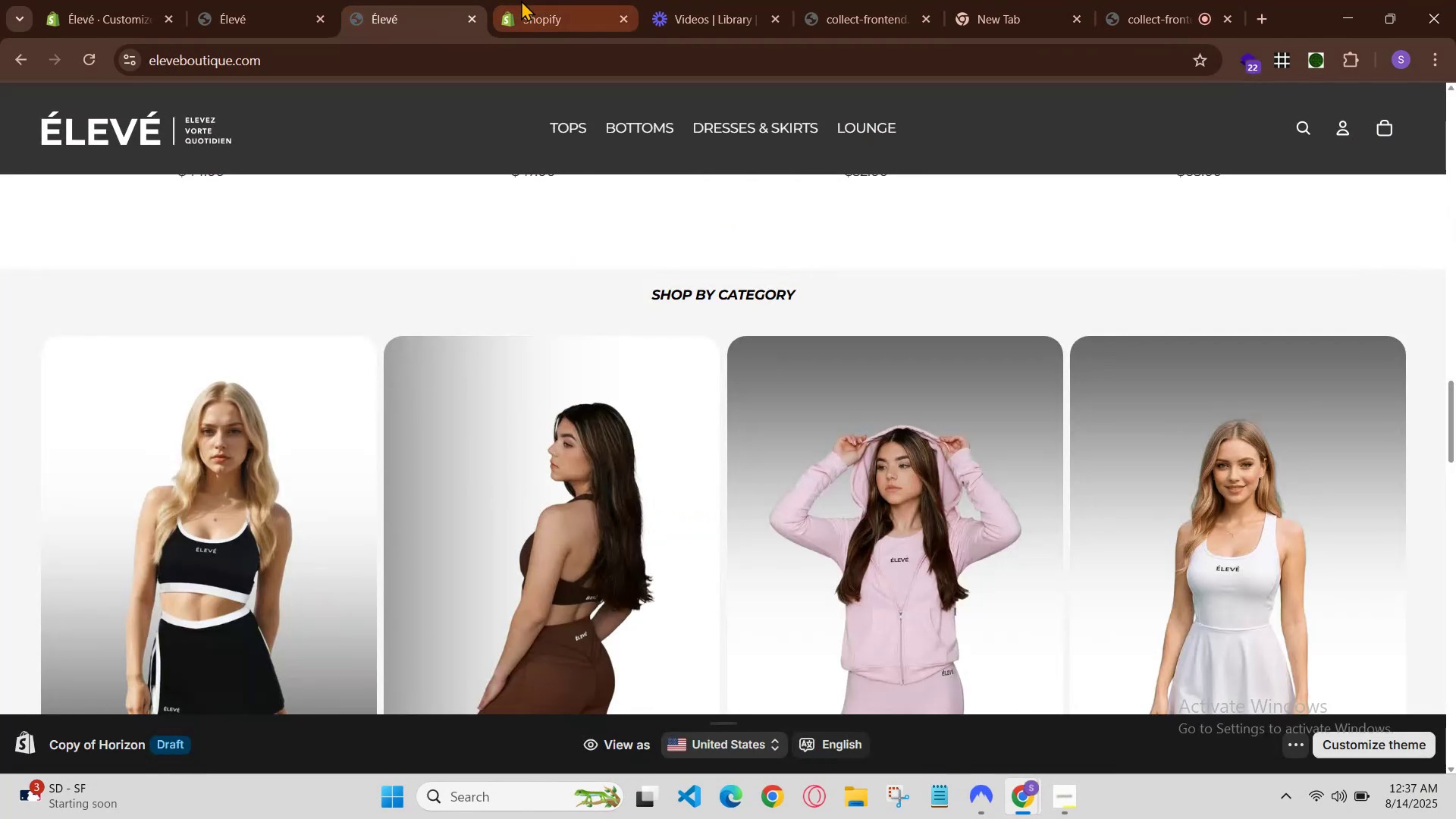 
left_click([524, 0])
 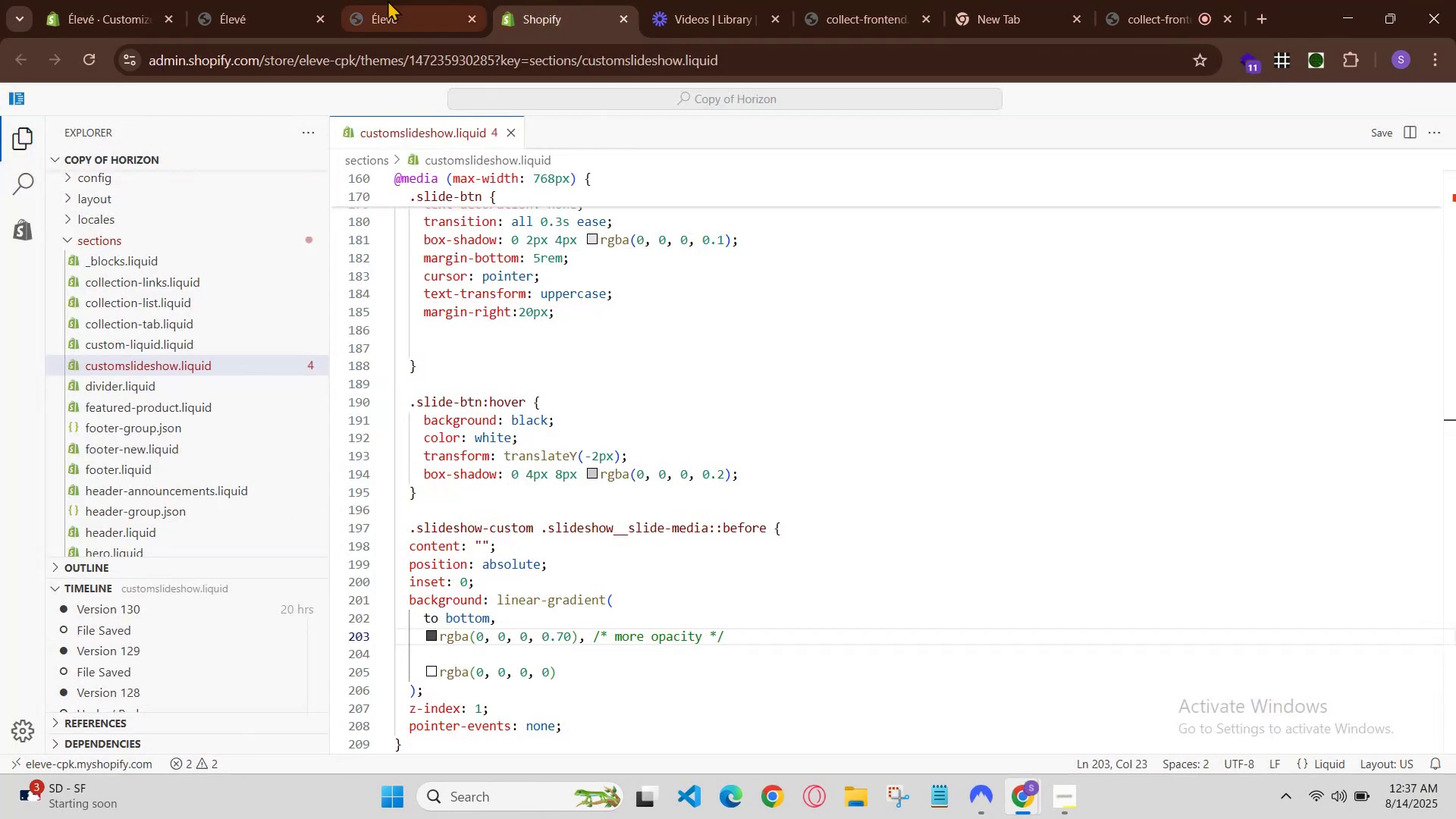 
left_click([387, 0])
 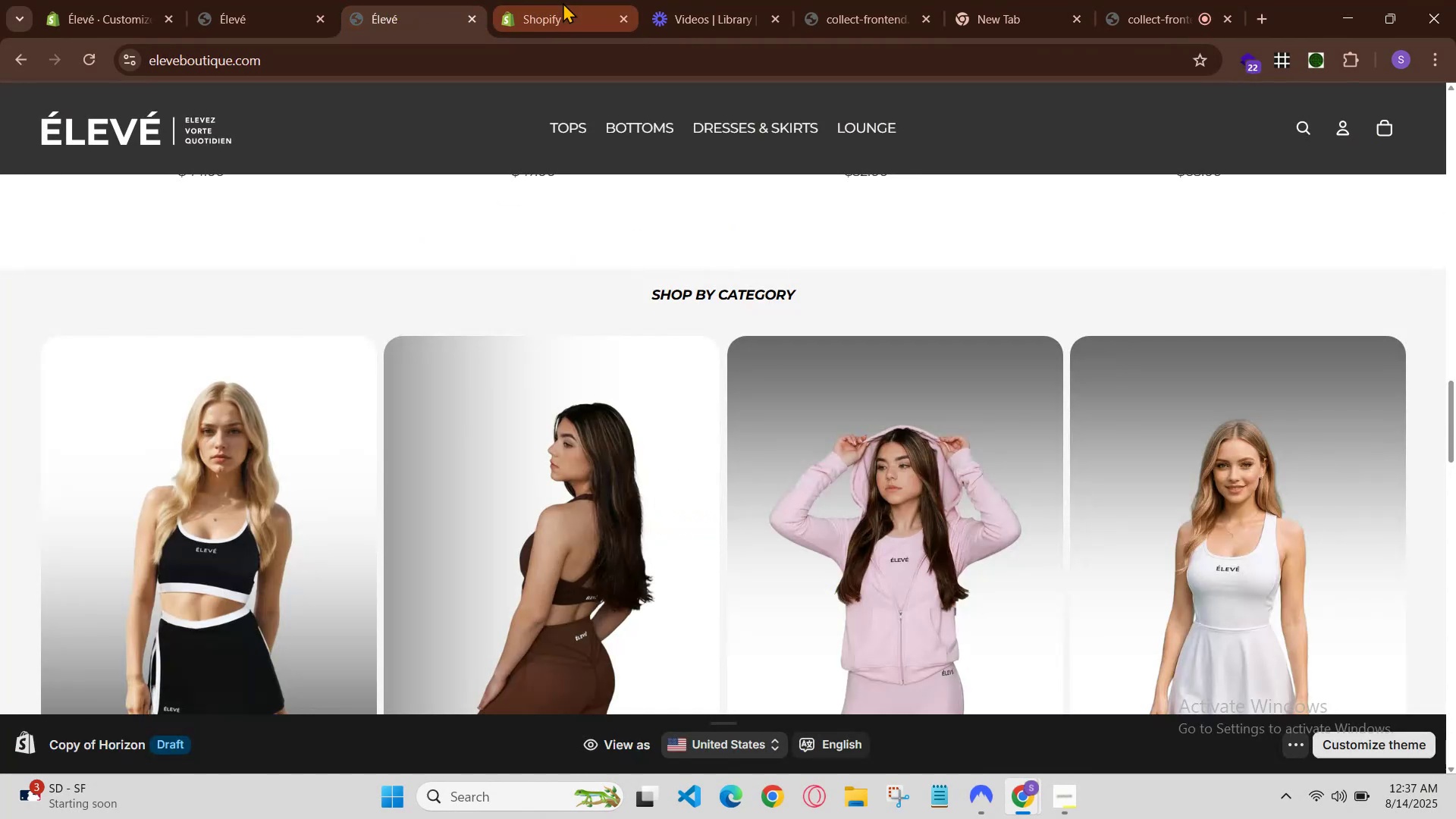 
left_click([563, 2])
 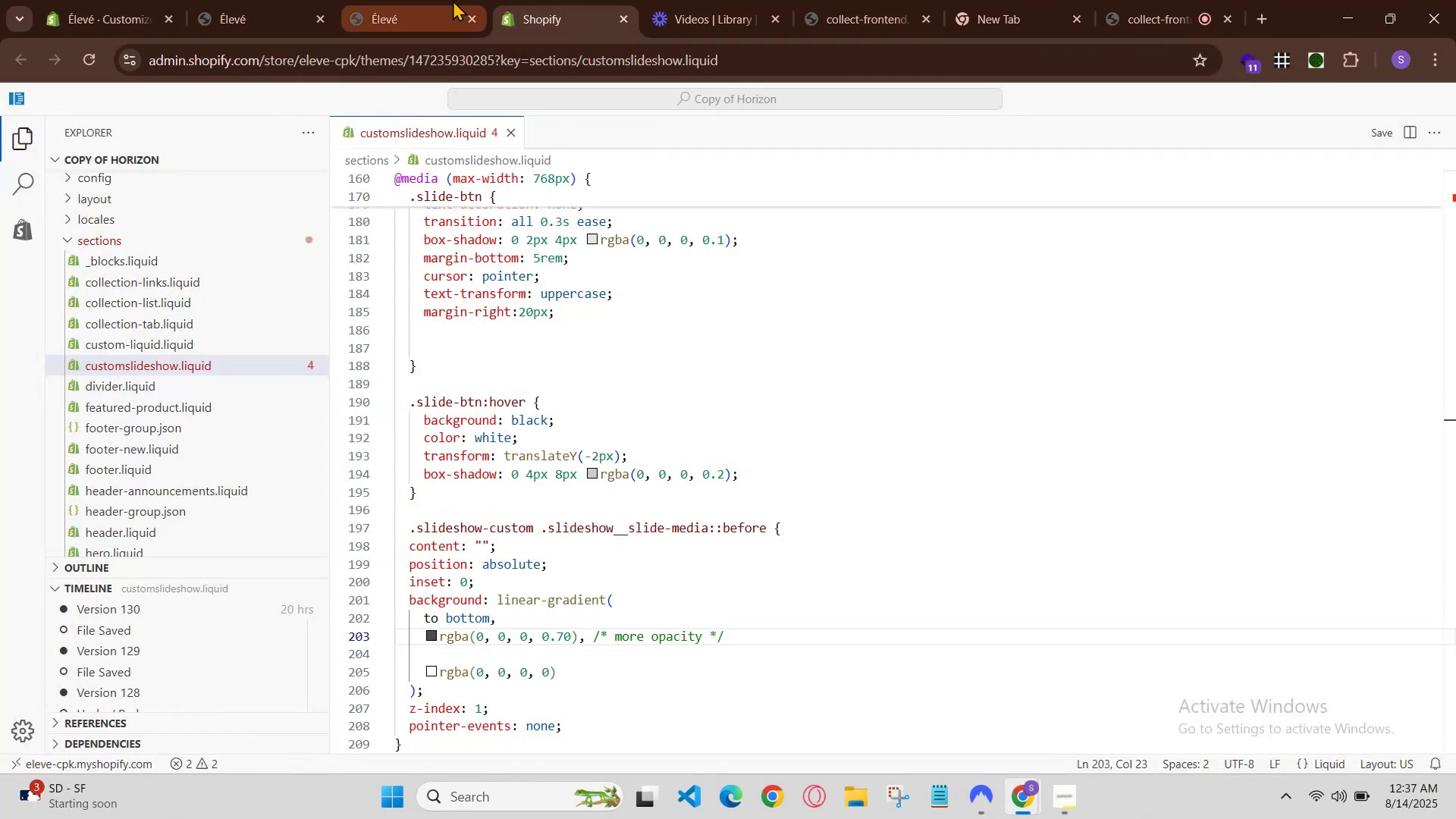 
left_click([453, 0])
 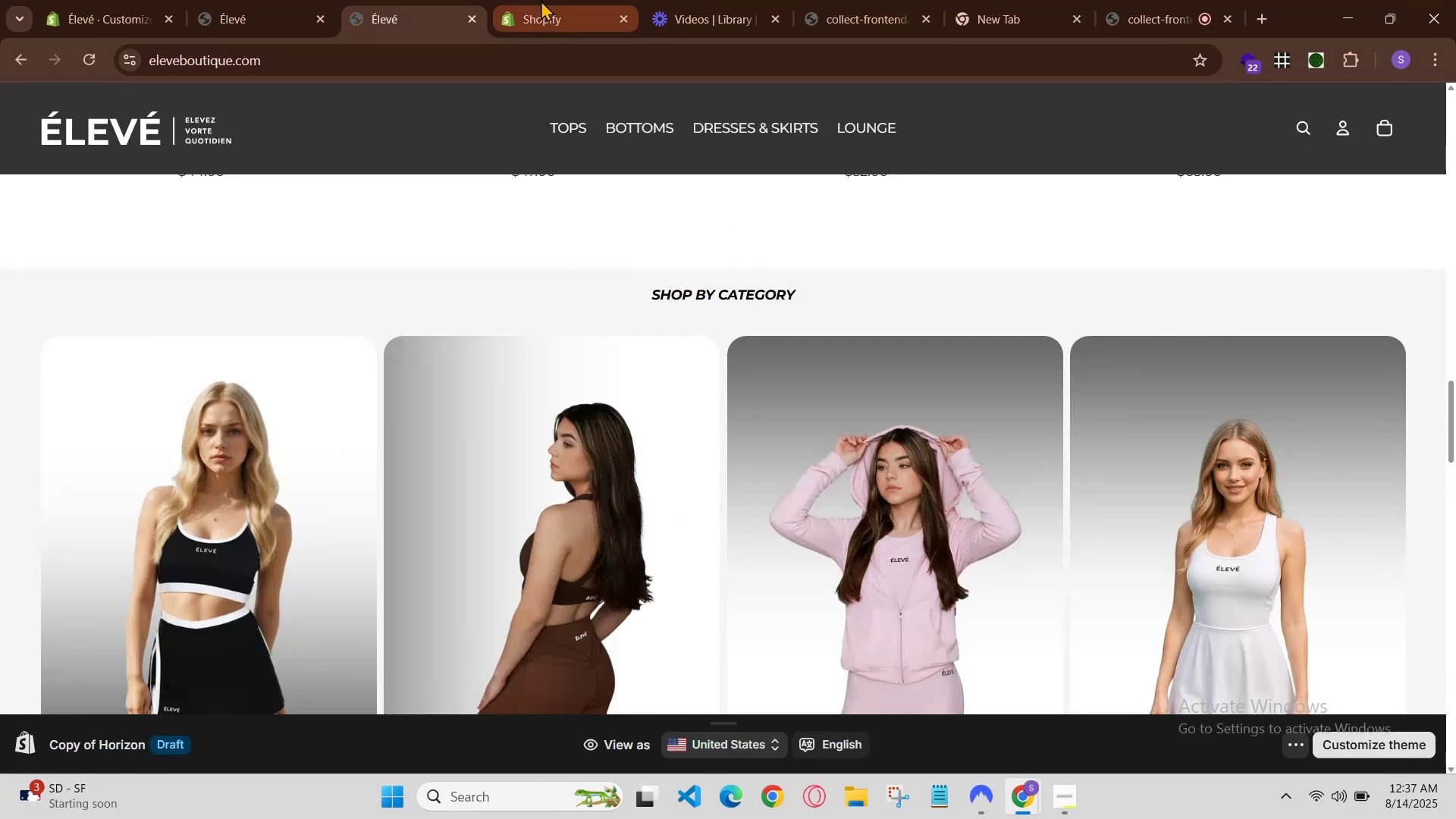 
left_click([541, 0])
 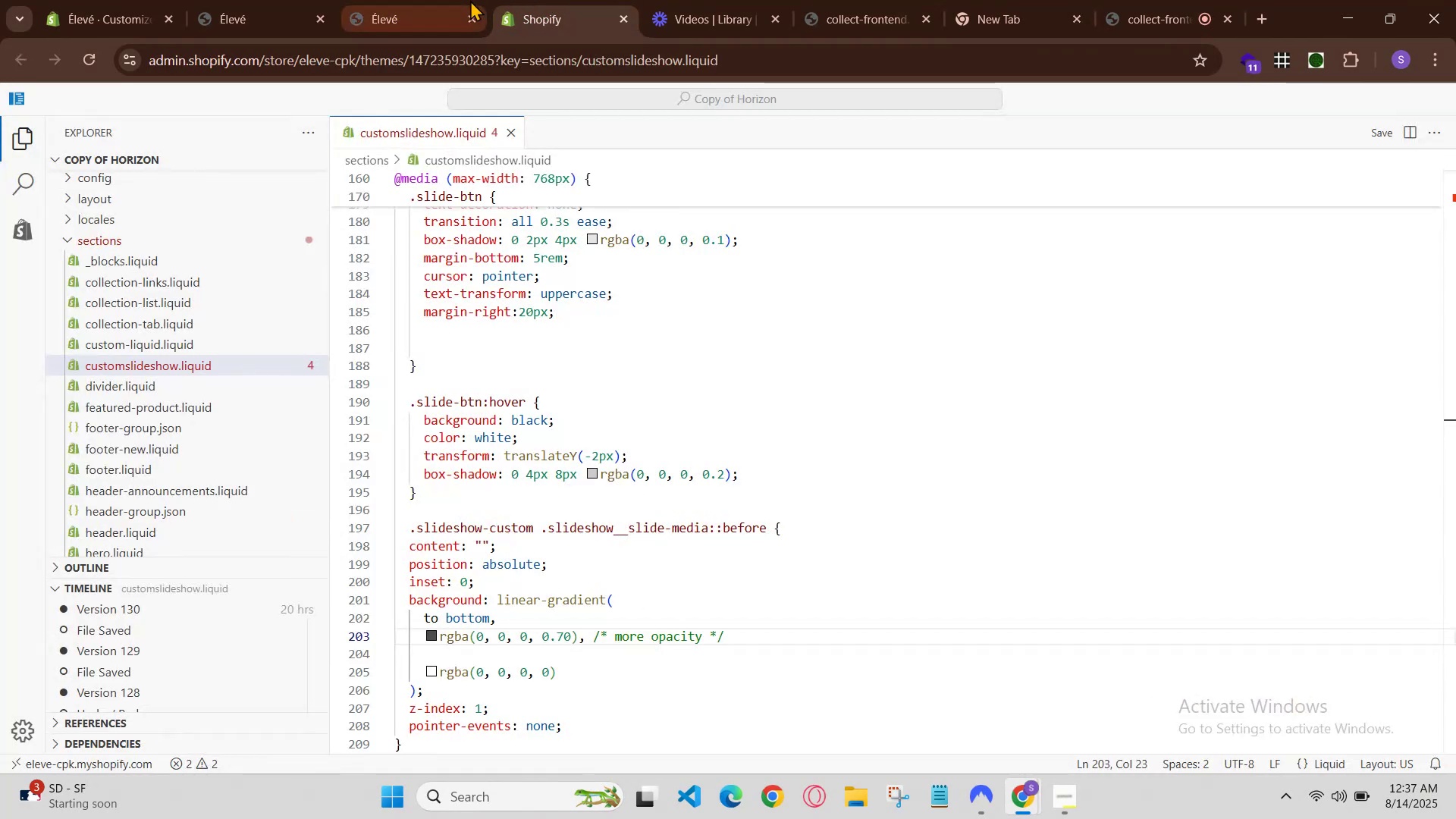 
left_click([470, 0])
 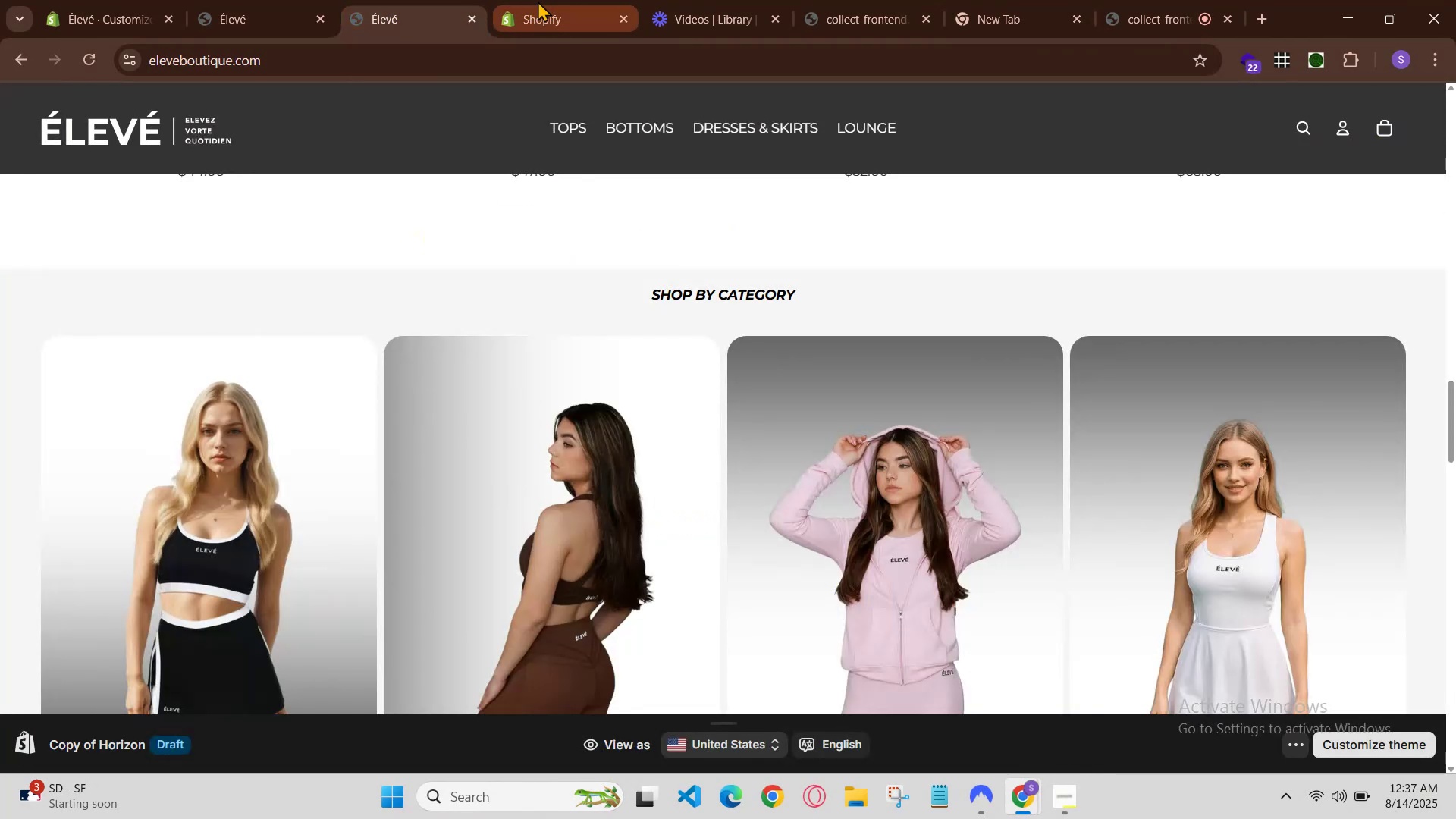 
left_click([538, 1])
 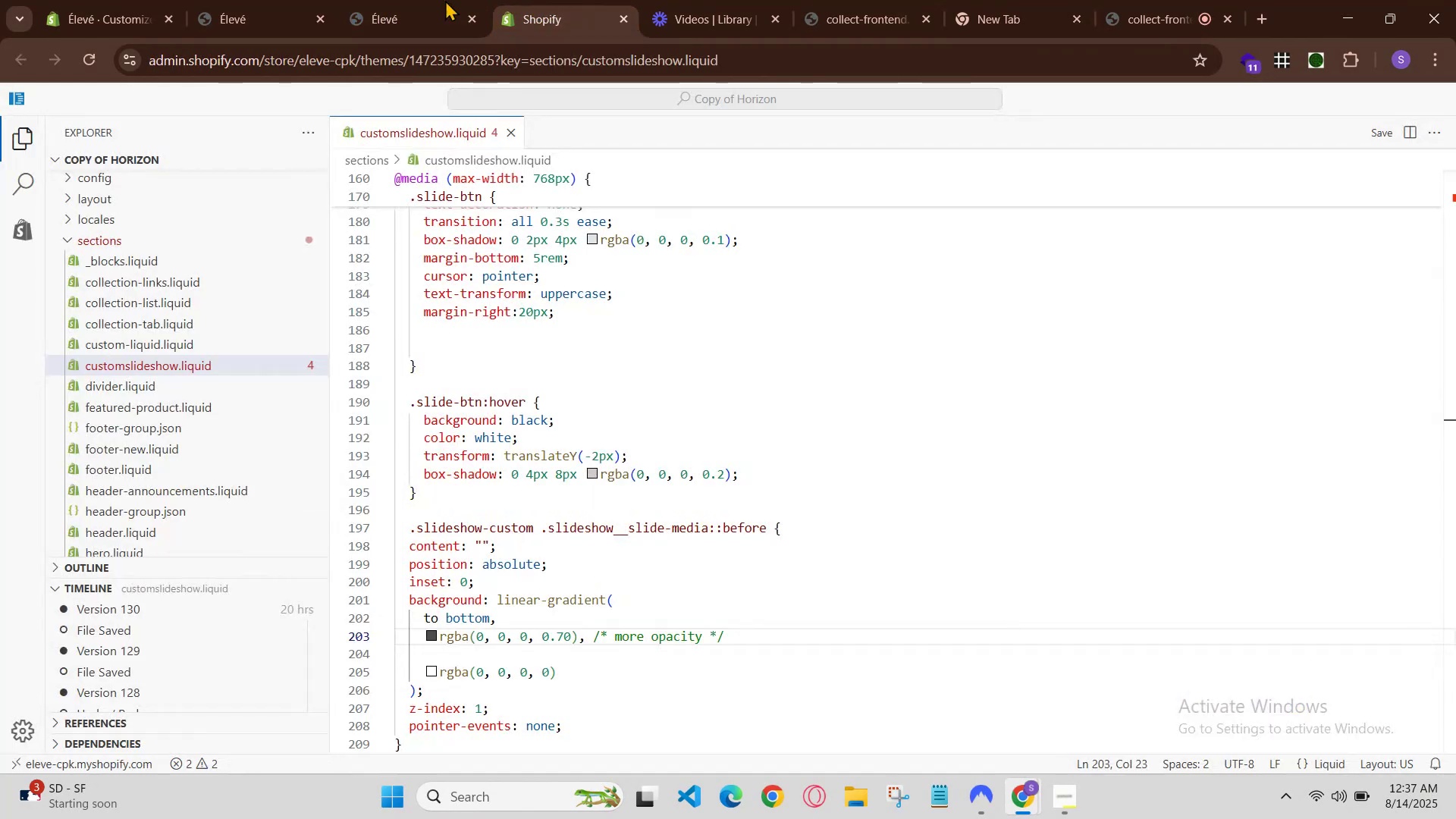 
left_click([364, 0])
 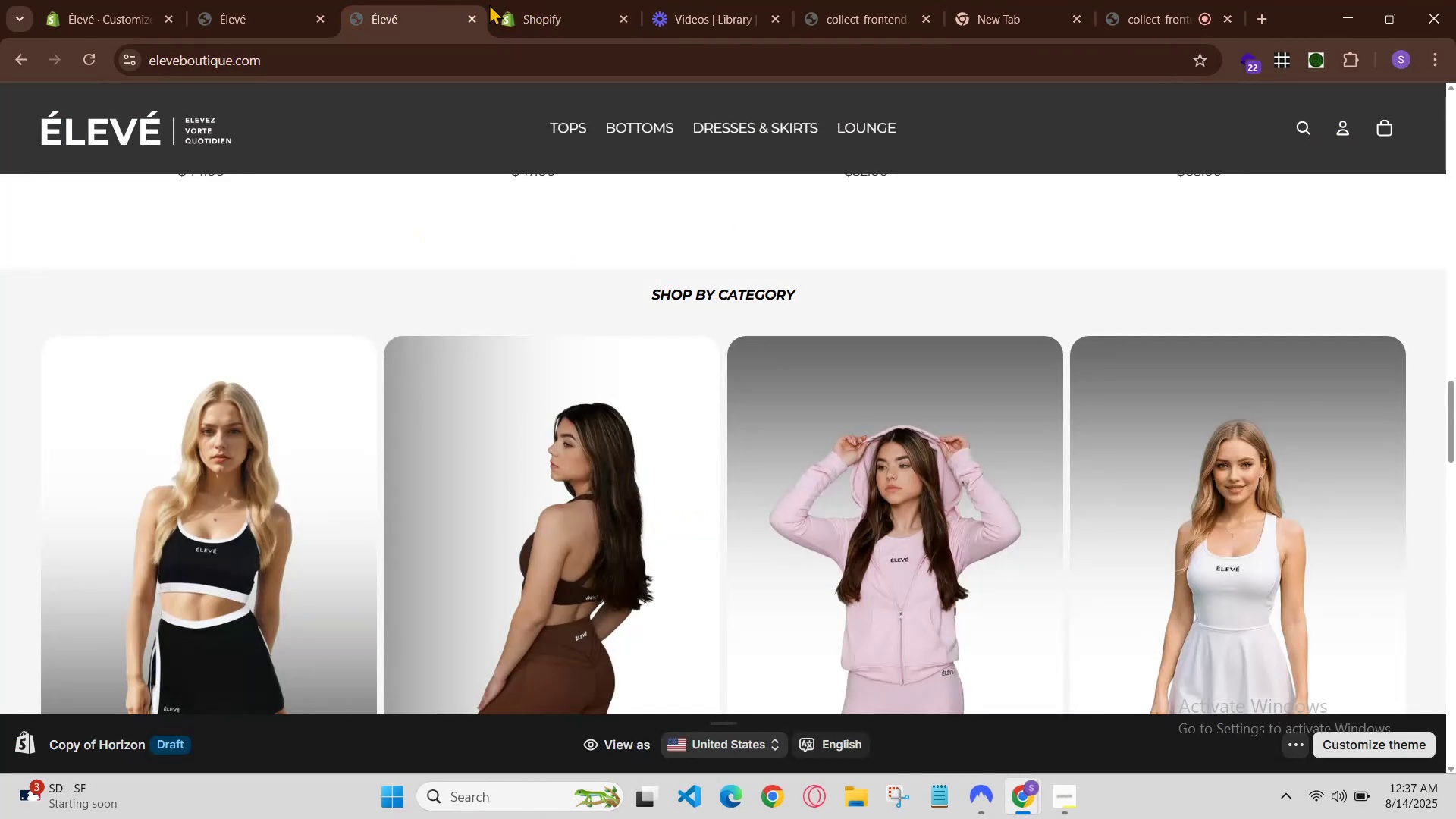 
left_click([532, 0])
 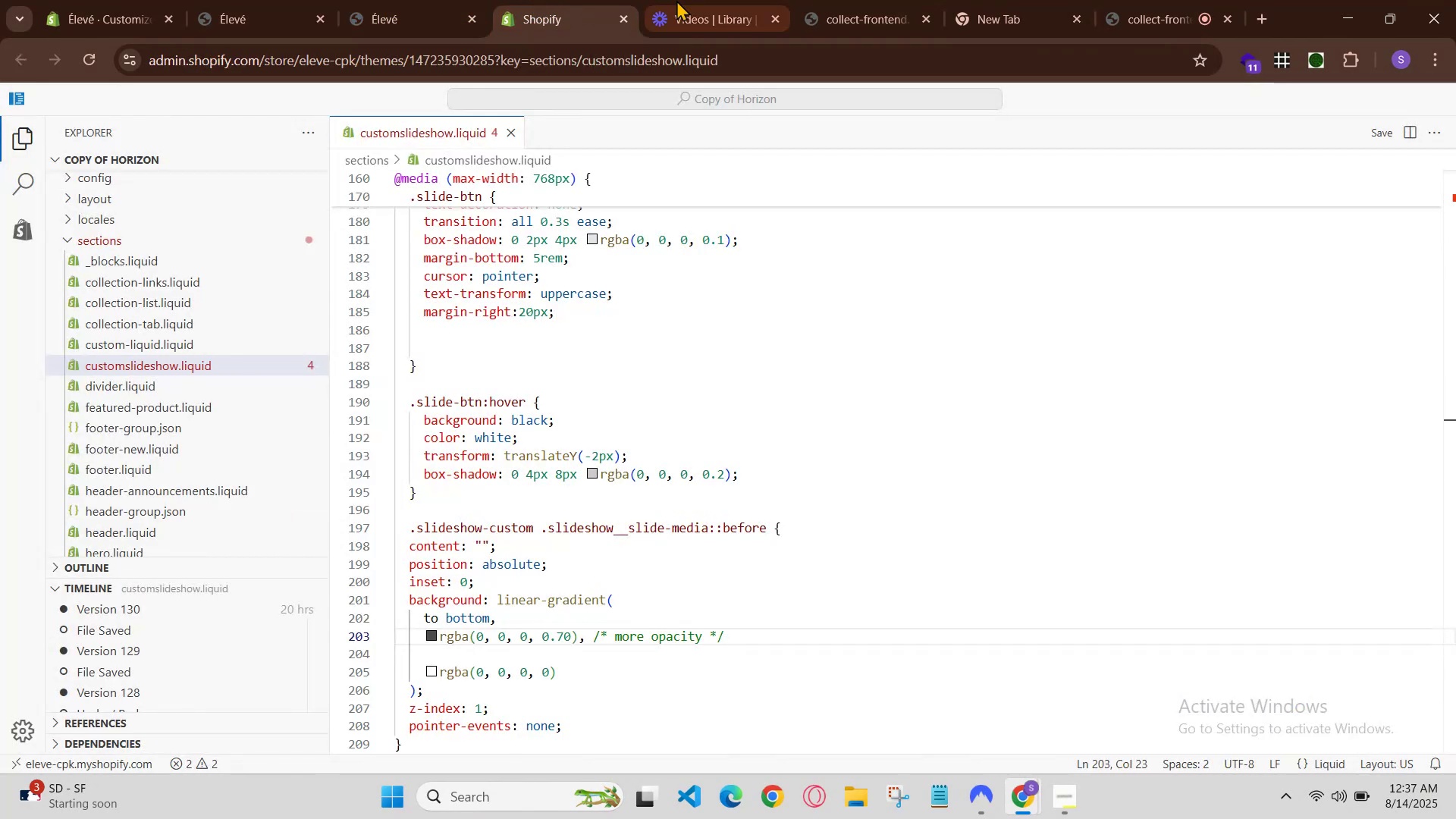 
left_click([689, 0])
 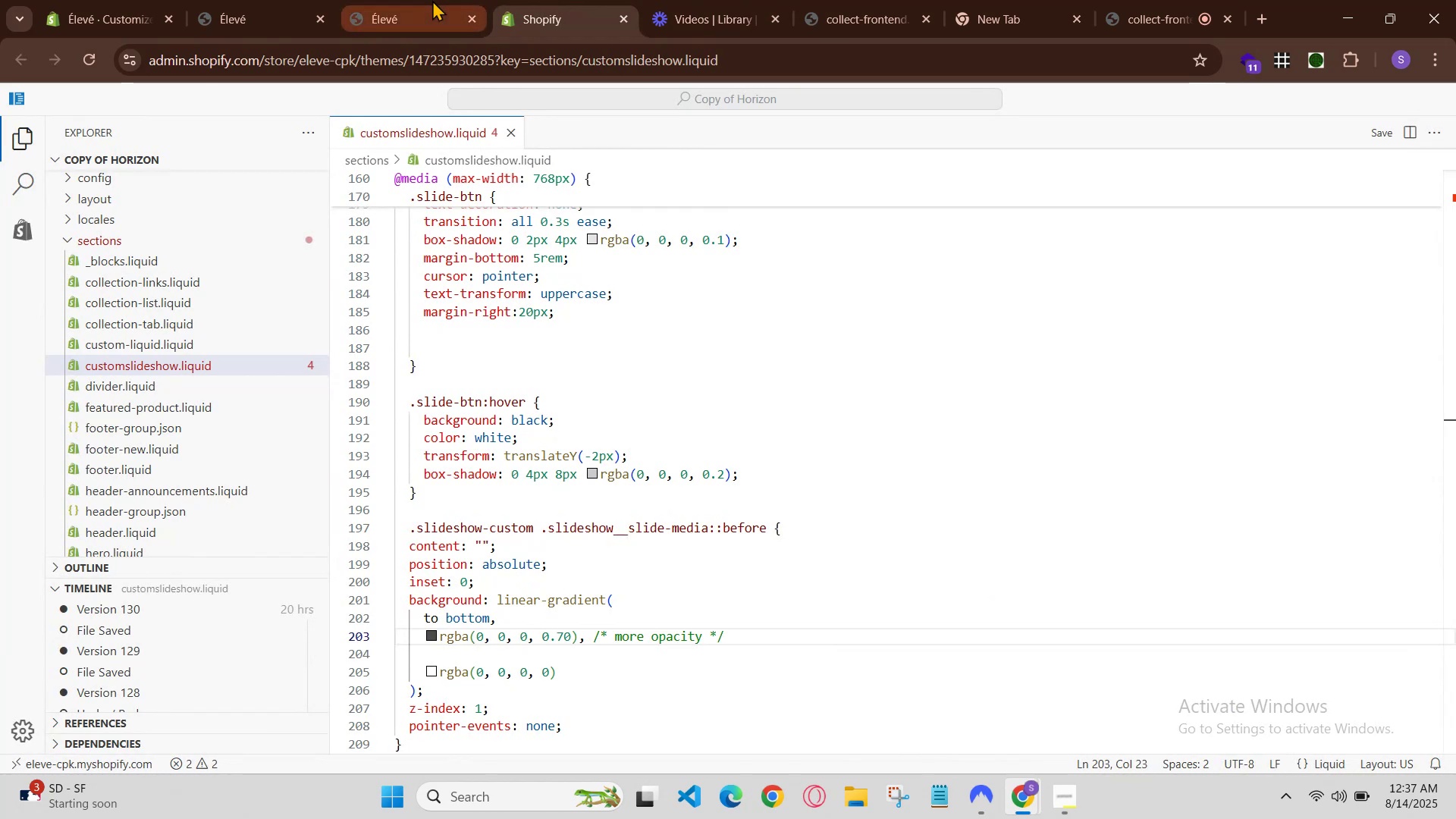 
left_click([419, 0])
 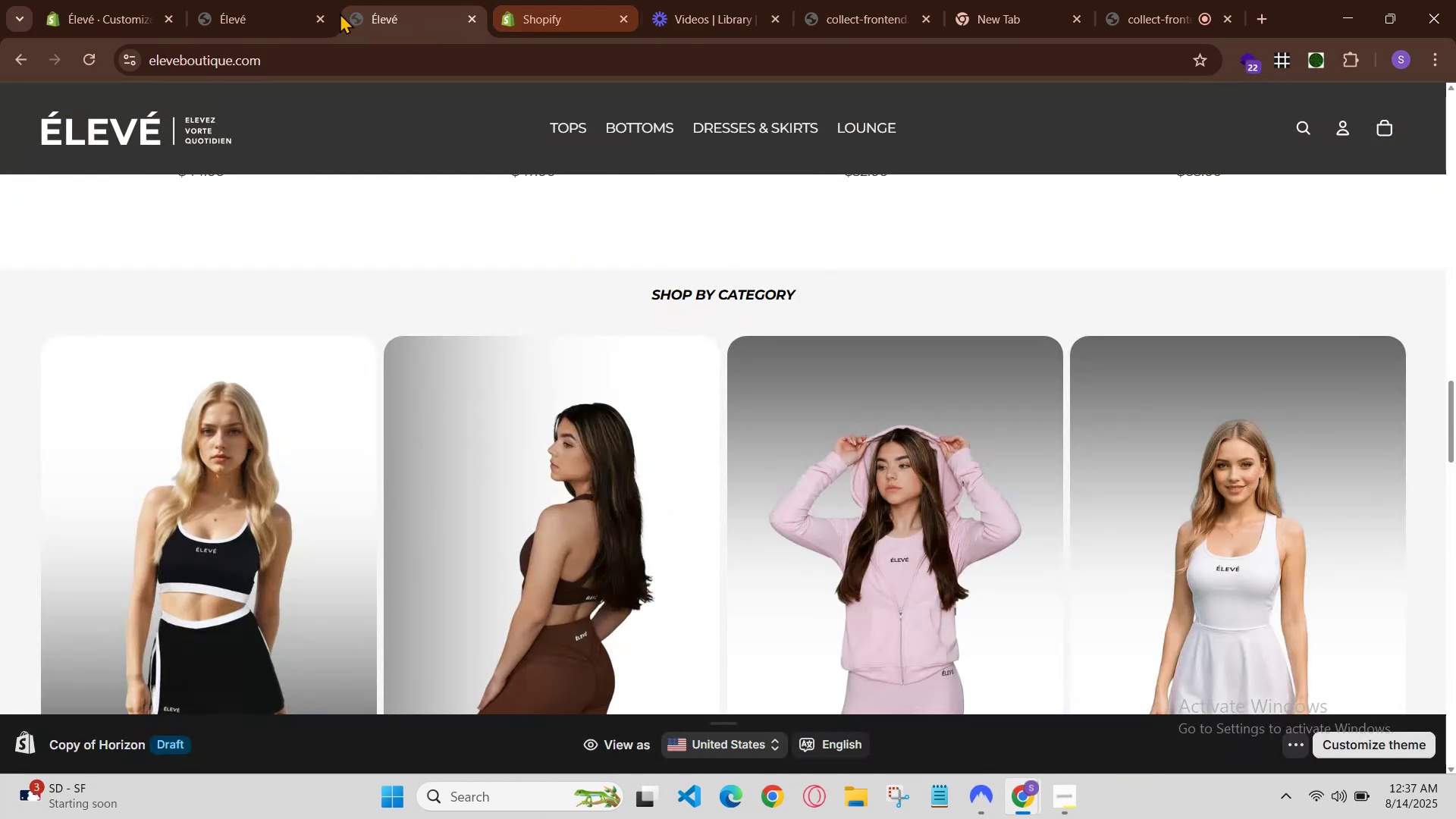 
left_click([250, 8])
 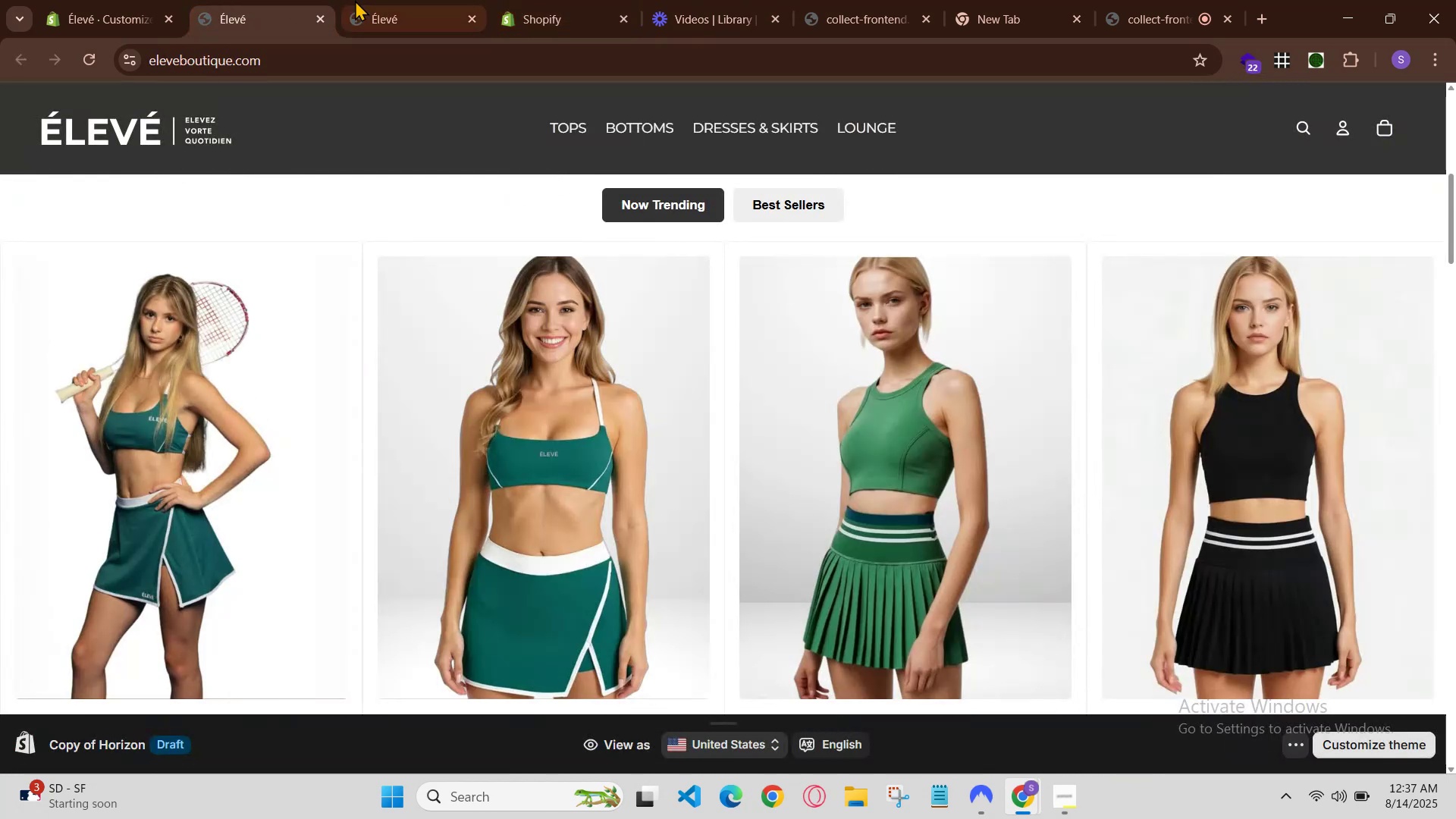 
left_click([378, 0])
 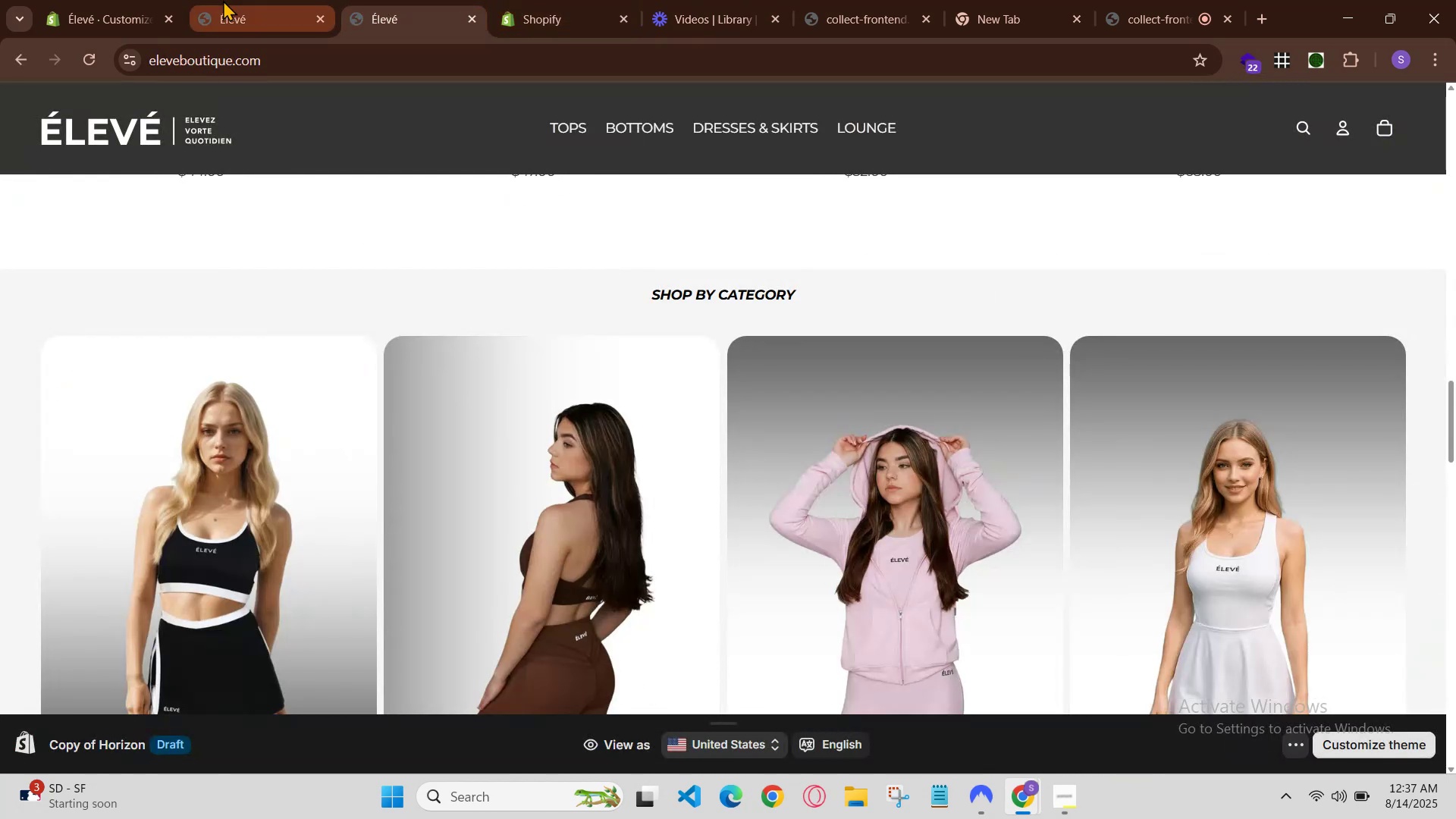 
left_click([223, 0])
 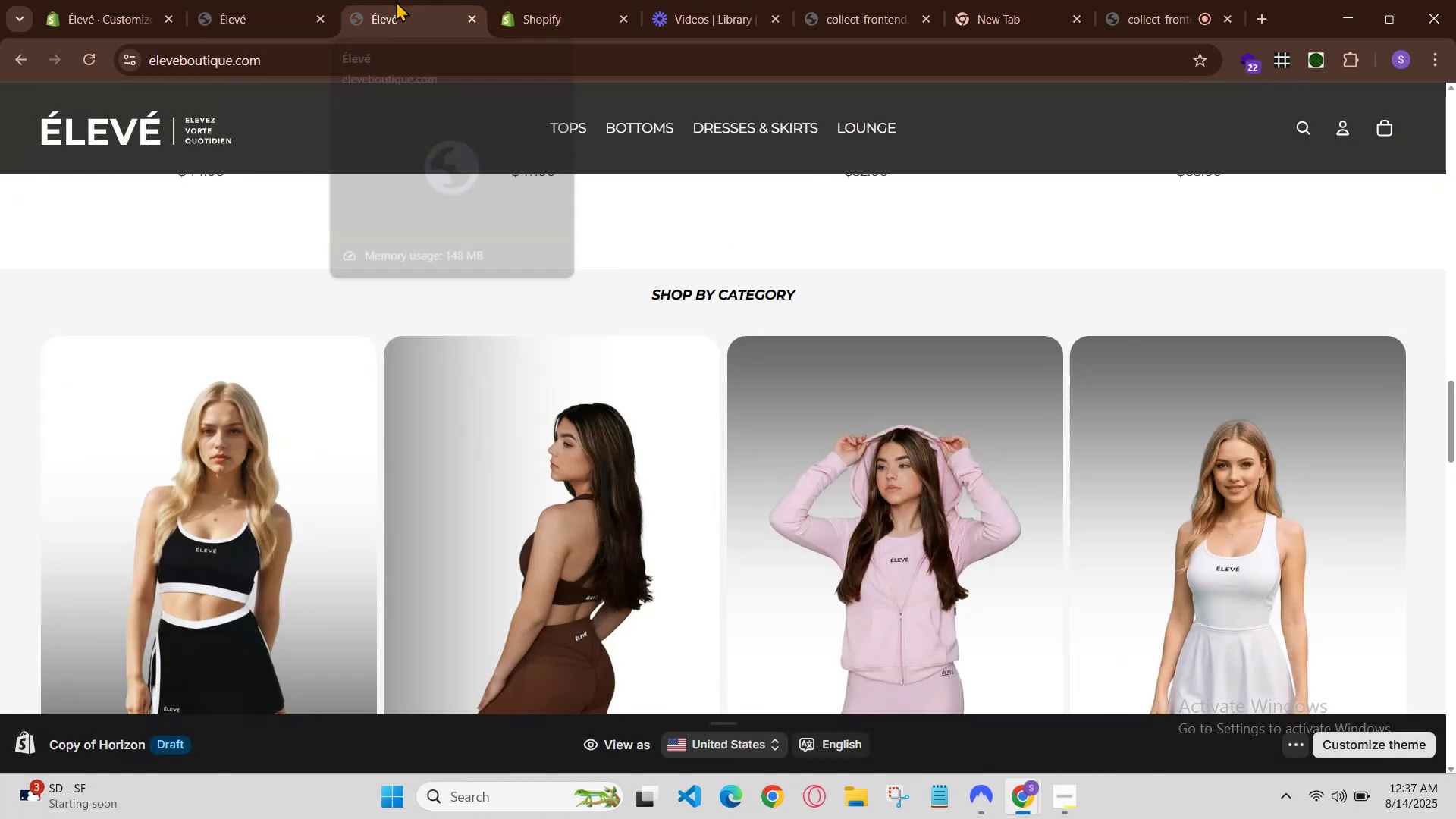 
left_click([243, 0])
 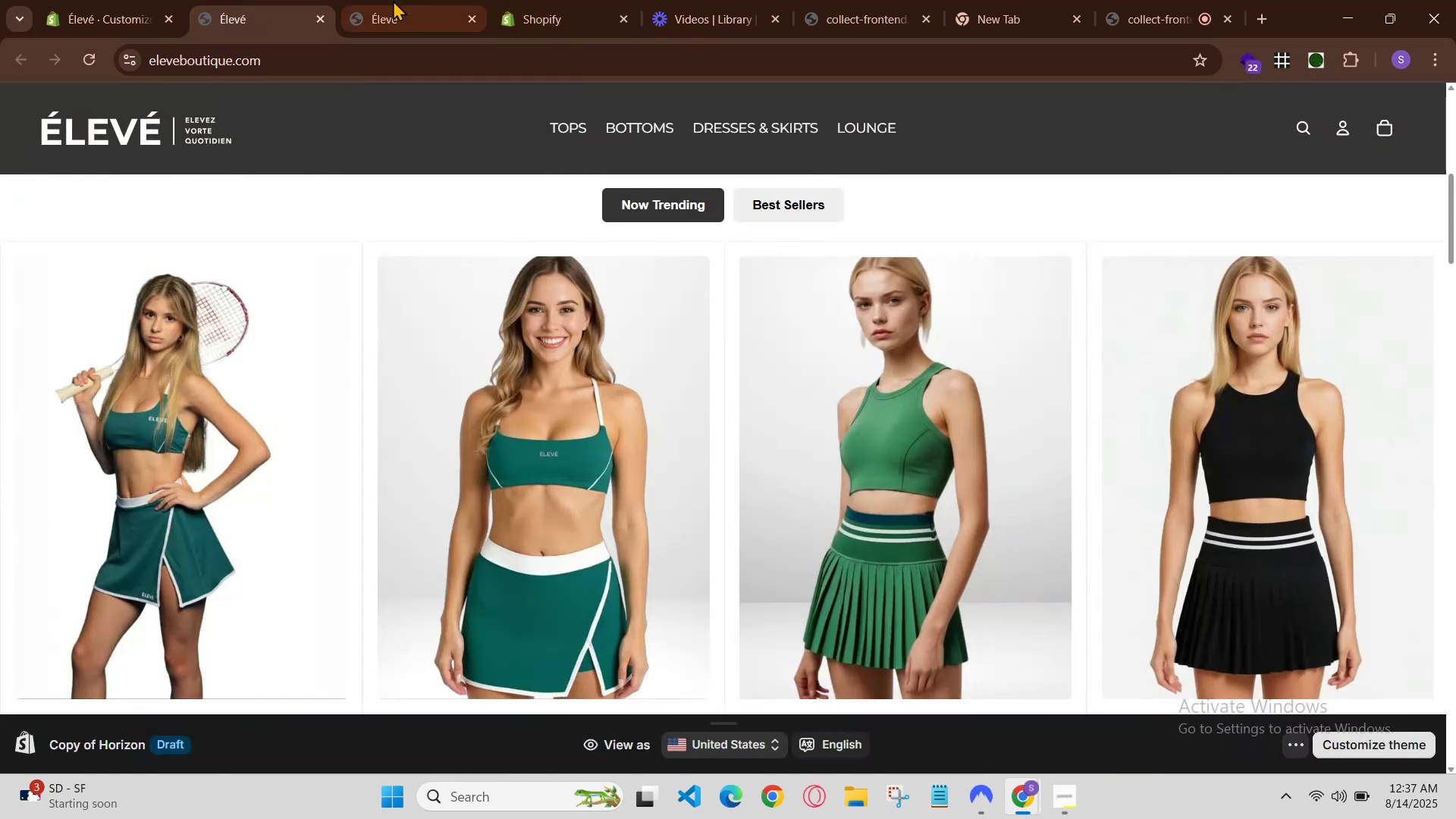 
left_click([418, 0])
 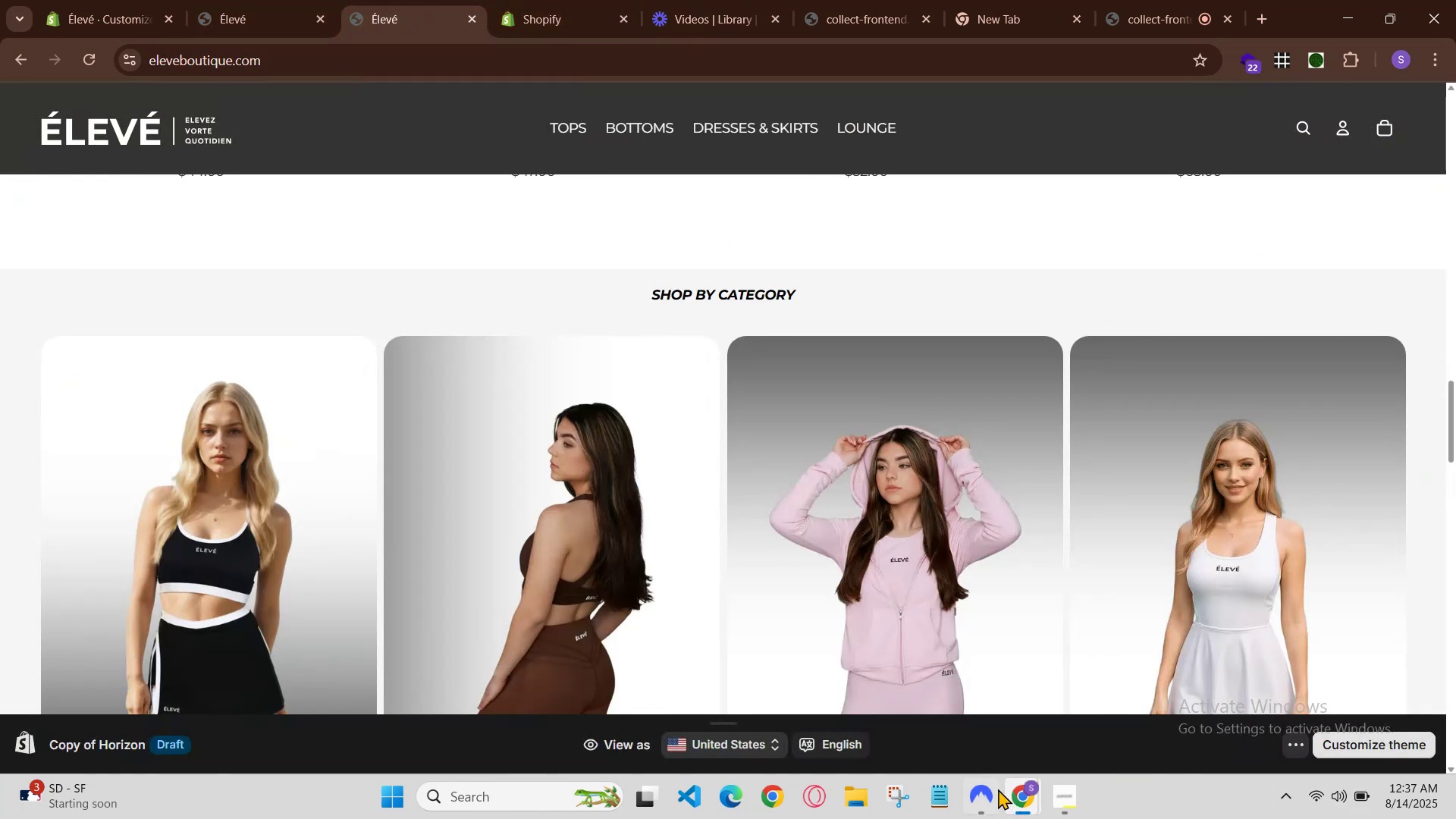 
left_click([1014, 788])
 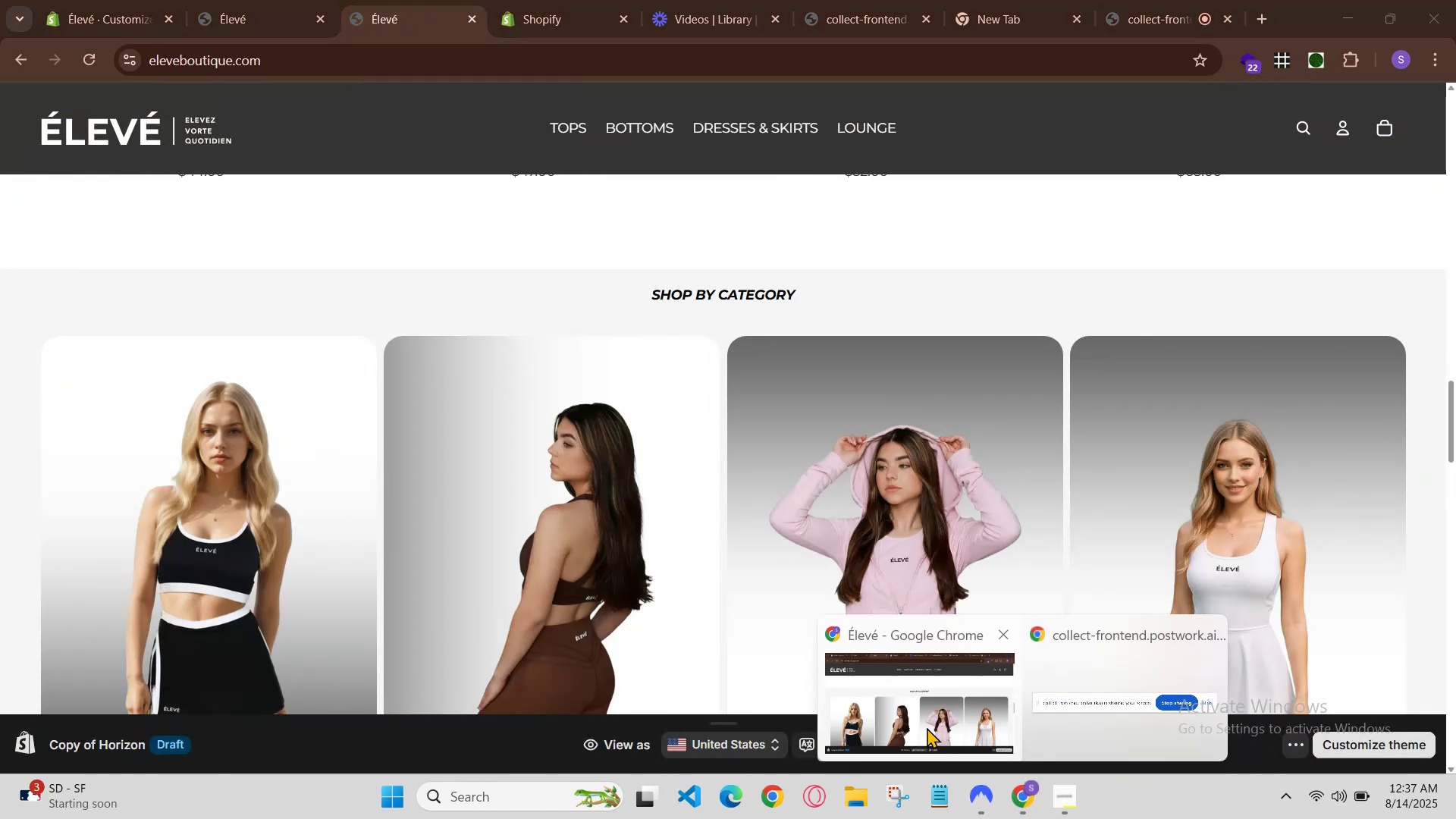 
left_click([927, 726])
 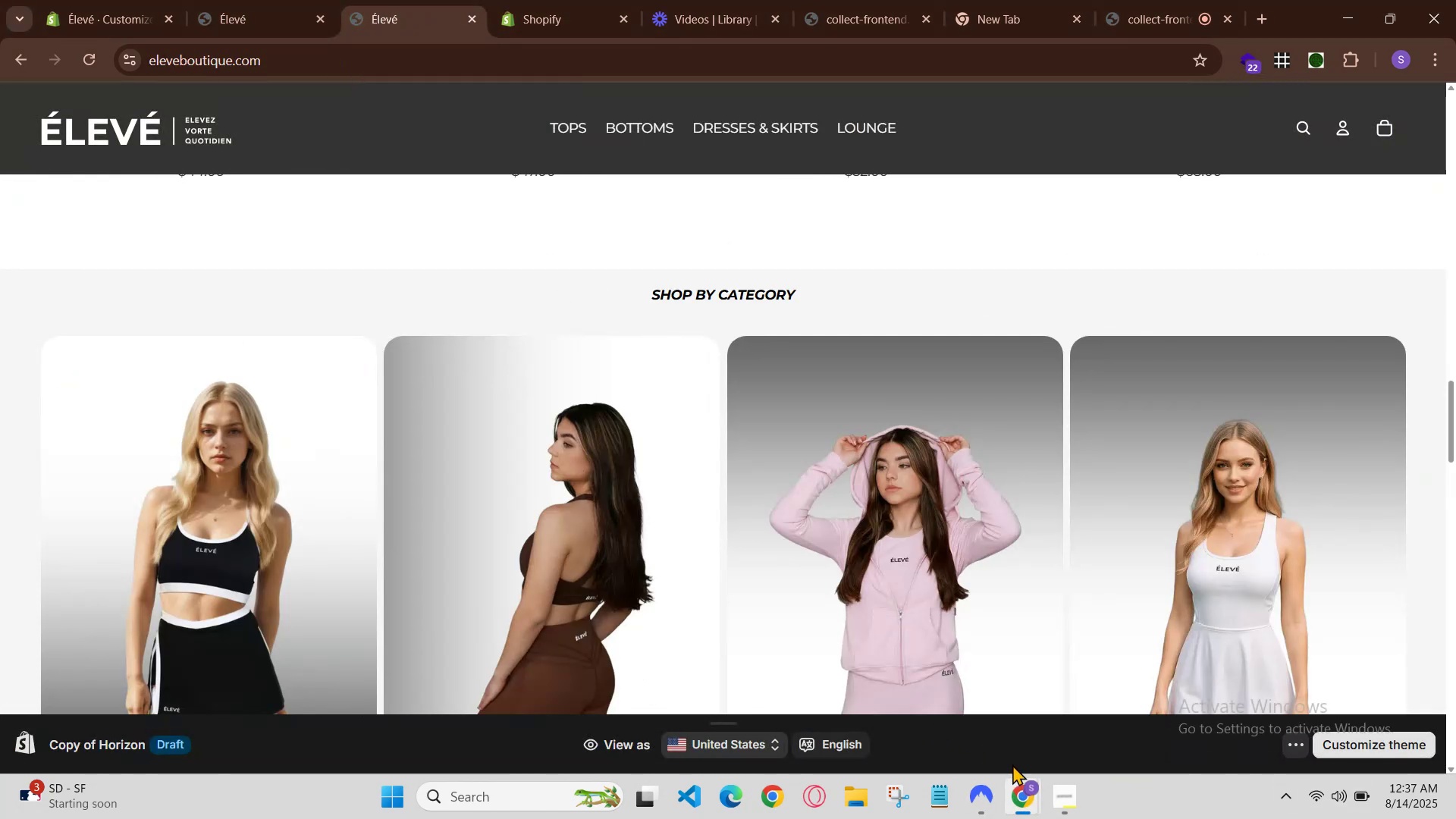 
left_click([1017, 786])
 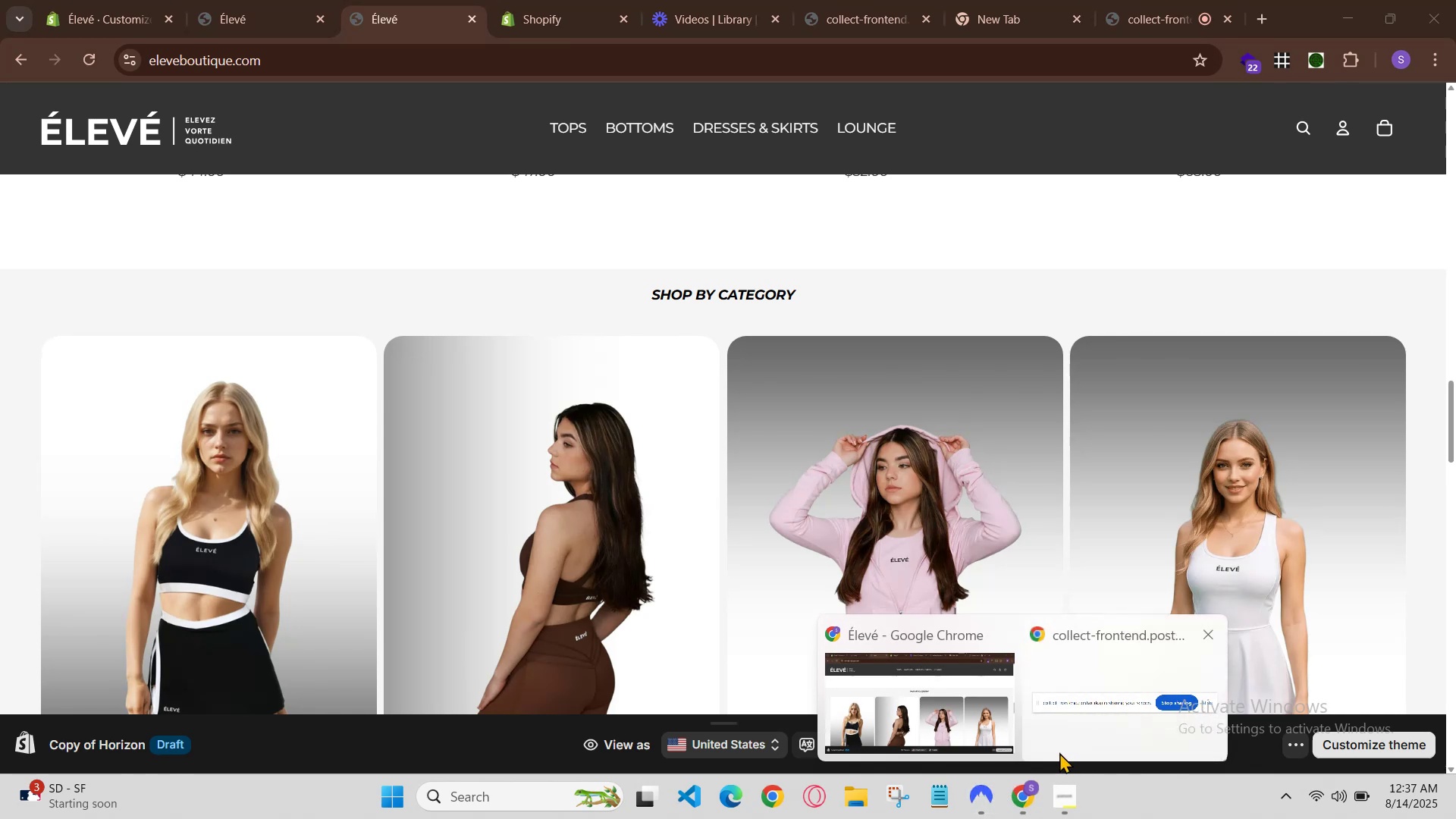 
left_click([1018, 795])
 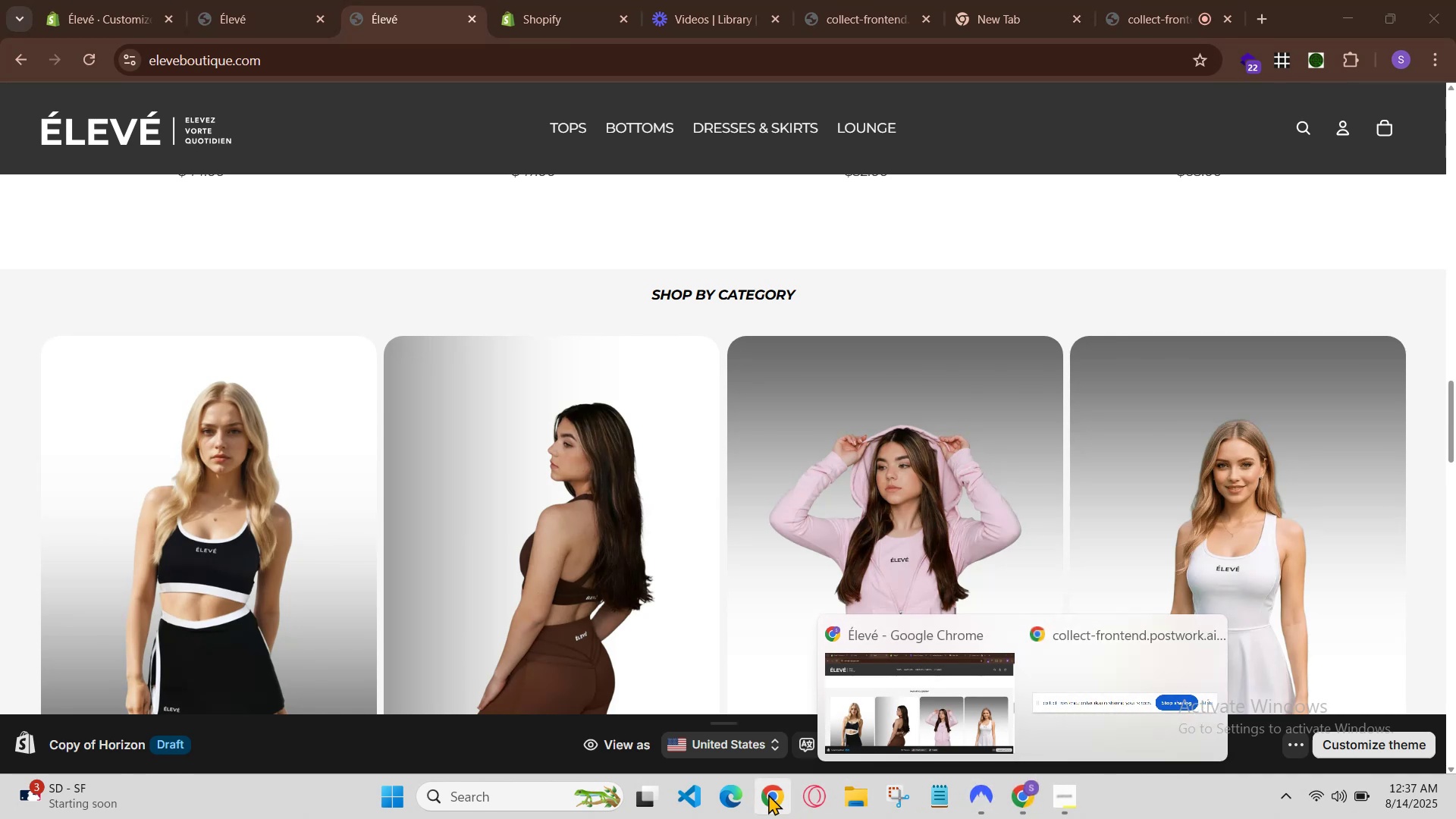 
left_click([768, 794])
 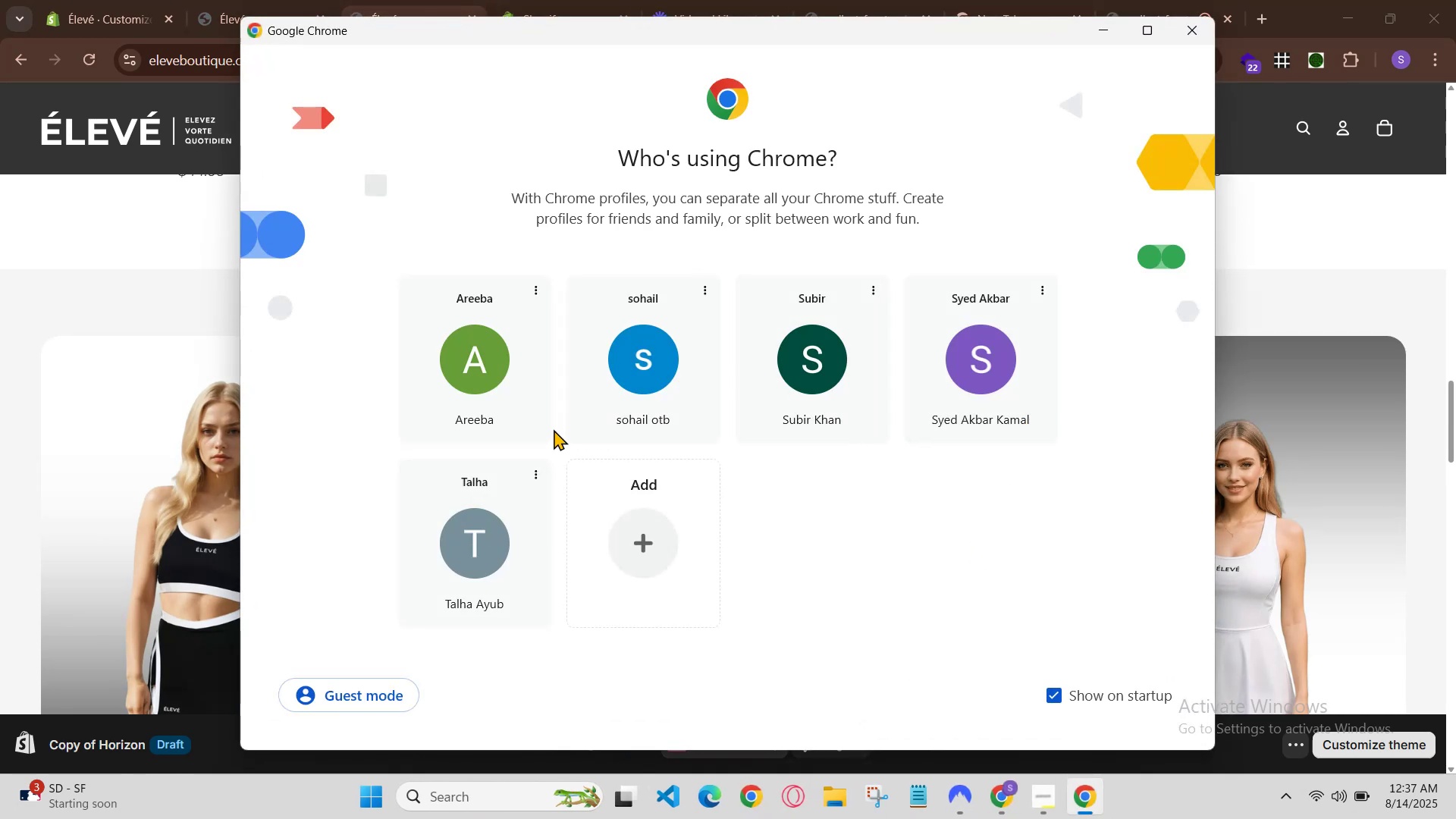 
left_click([462, 356])
 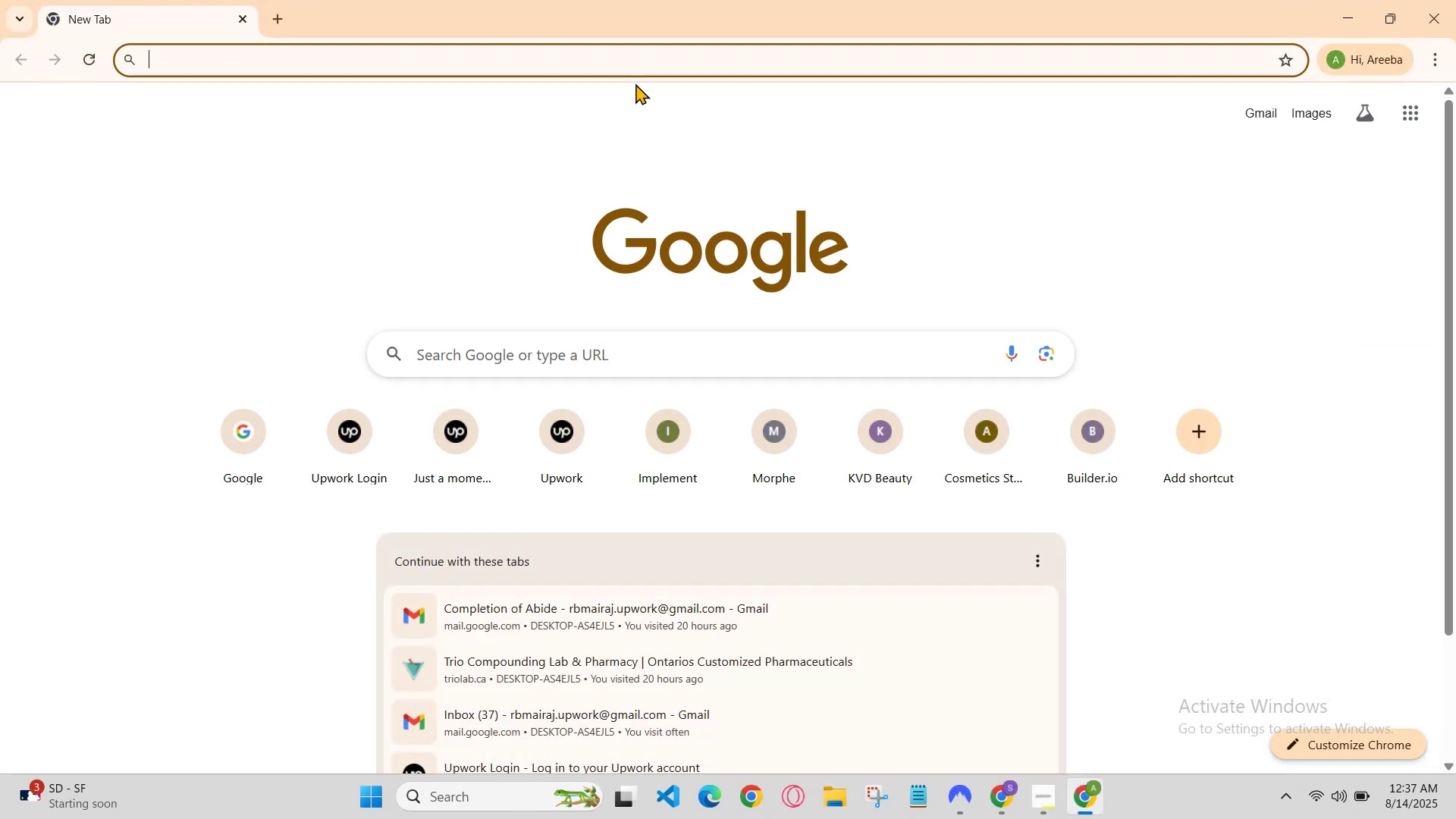 
key(T)
 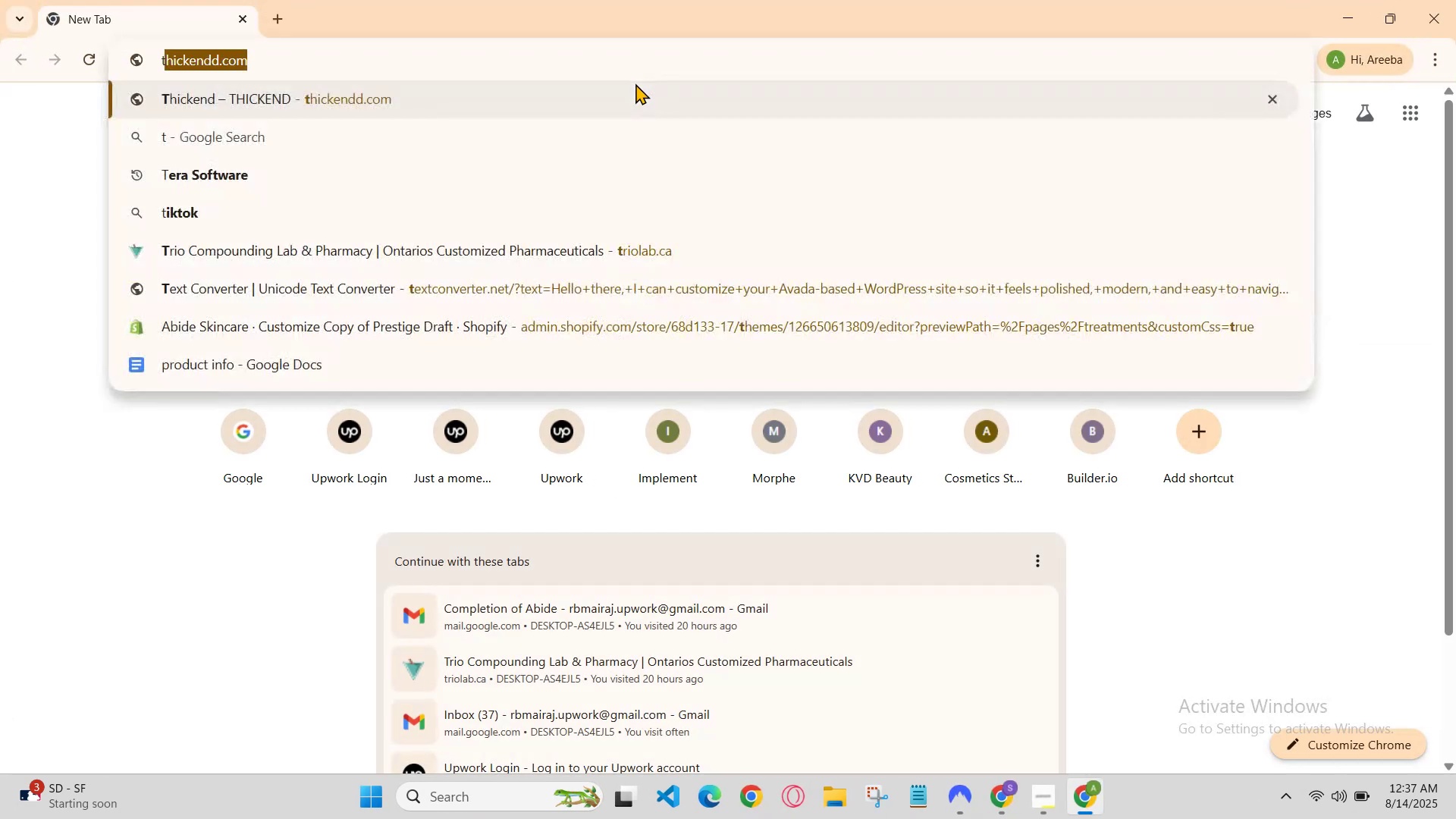 
key(Backspace)
 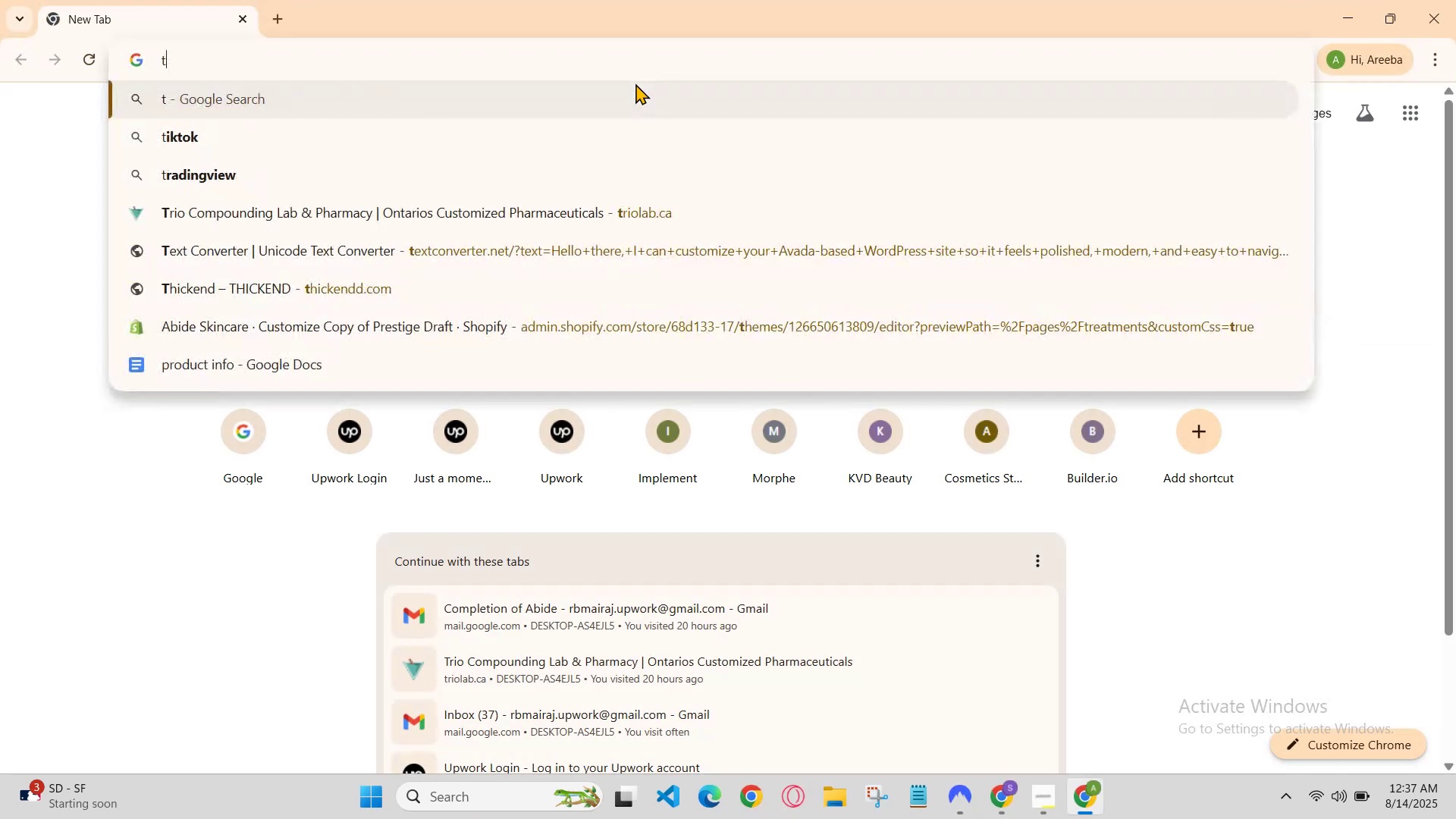 
key(Backspace)
 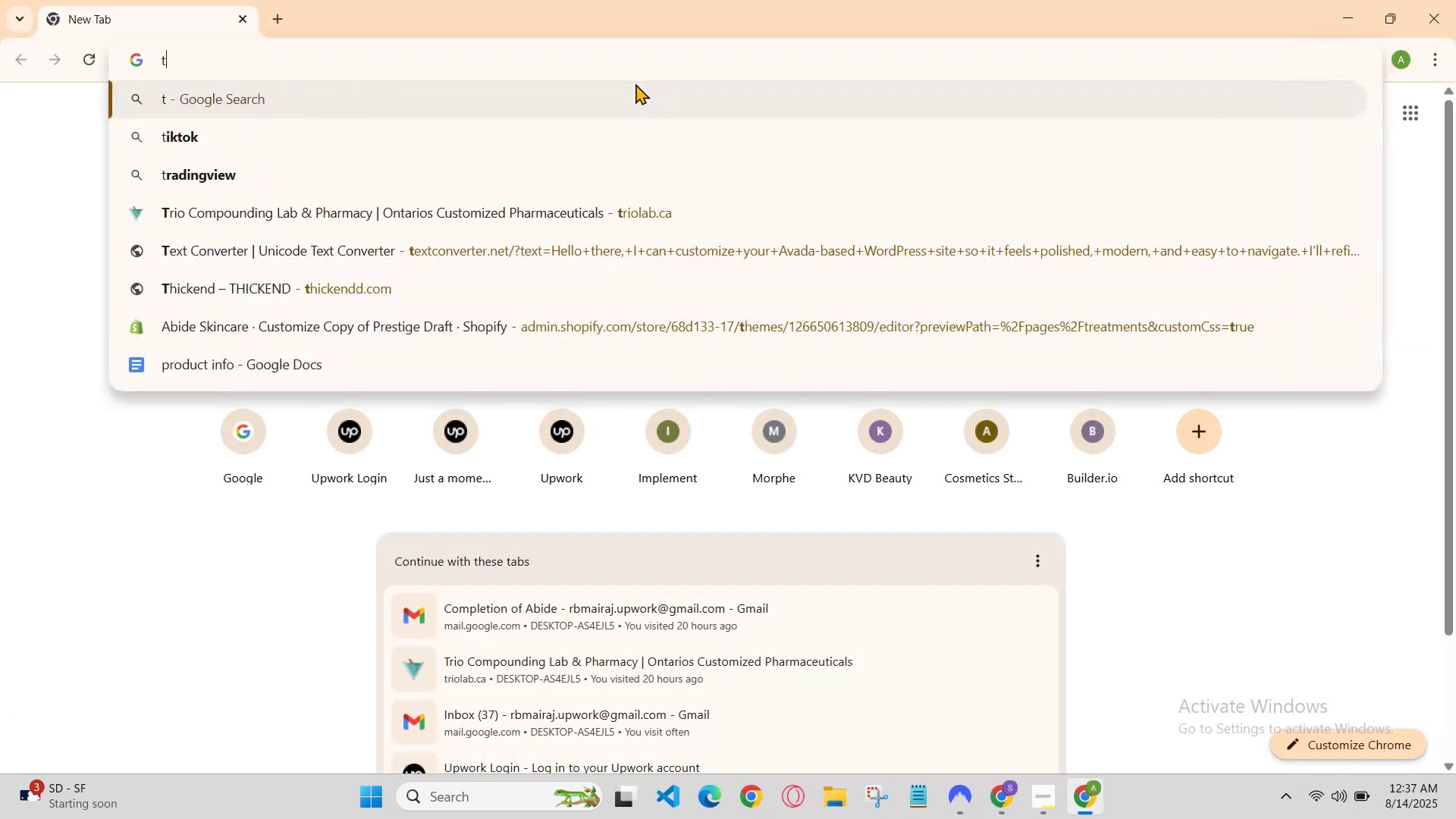 
key(Backspace)
 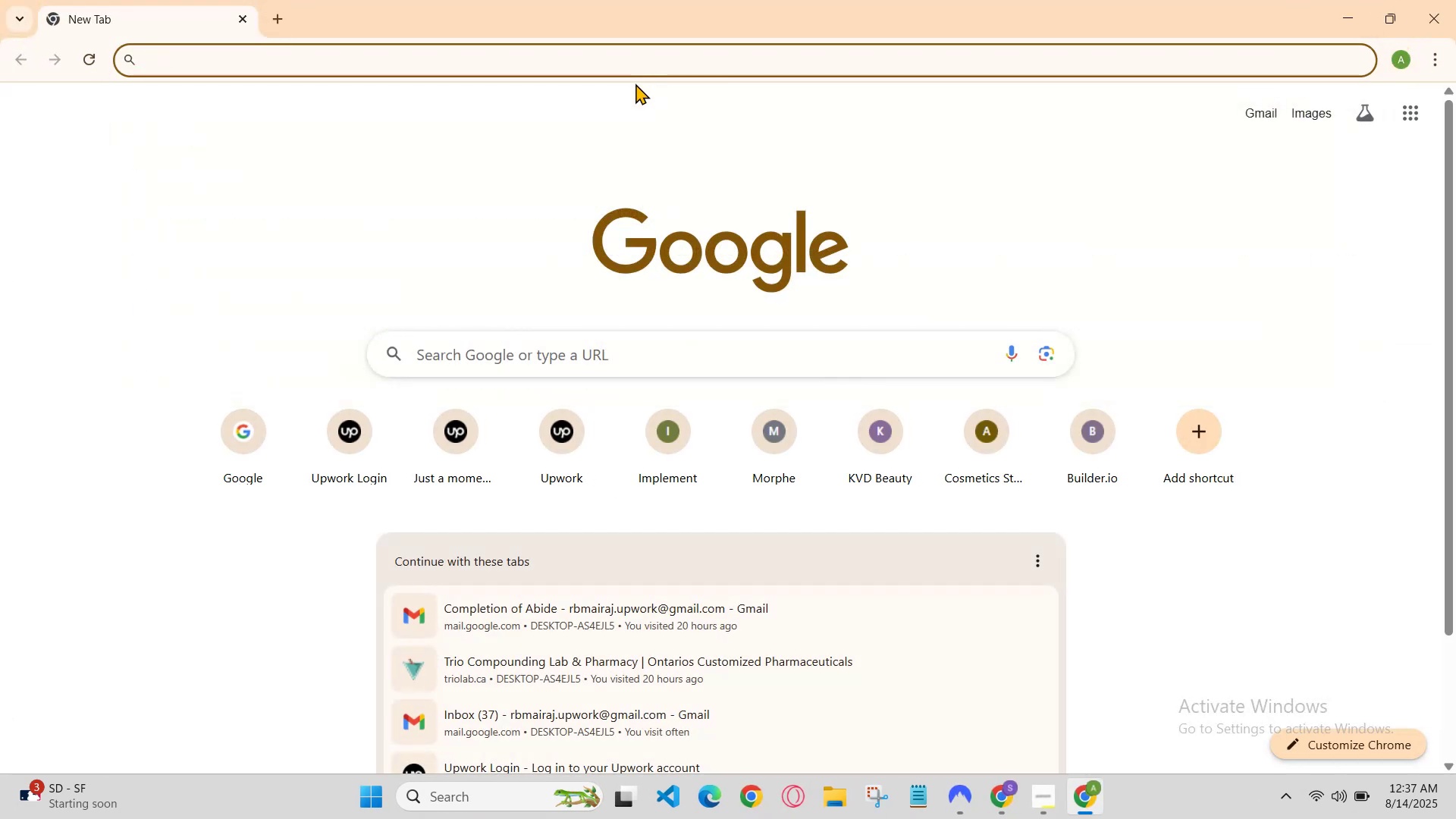 
key(L)
 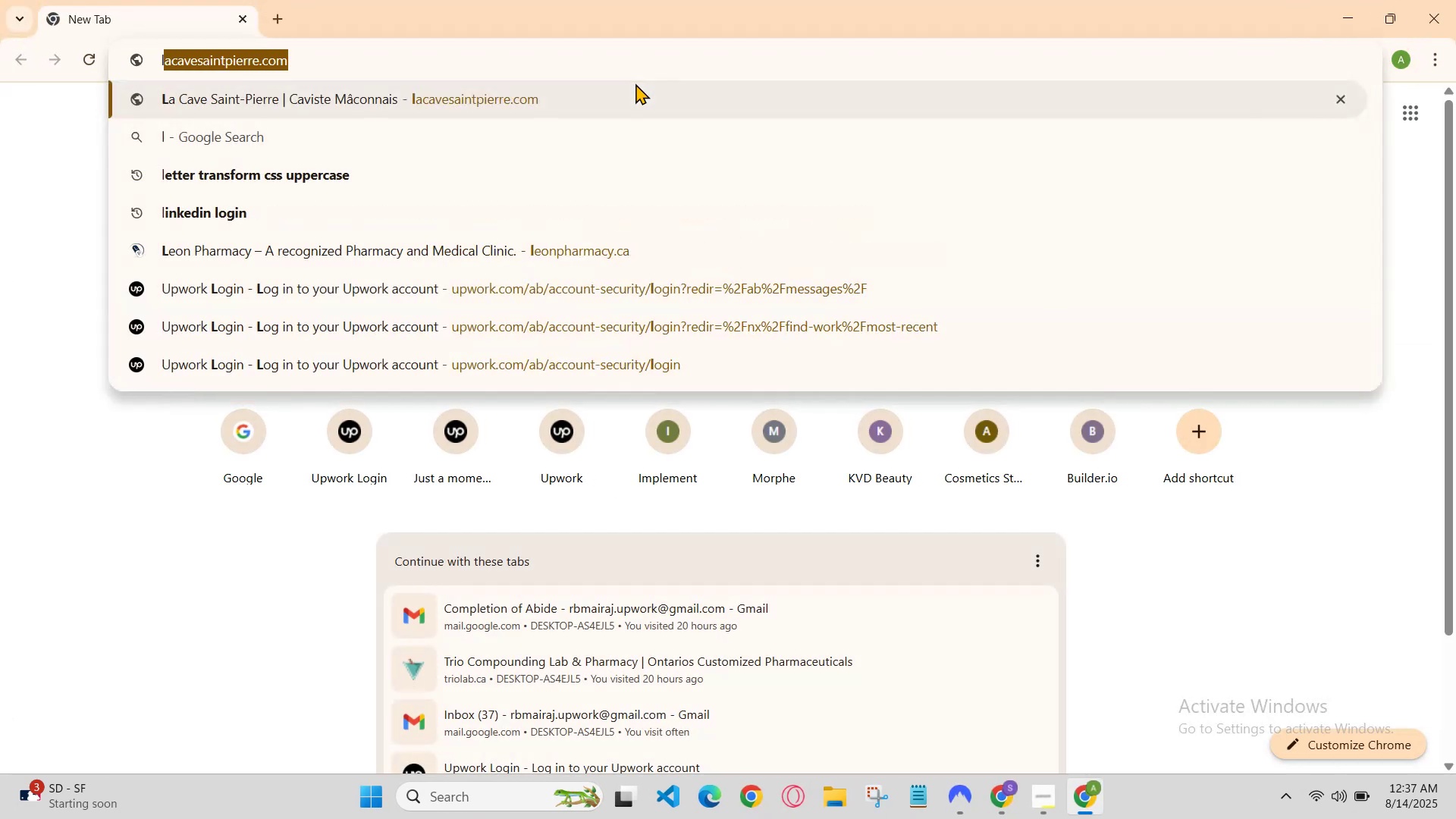 
key(Backspace)
 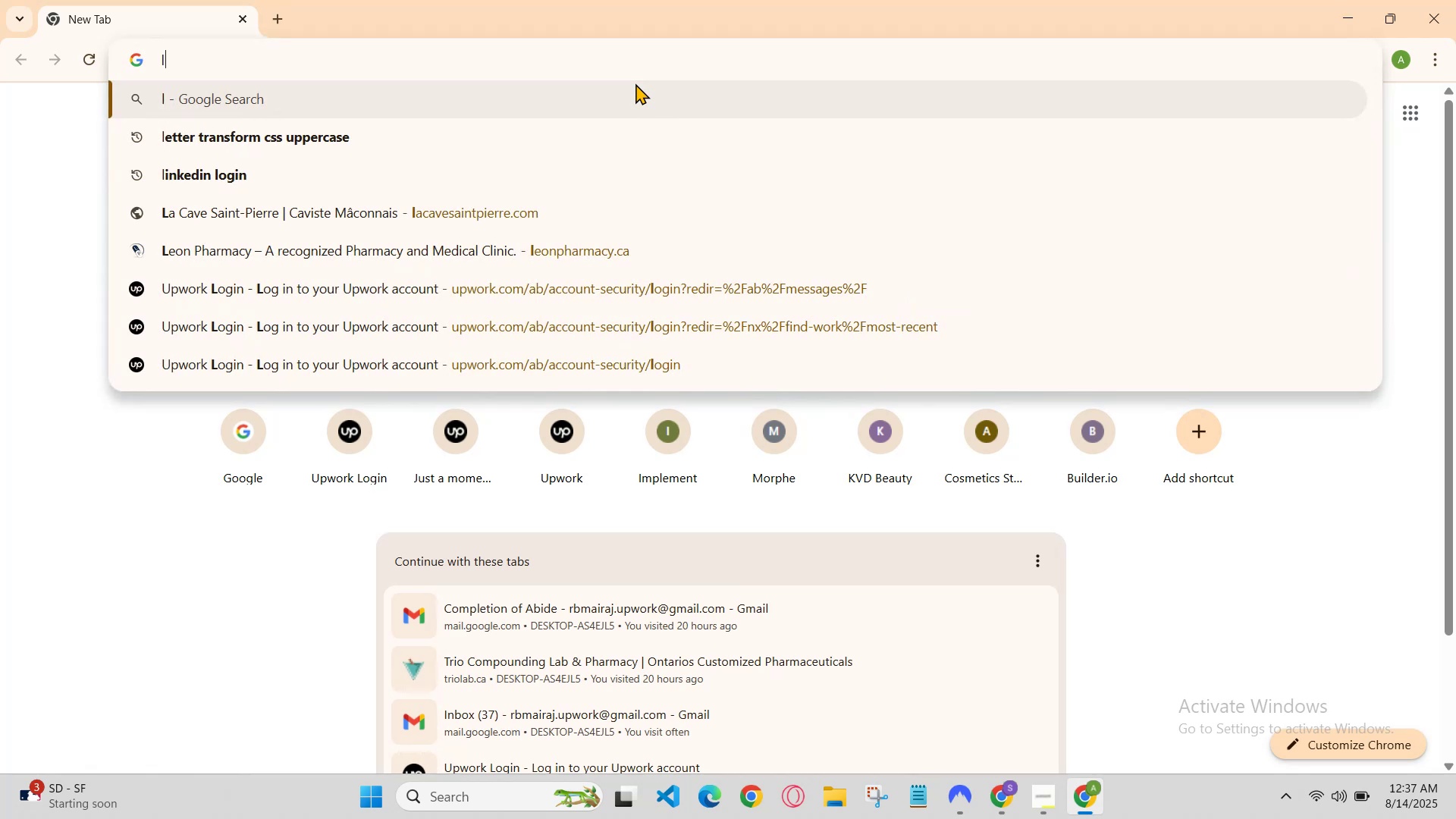 
key(Backspace)
 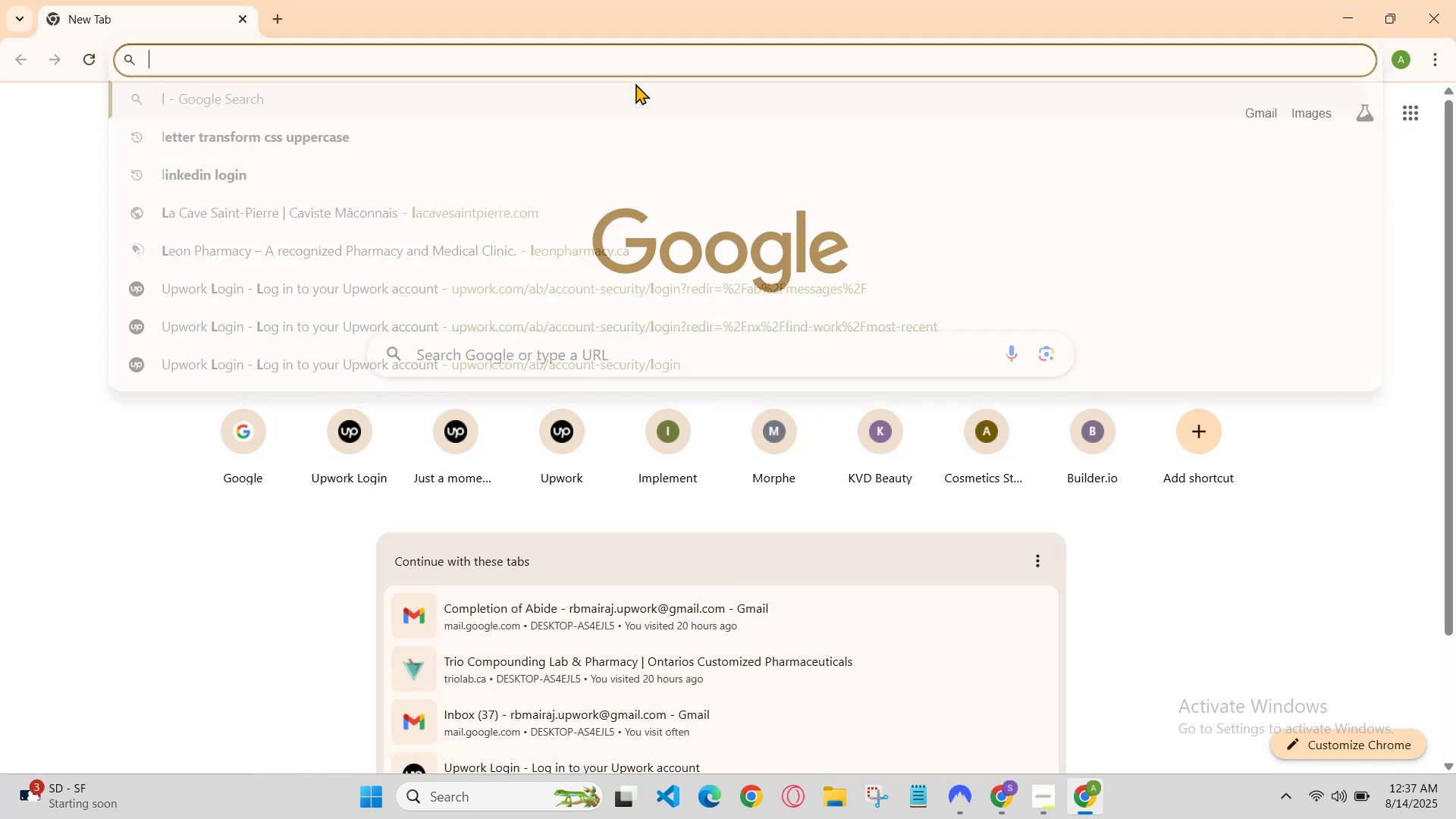 
key(Backspace)
 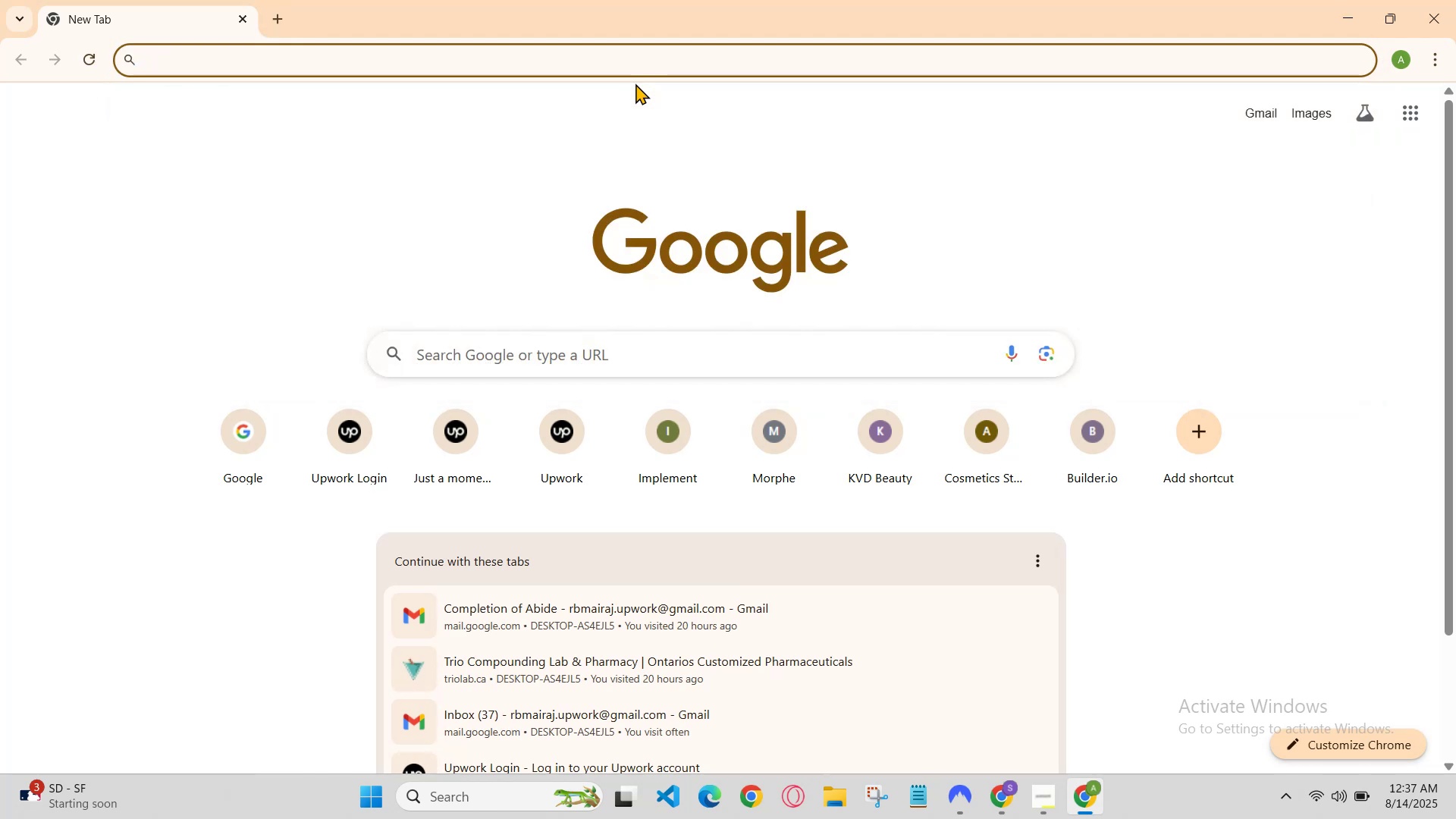 
key(A)
 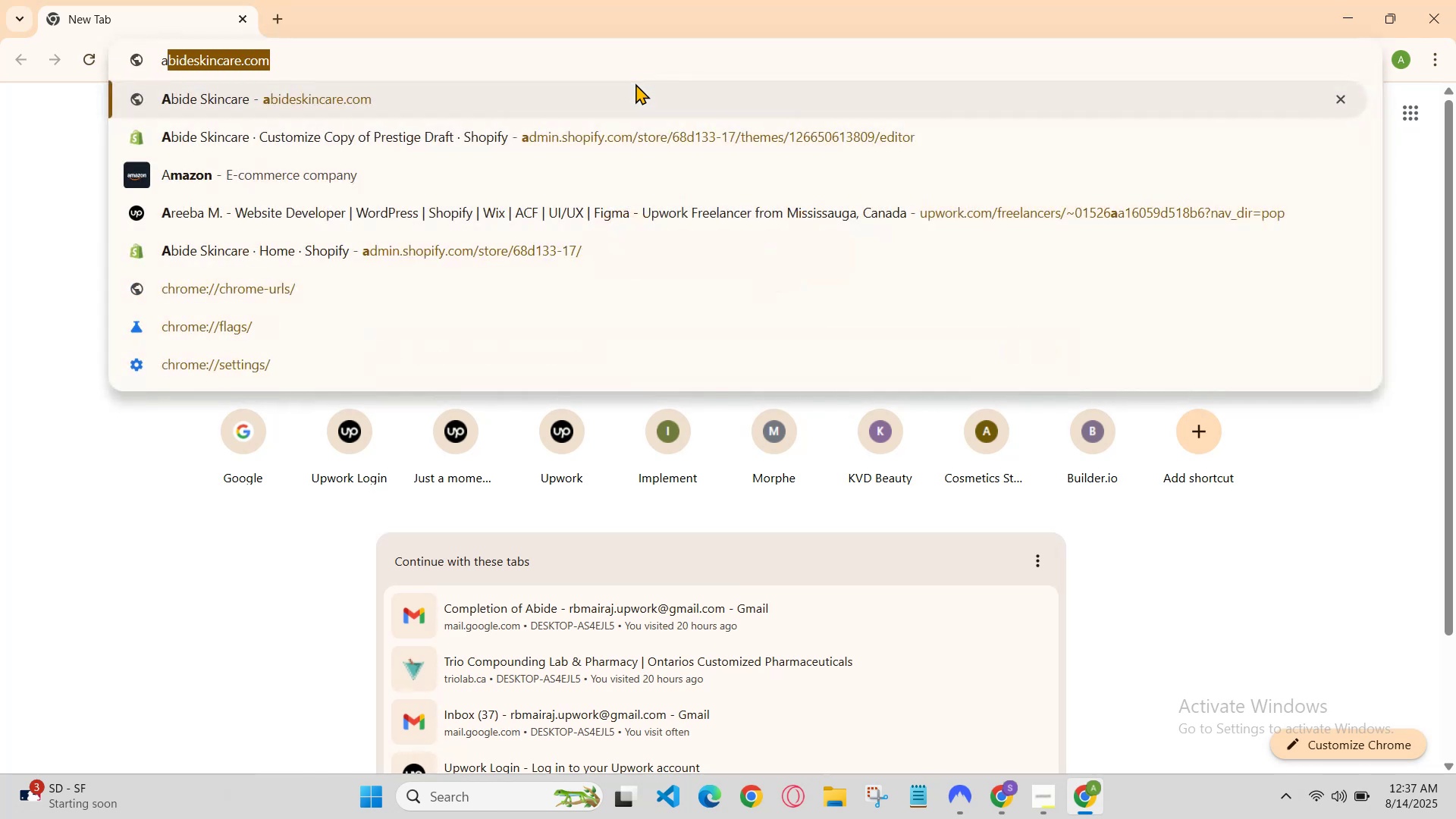 
key(ArrowDown)
 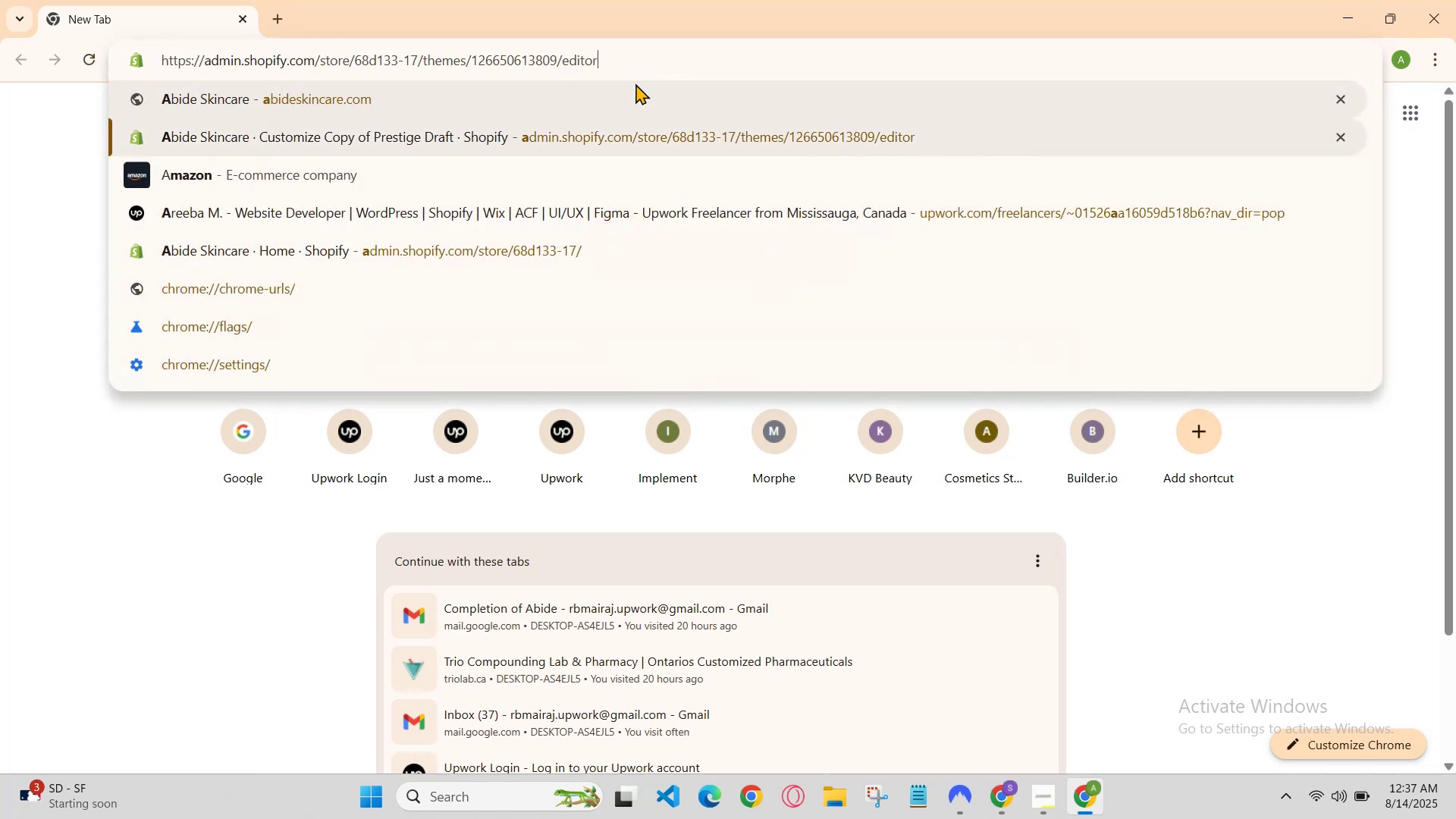 
key(Enter)
 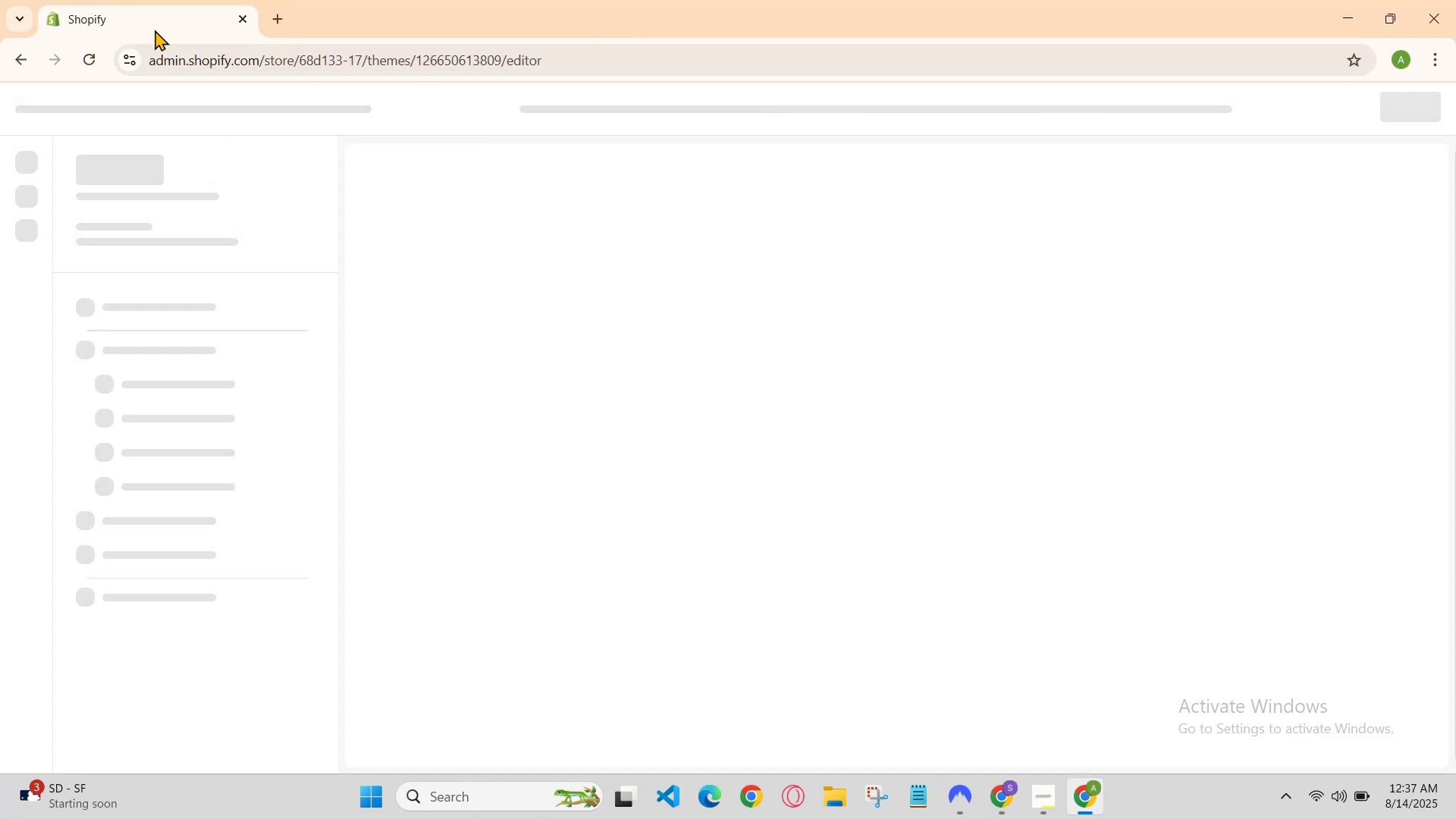 
wait(6.39)
 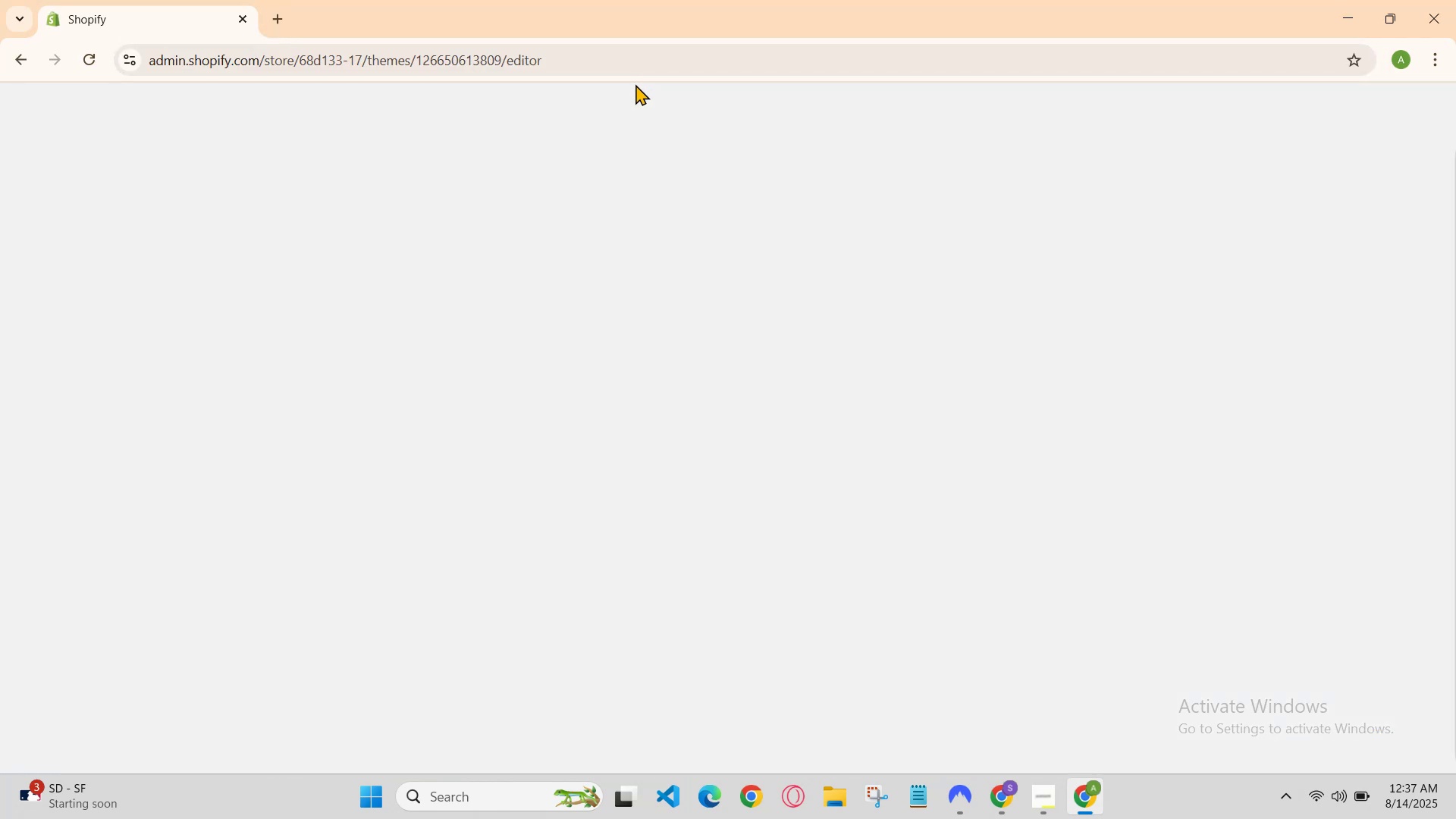 
left_click([284, 14])
 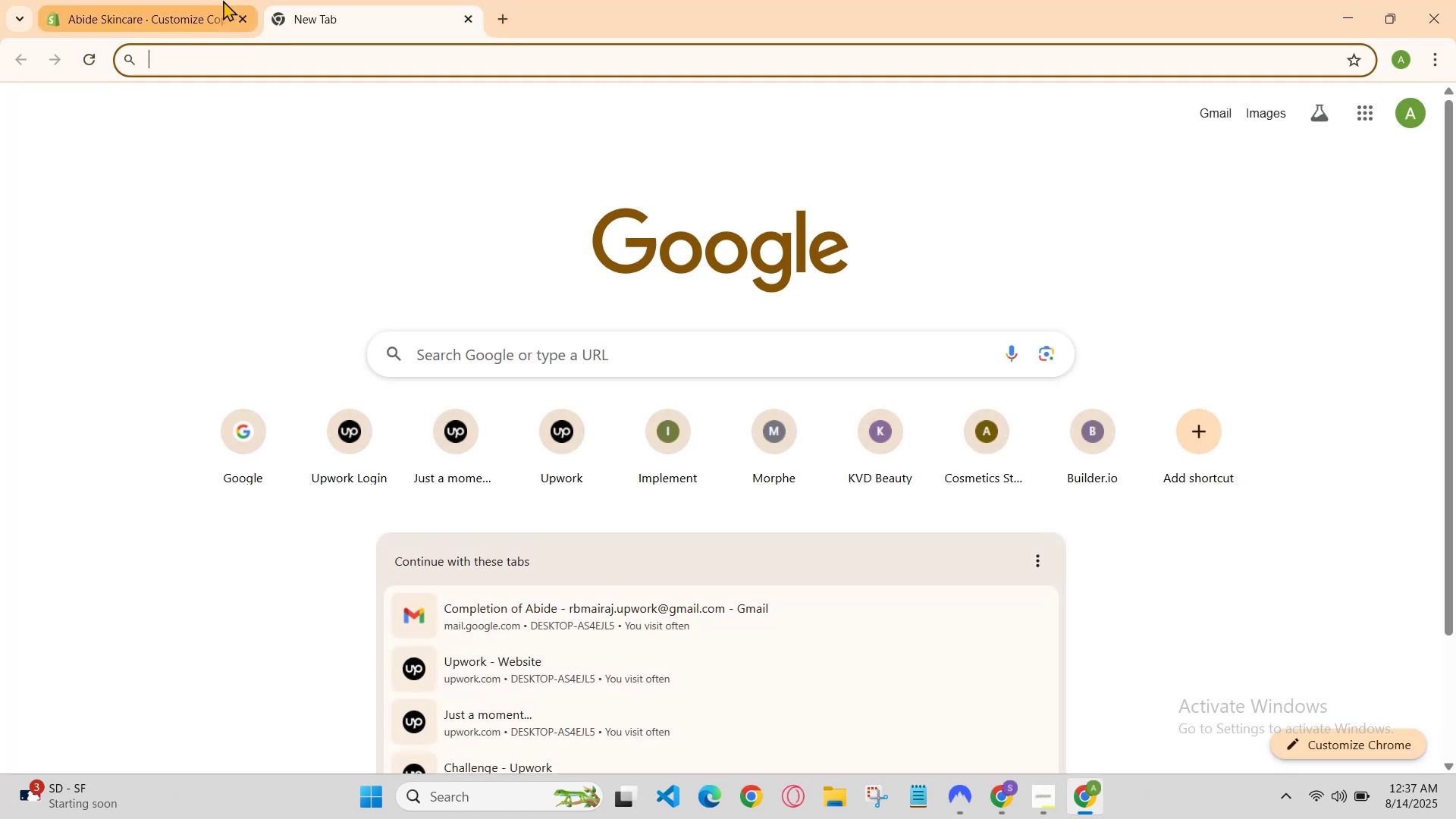 
left_click([160, 0])
 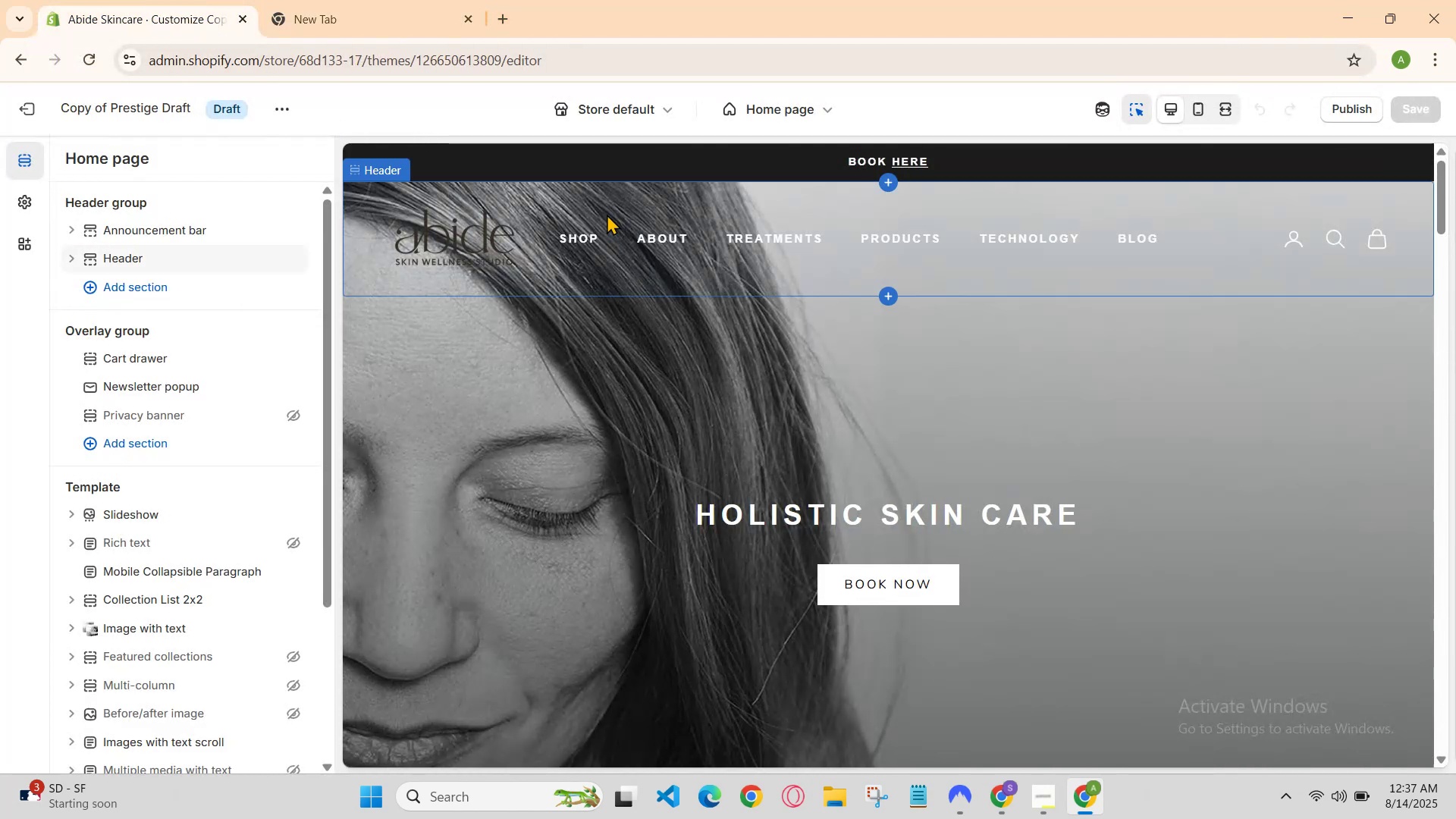 
left_click([579, 239])
 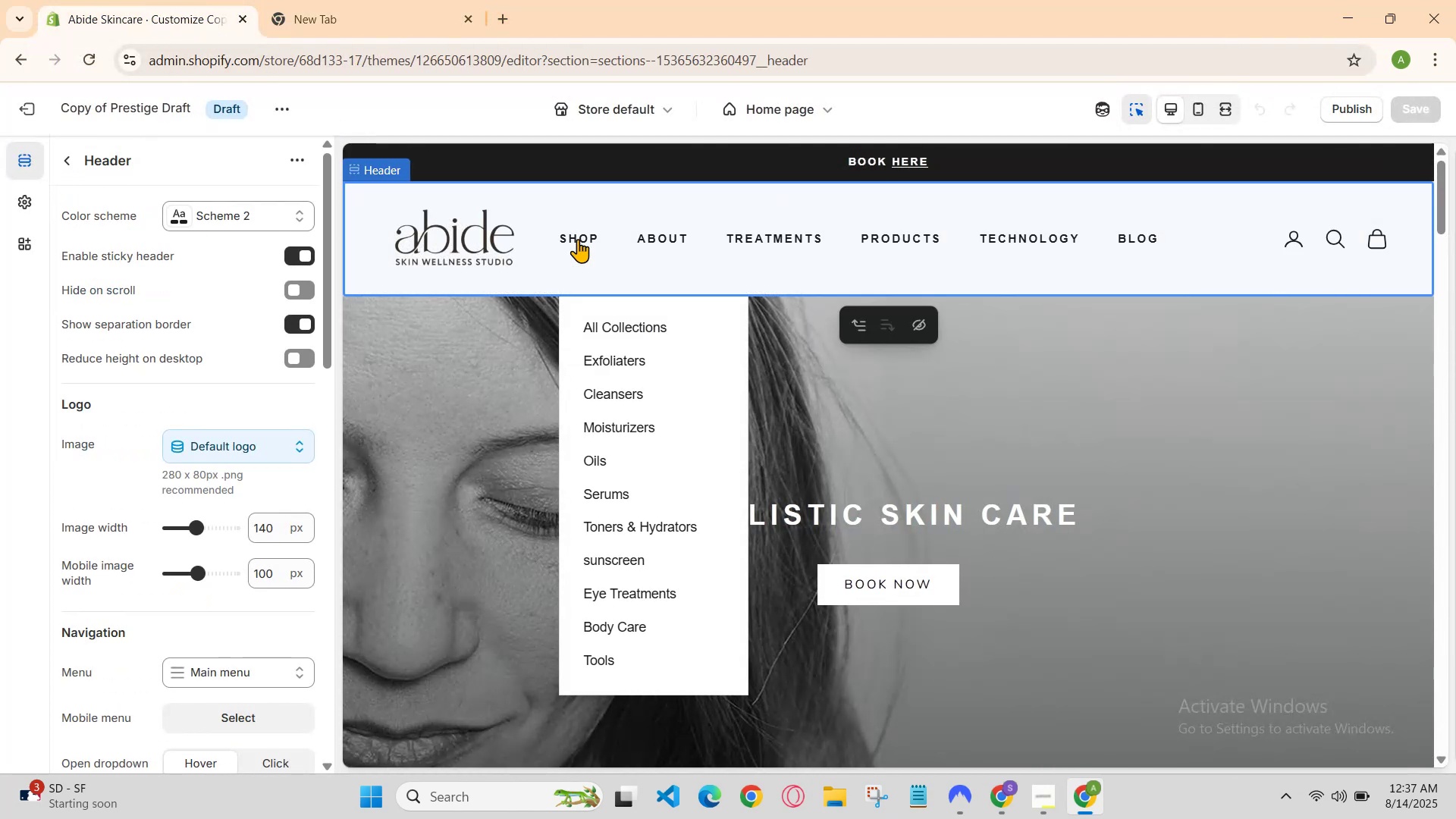 
left_click([340, 0])
 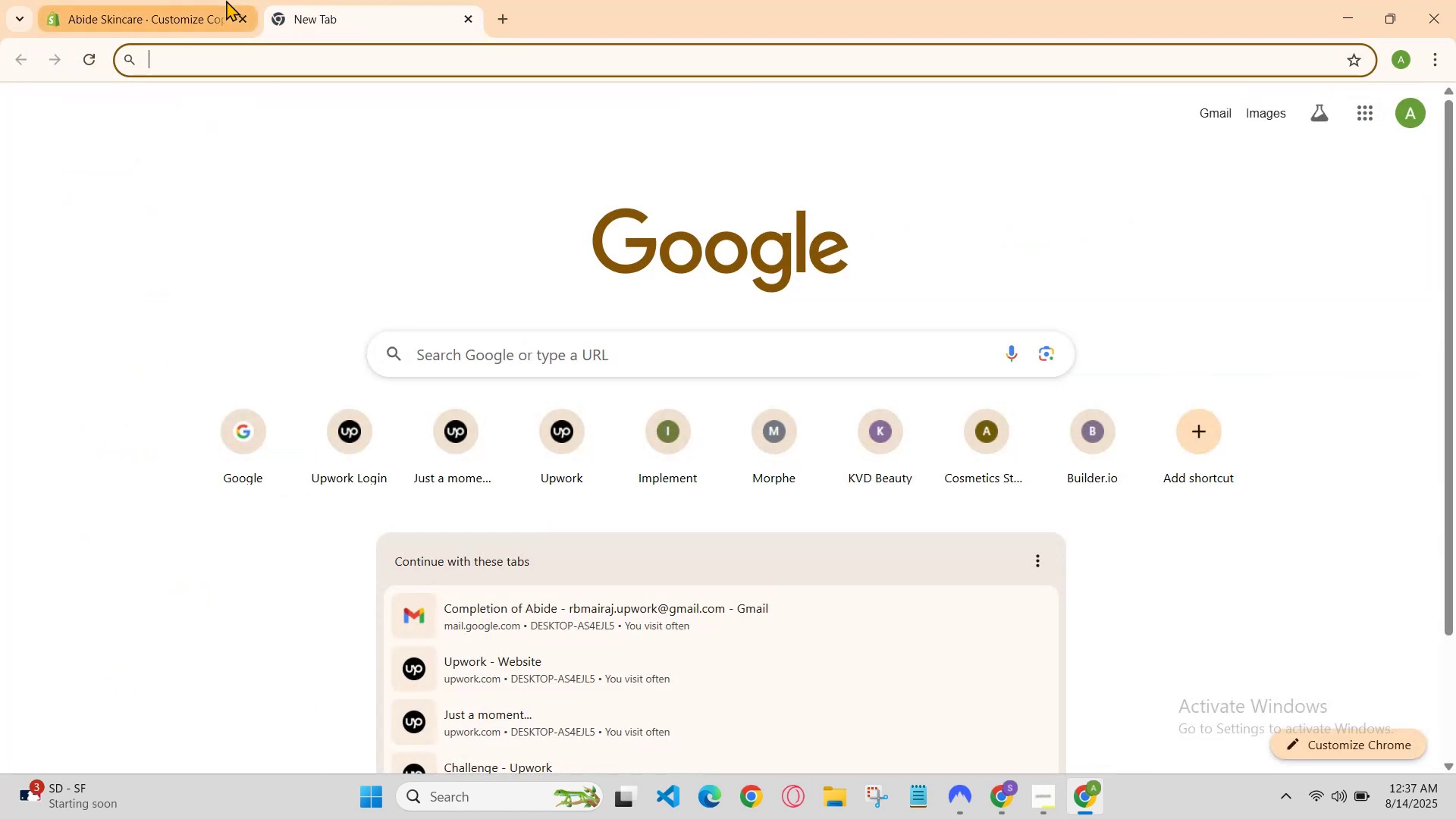 
left_click([222, 0])
 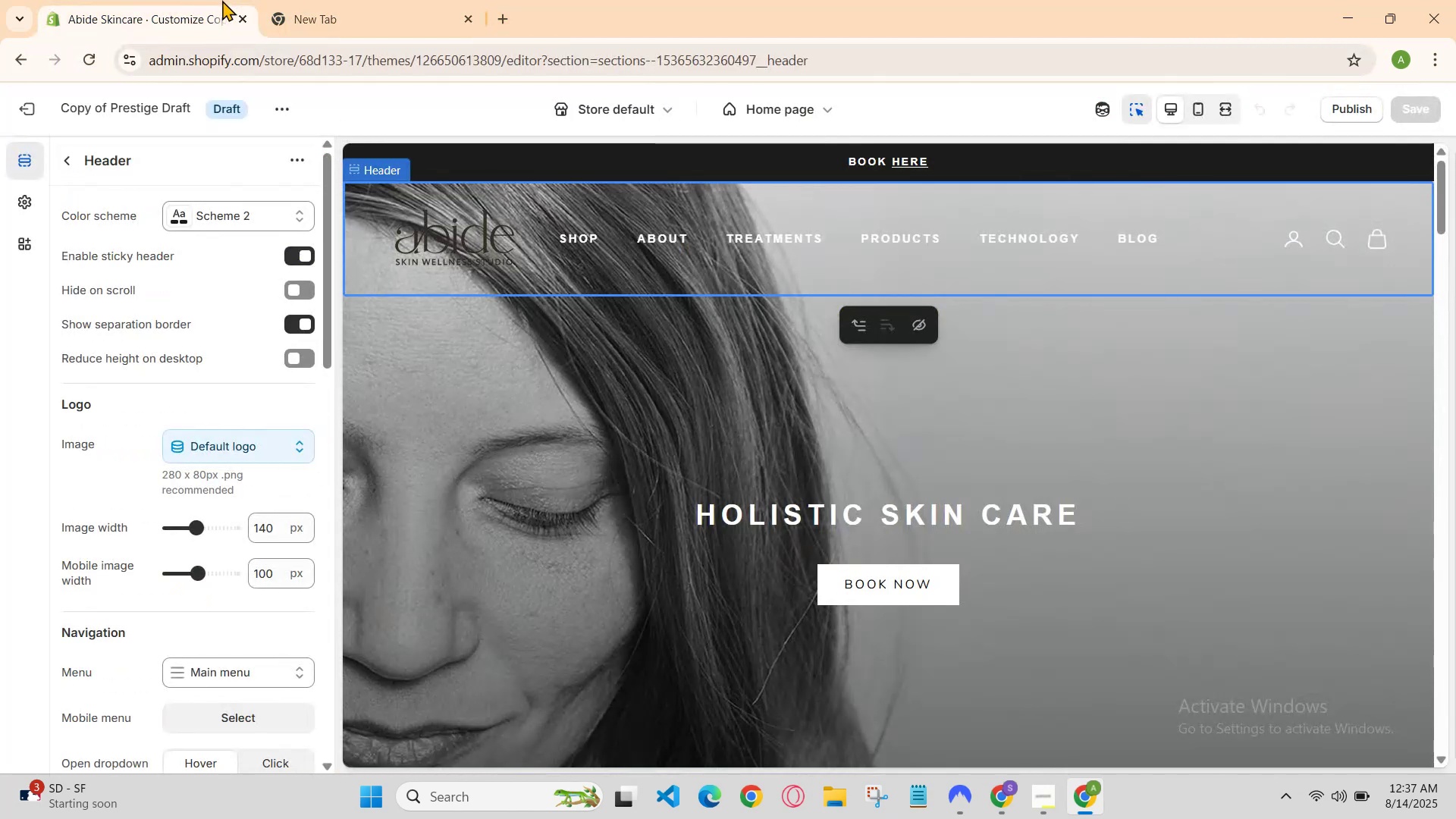 
left_click([222, 0])
 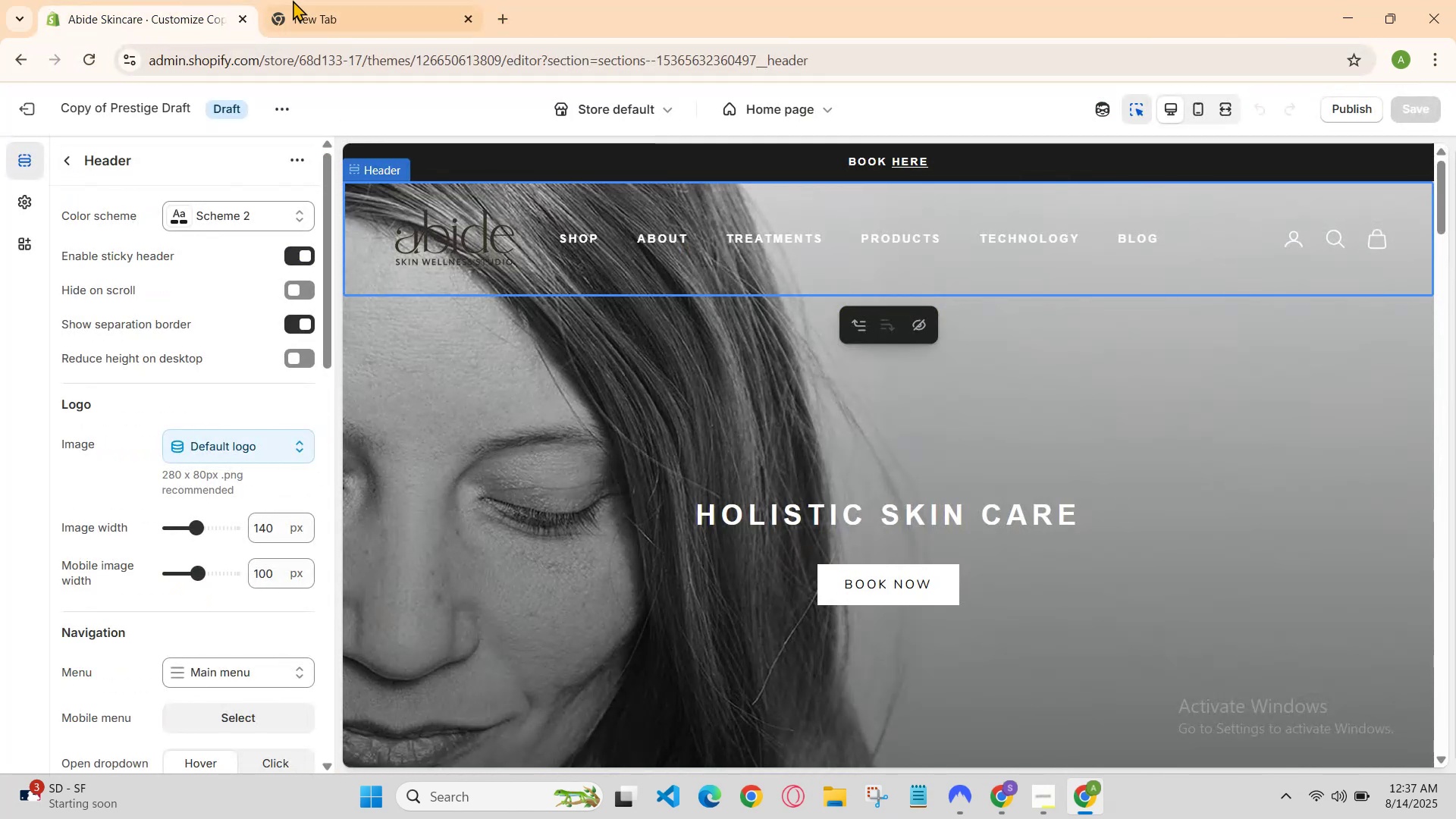 
left_click([308, 0])
 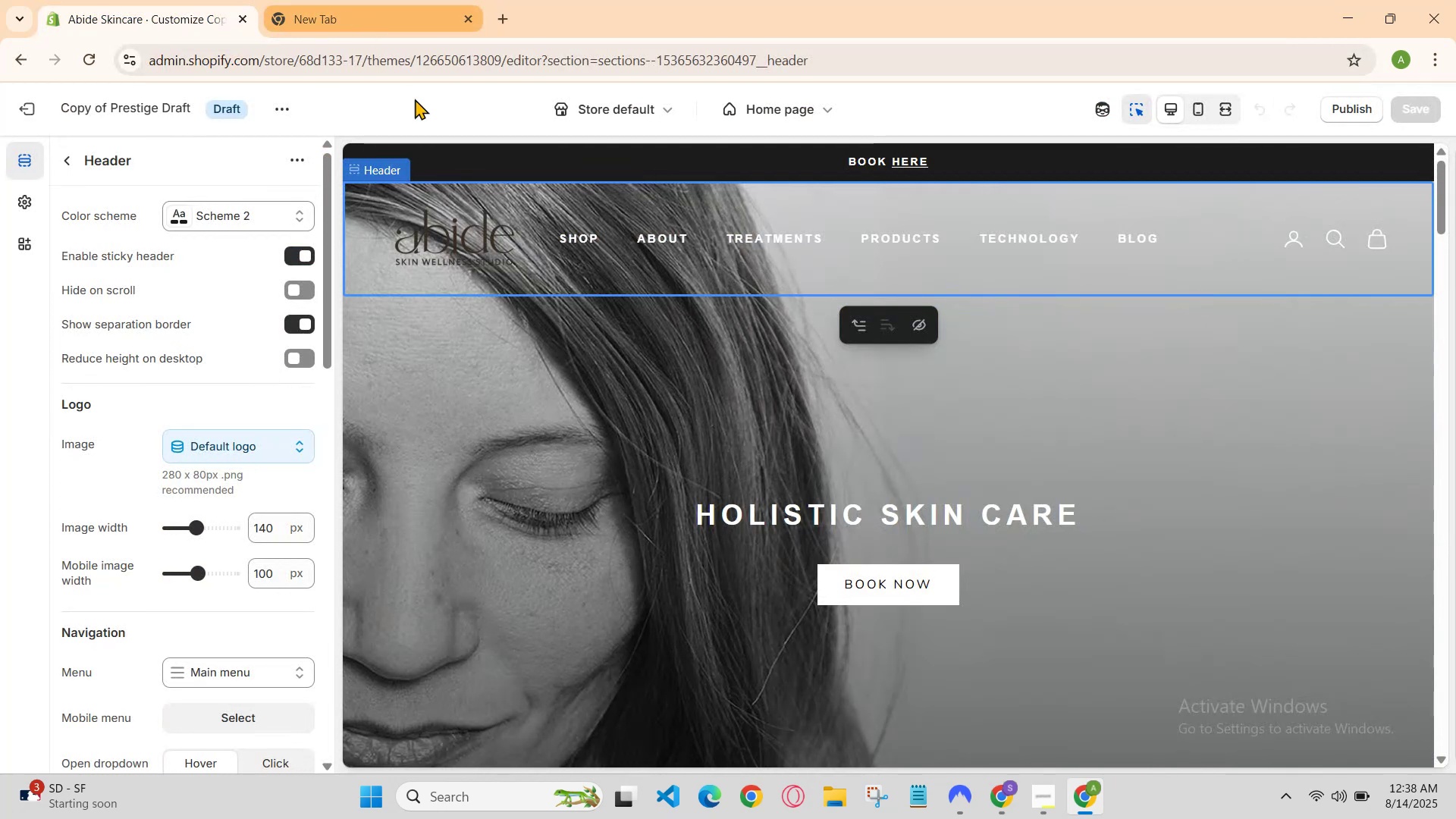 
left_click([569, 240])
 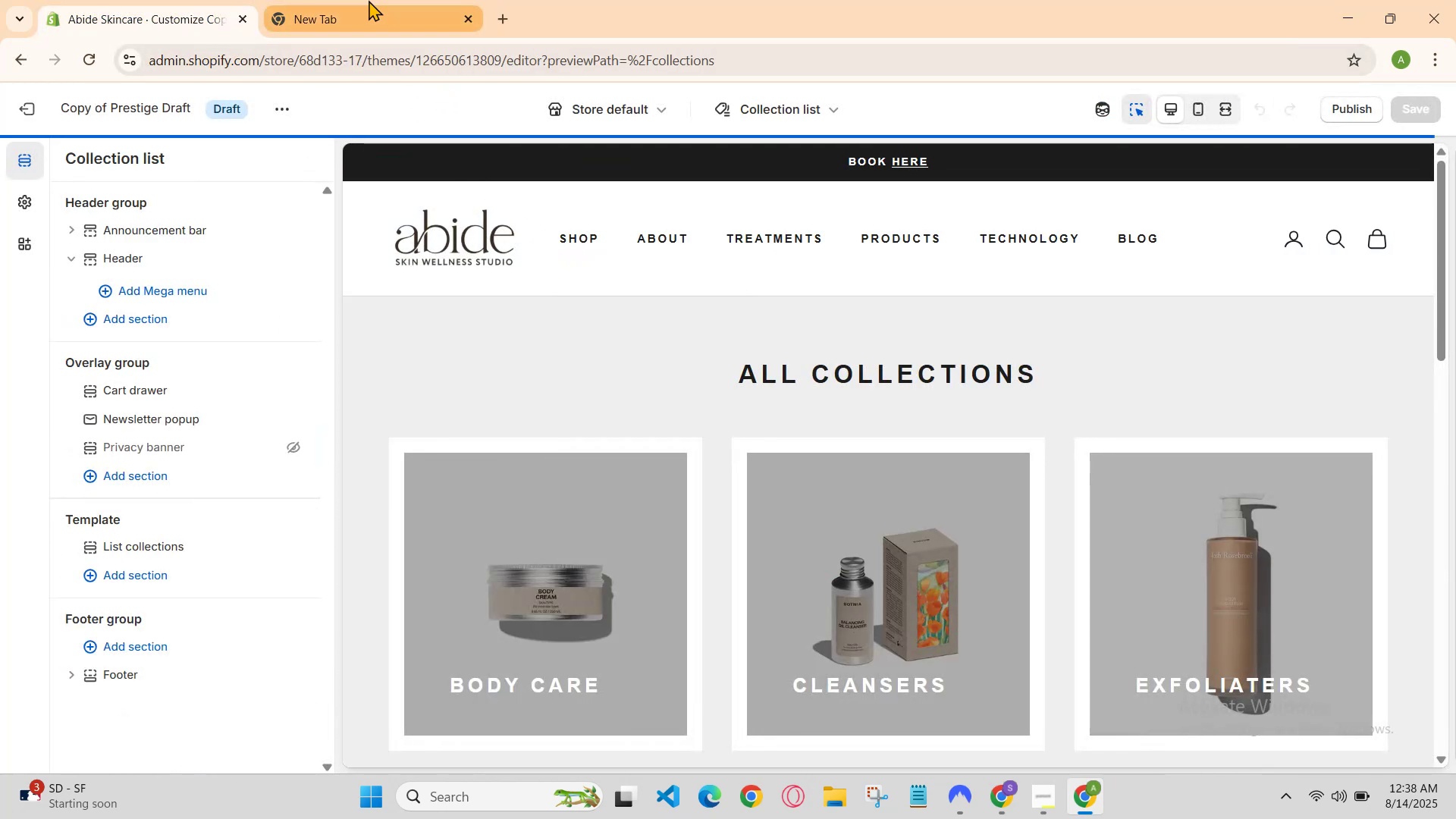 
left_click([390, 0])
 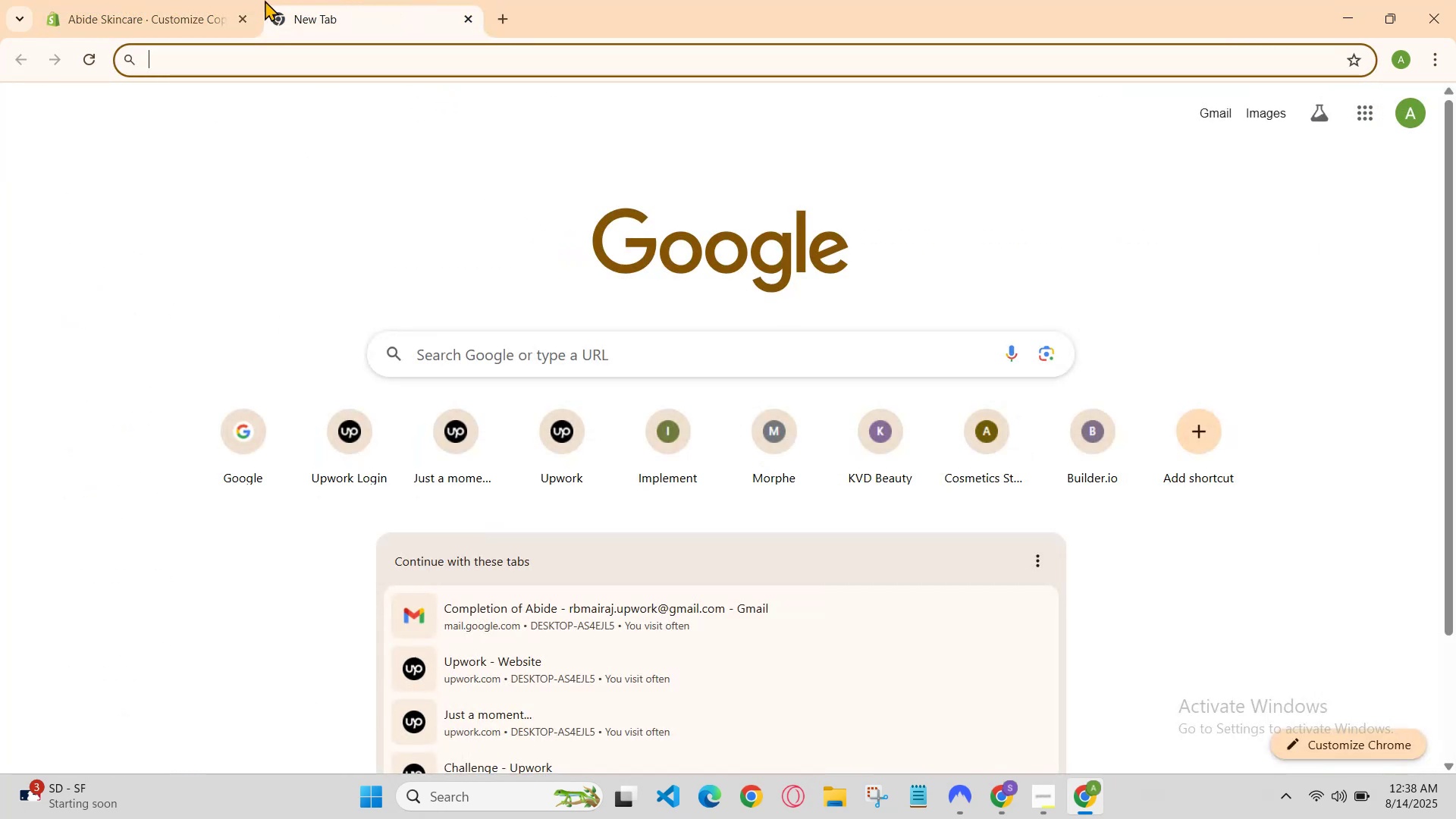 
left_click([229, 0])
 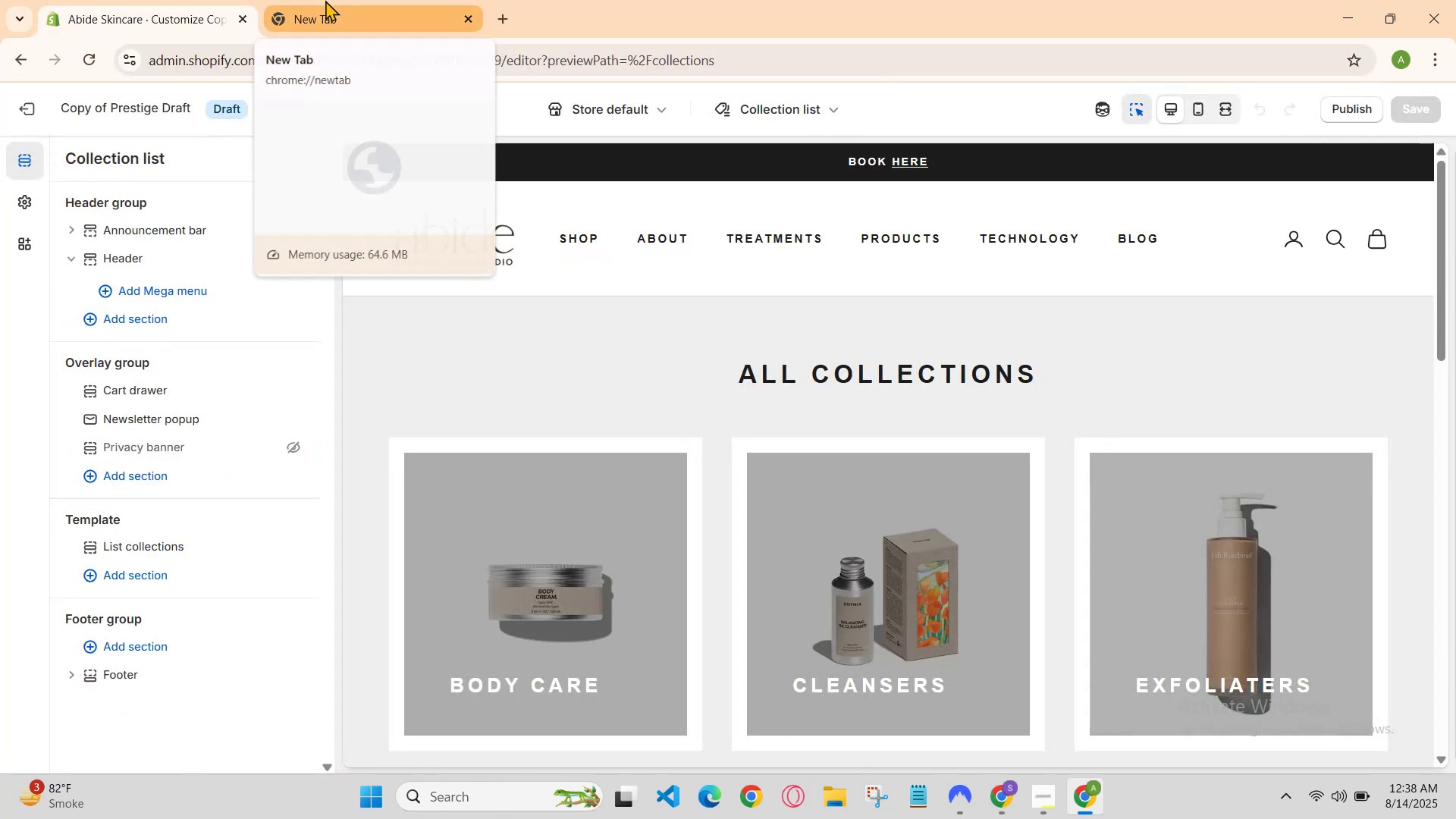 
left_click_drag(start_coordinate=[294, 0], to_coordinate=[271, 1])
 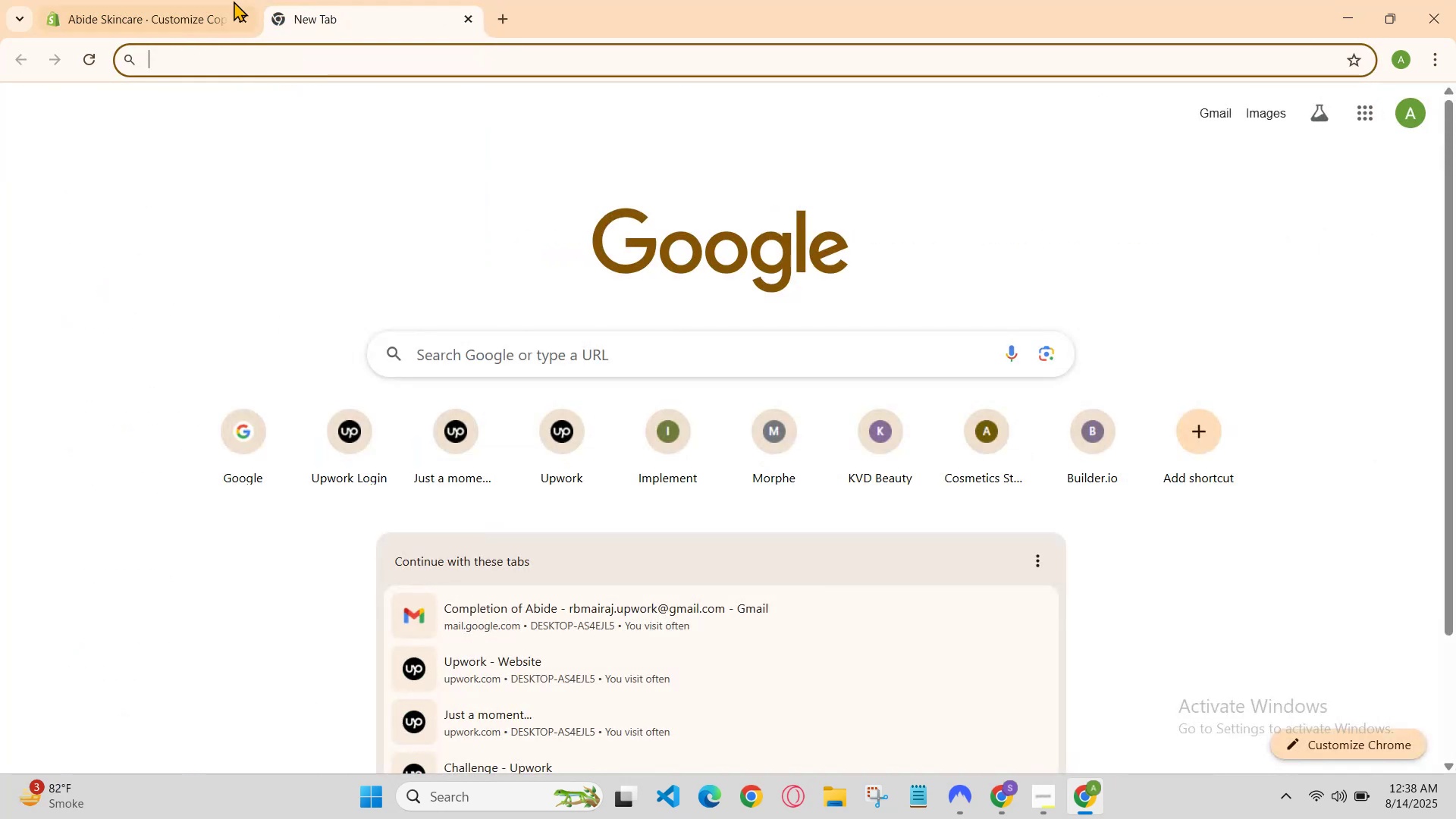 
left_click([208, 0])
 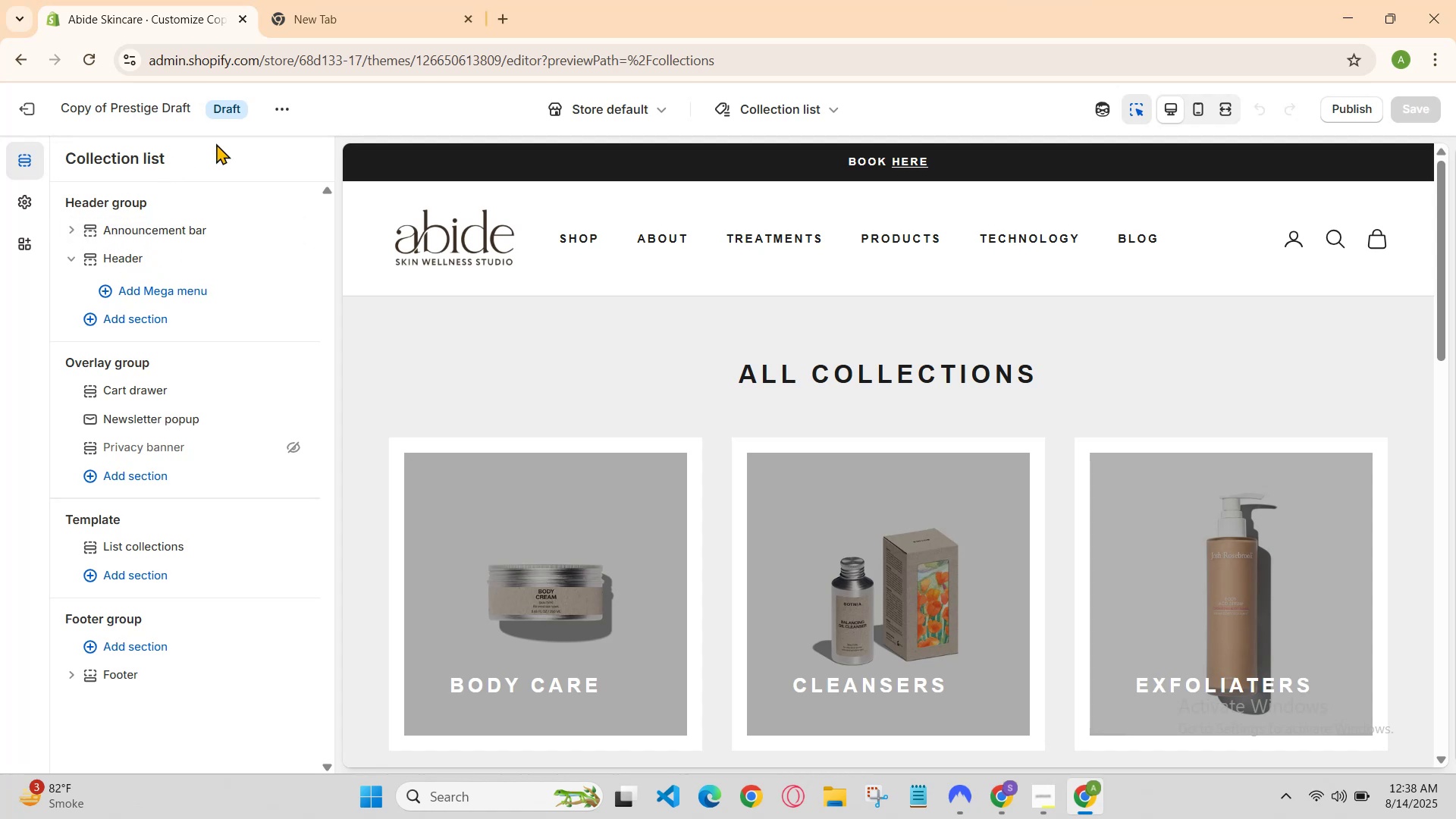 
left_click([282, 107])
 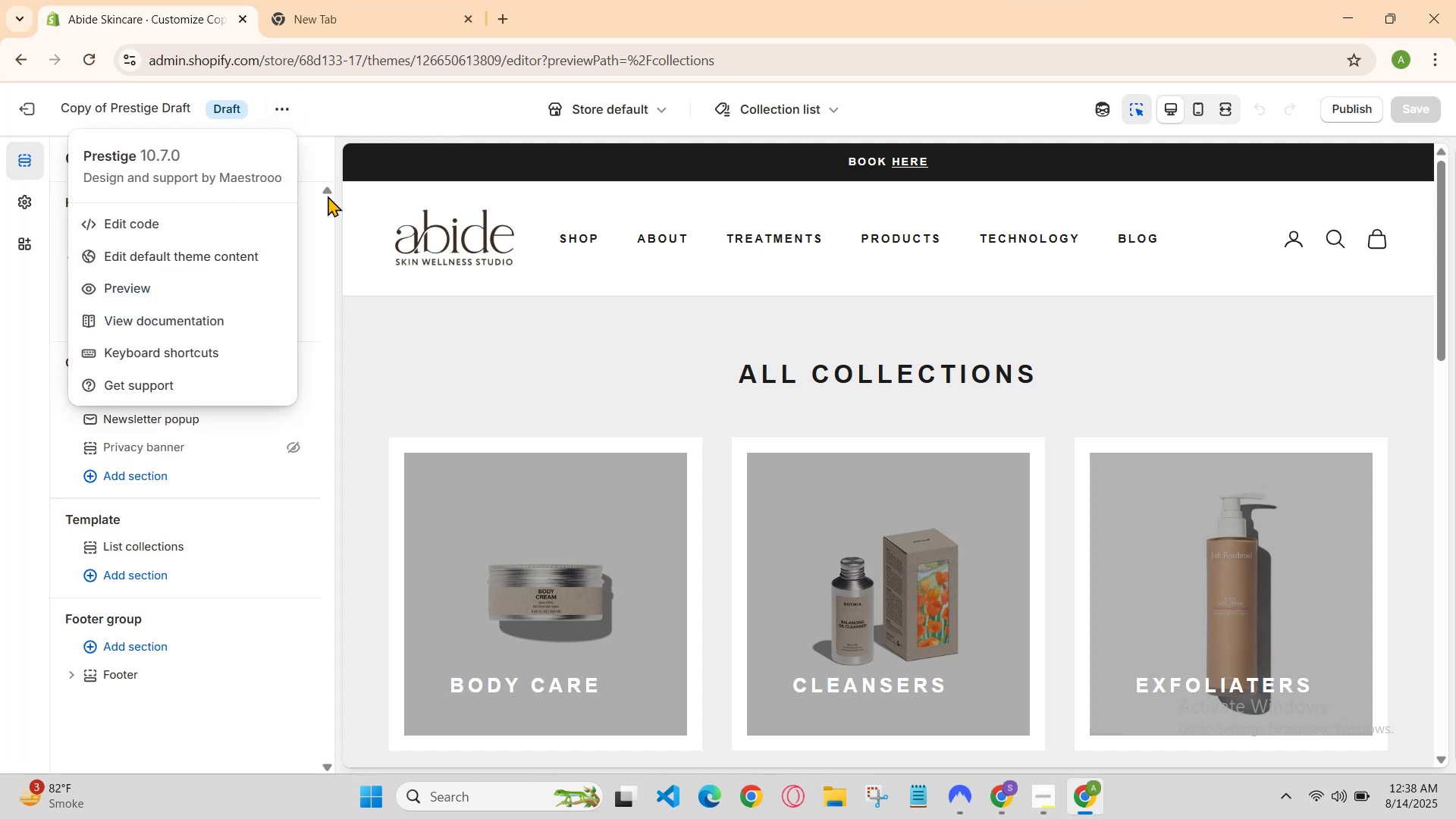 
left_click([346, 96])
 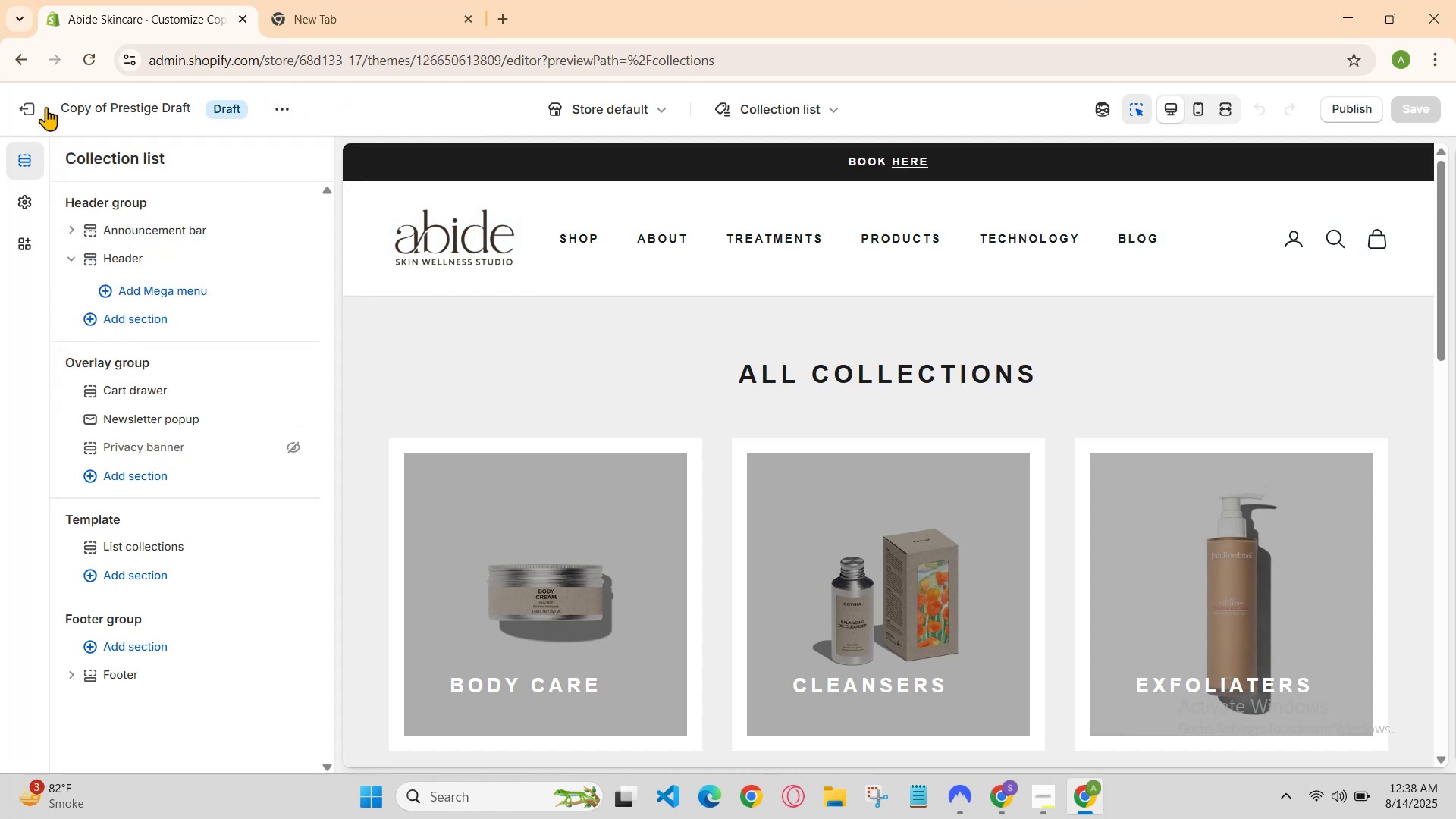 
left_click([29, 107])
 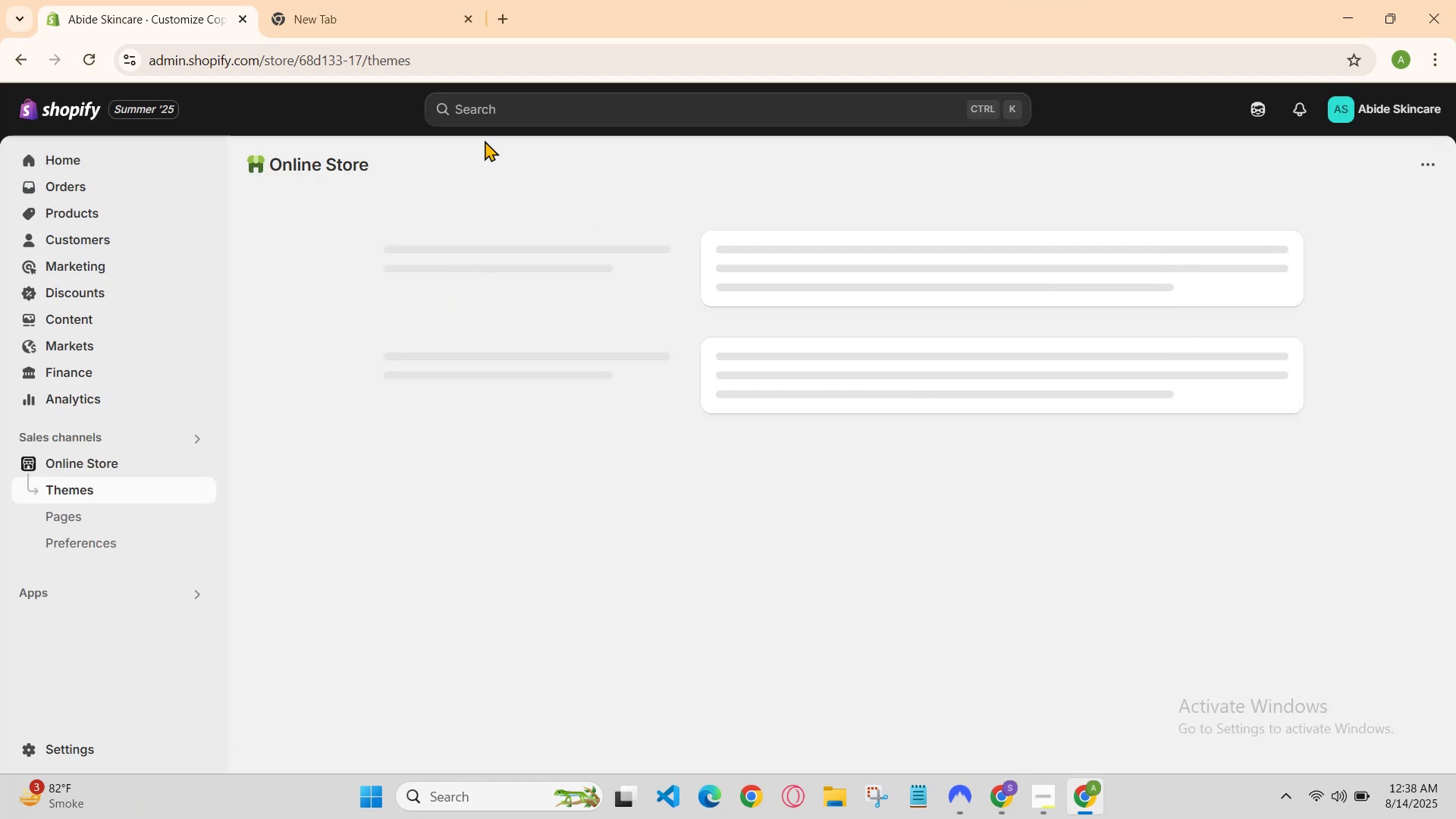 
left_click([420, 0])
 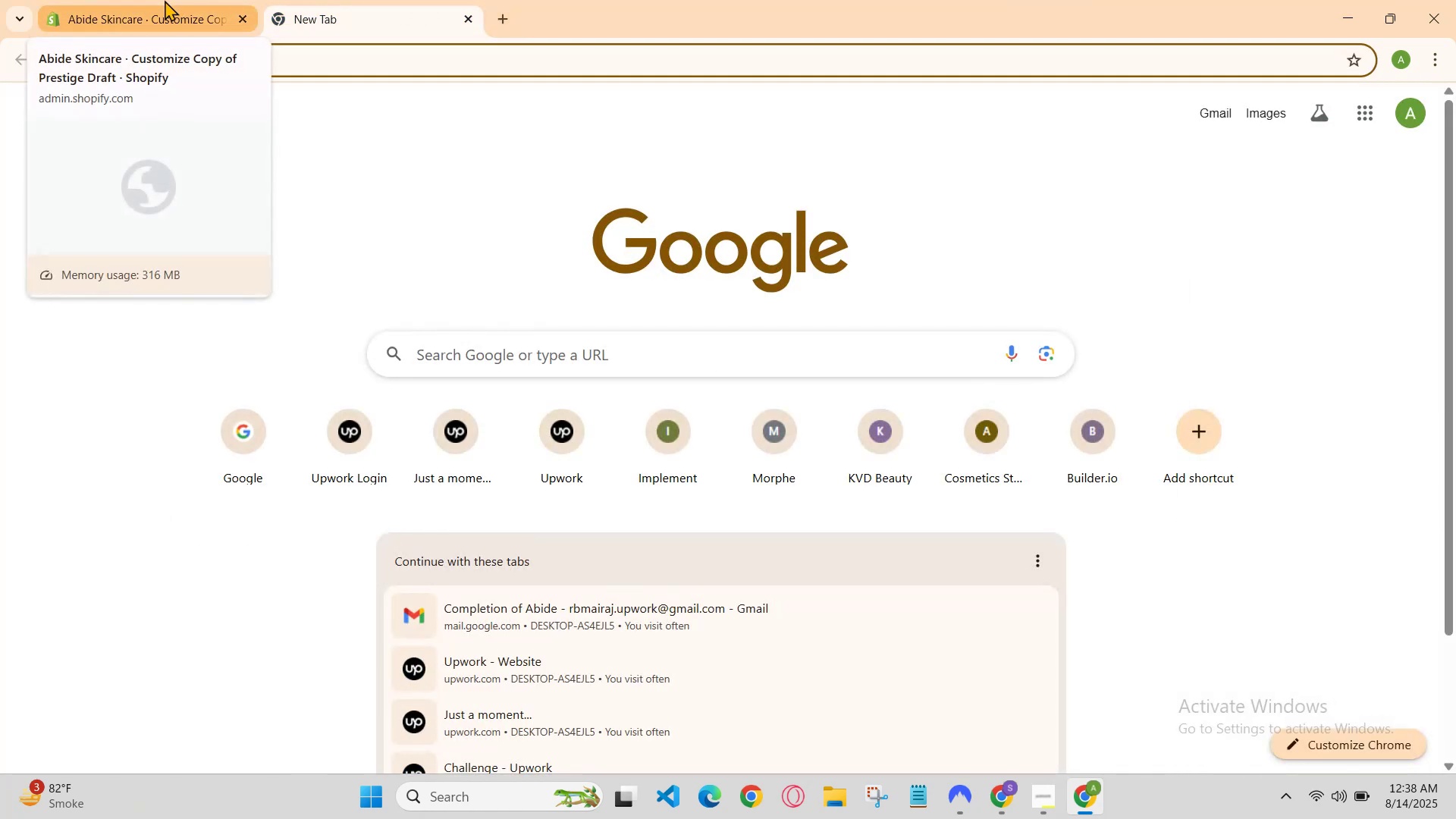 
left_click([165, 0])
 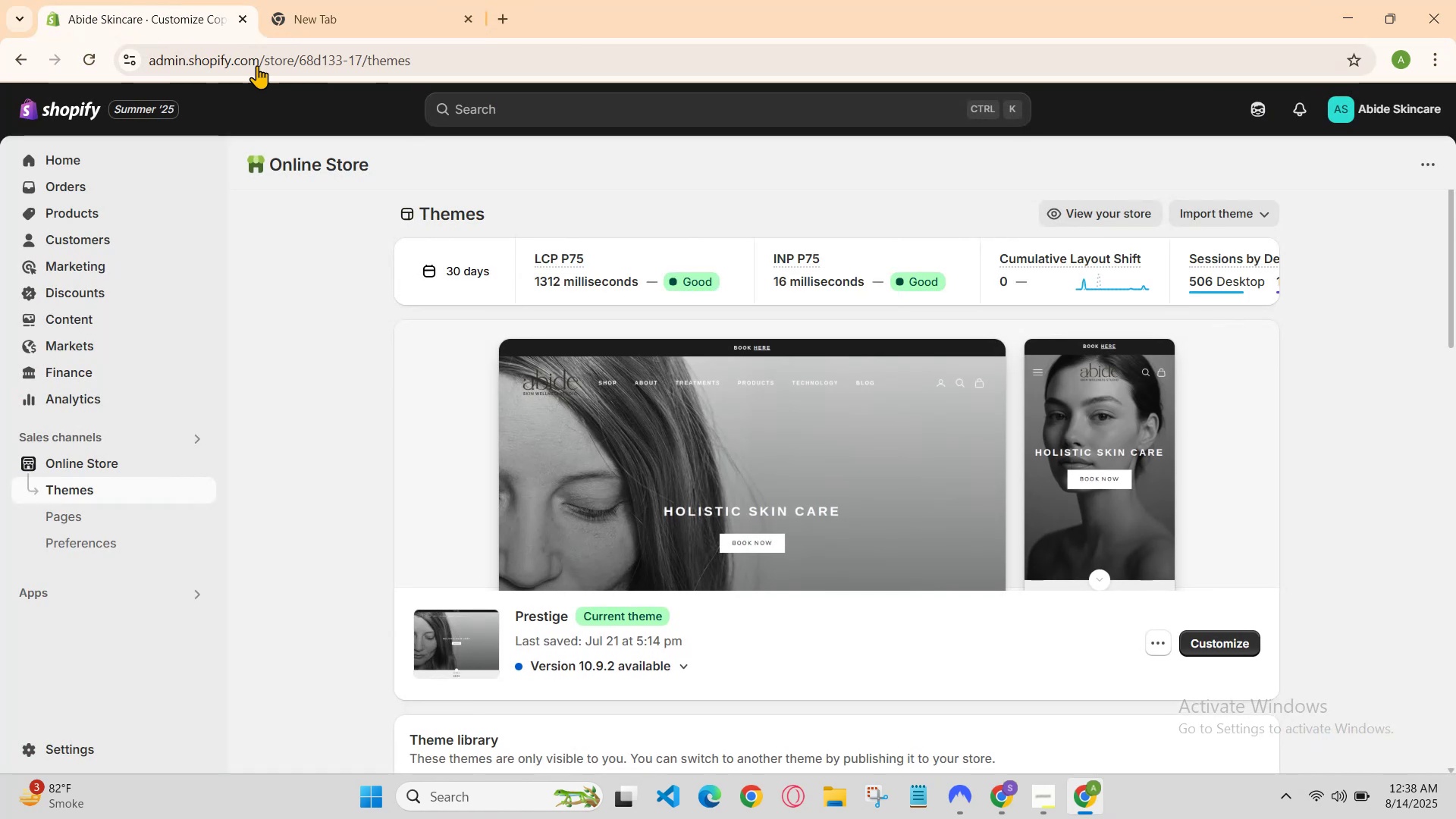 
scroll: coordinate [1009, 548], scroll_direction: down, amount: 2.0
 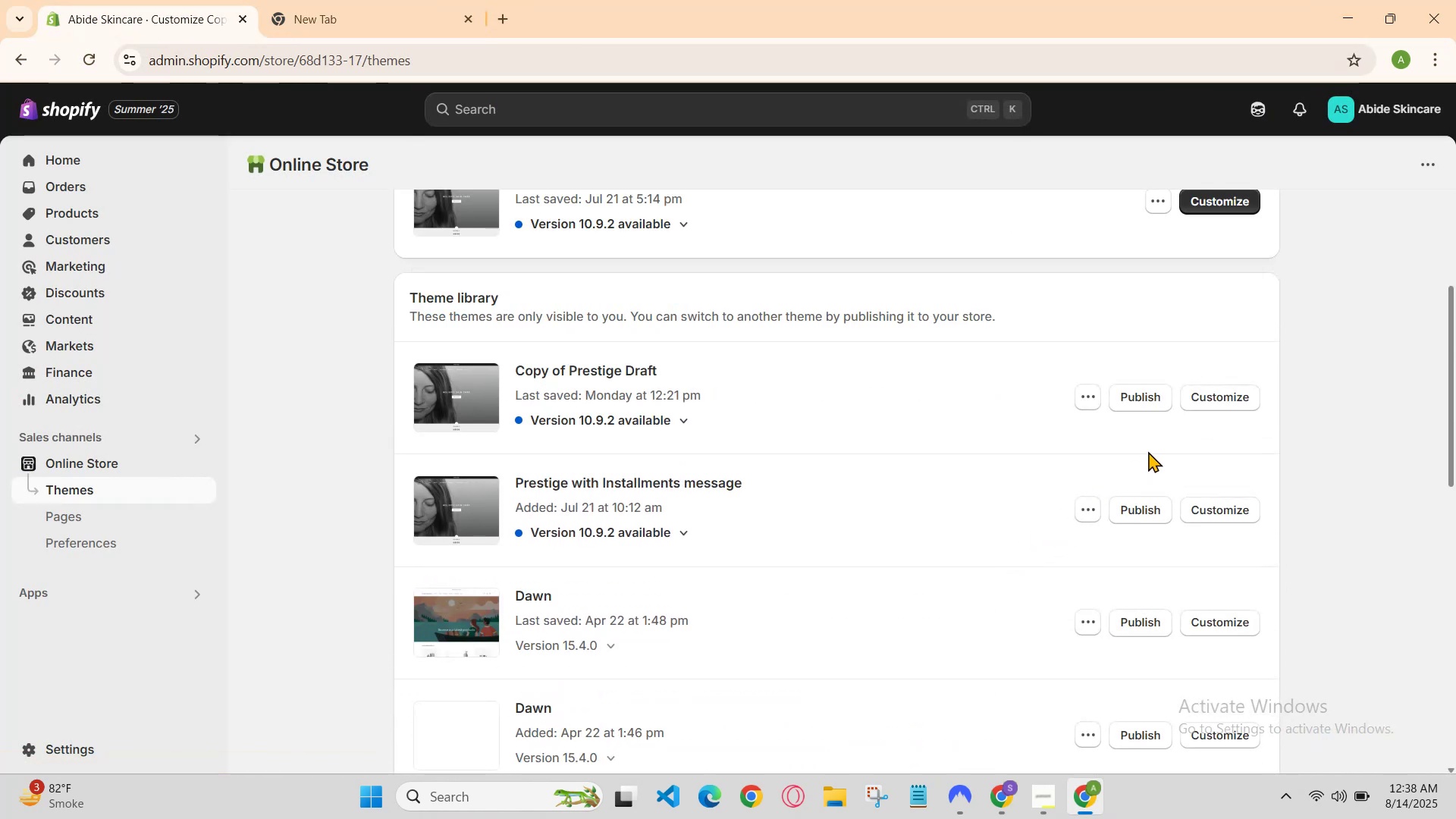 
scroll: coordinate [1185, 415], scroll_direction: up, amount: 1.0
 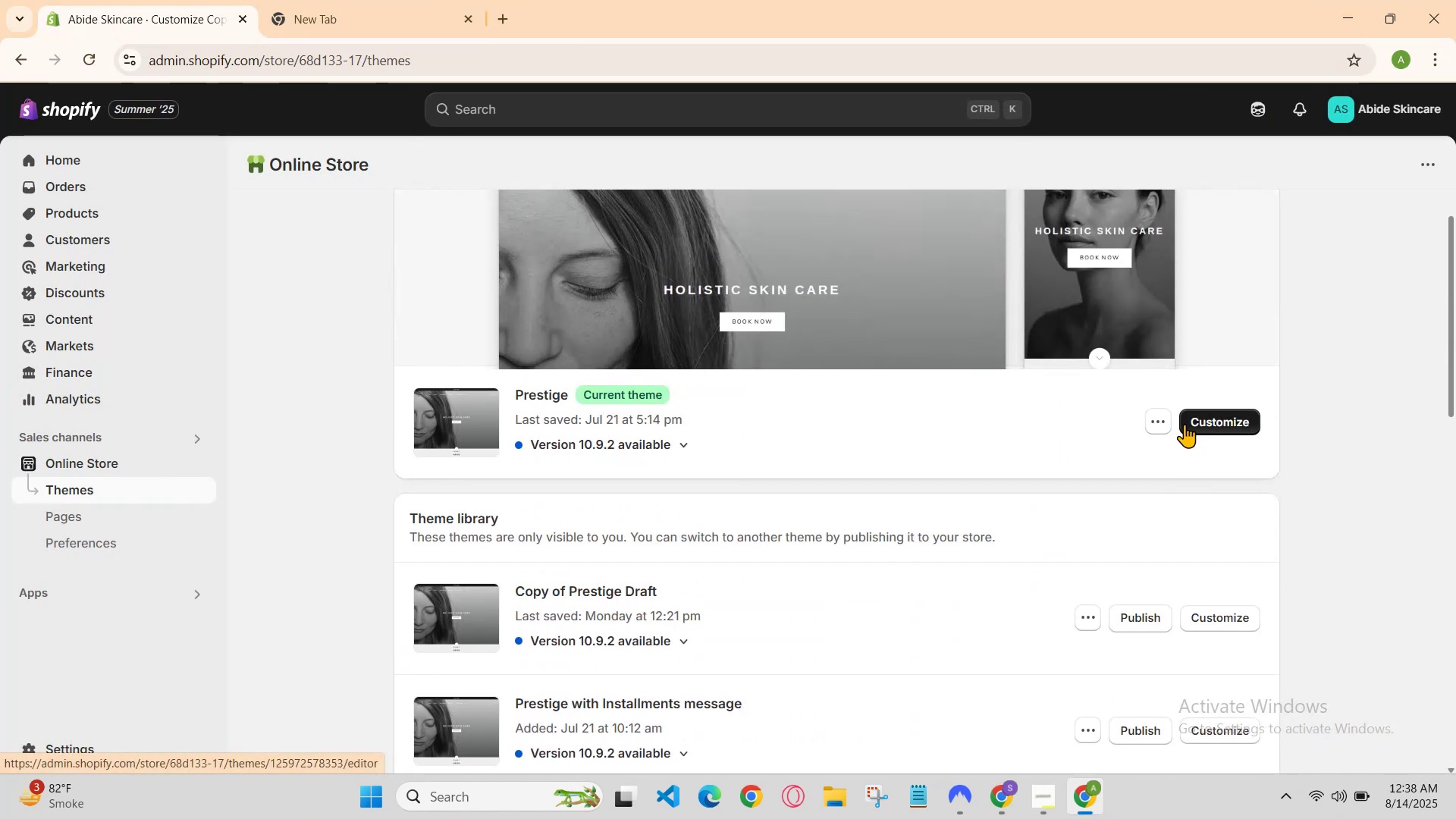 
scroll: coordinate [1188, 464], scroll_direction: down, amount: 1.0
 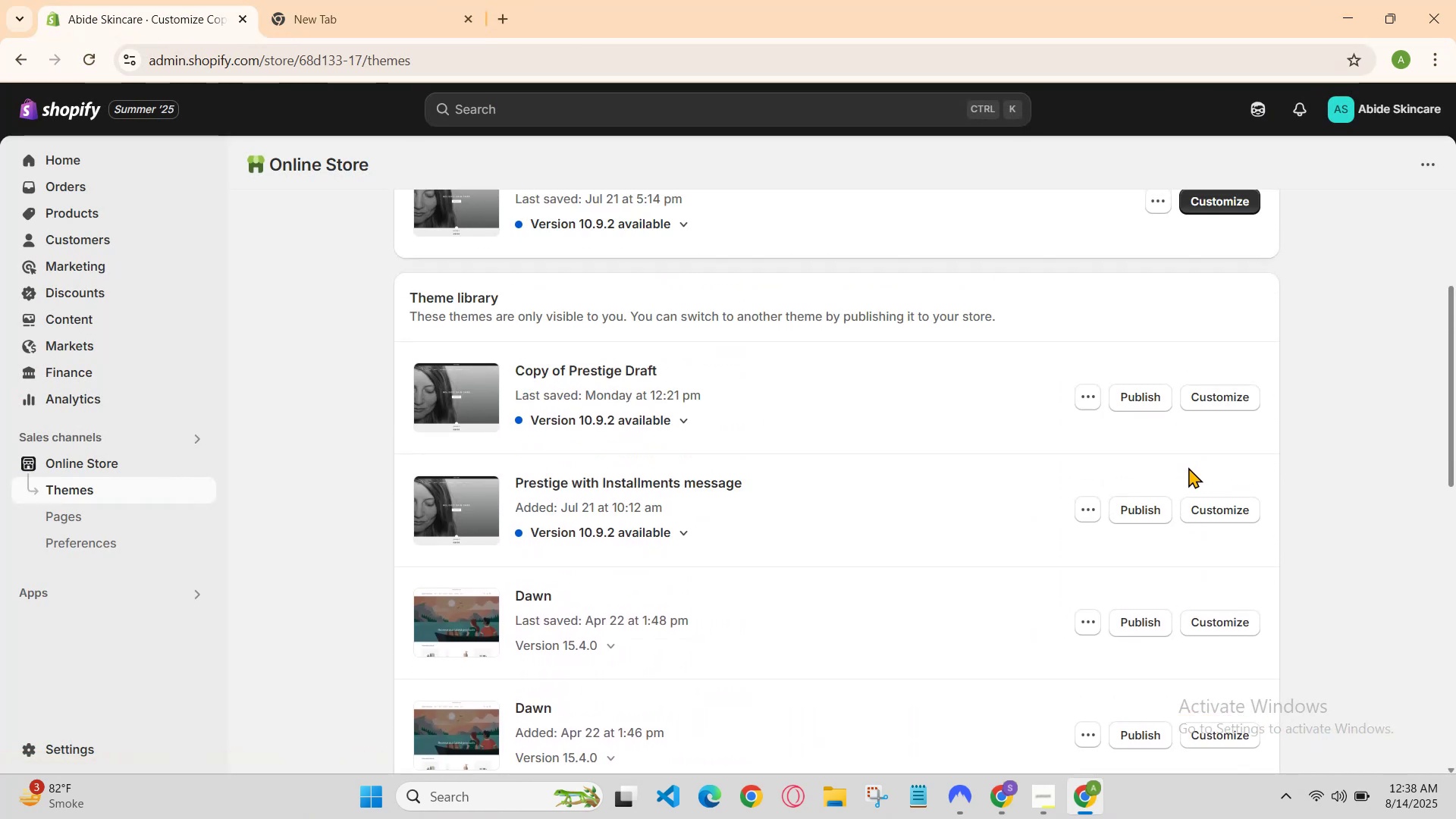 
scroll: coordinate [1189, 468], scroll_direction: up, amount: 1.0
 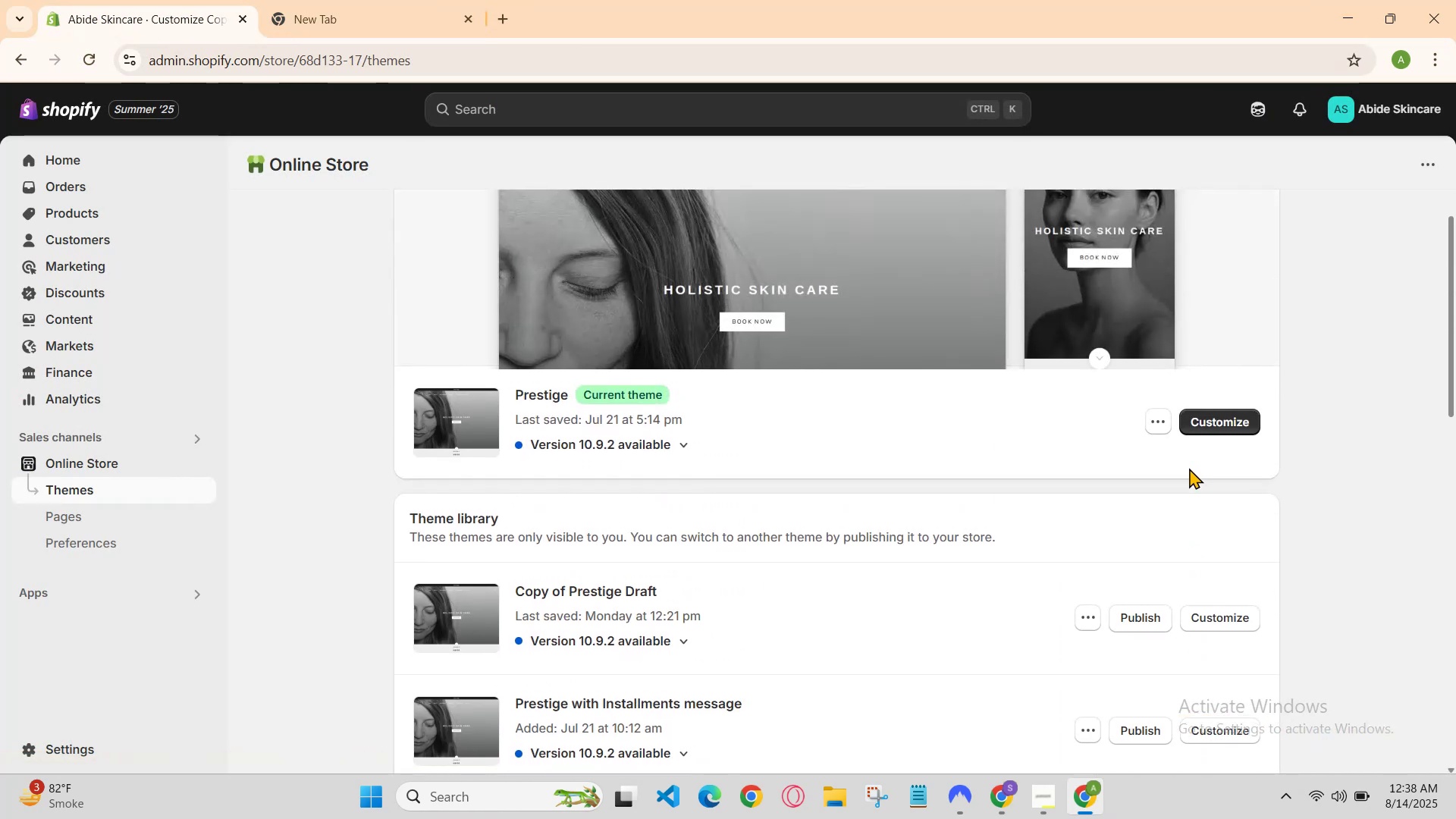 
scroll: coordinate [1189, 468], scroll_direction: down, amount: 1.0
 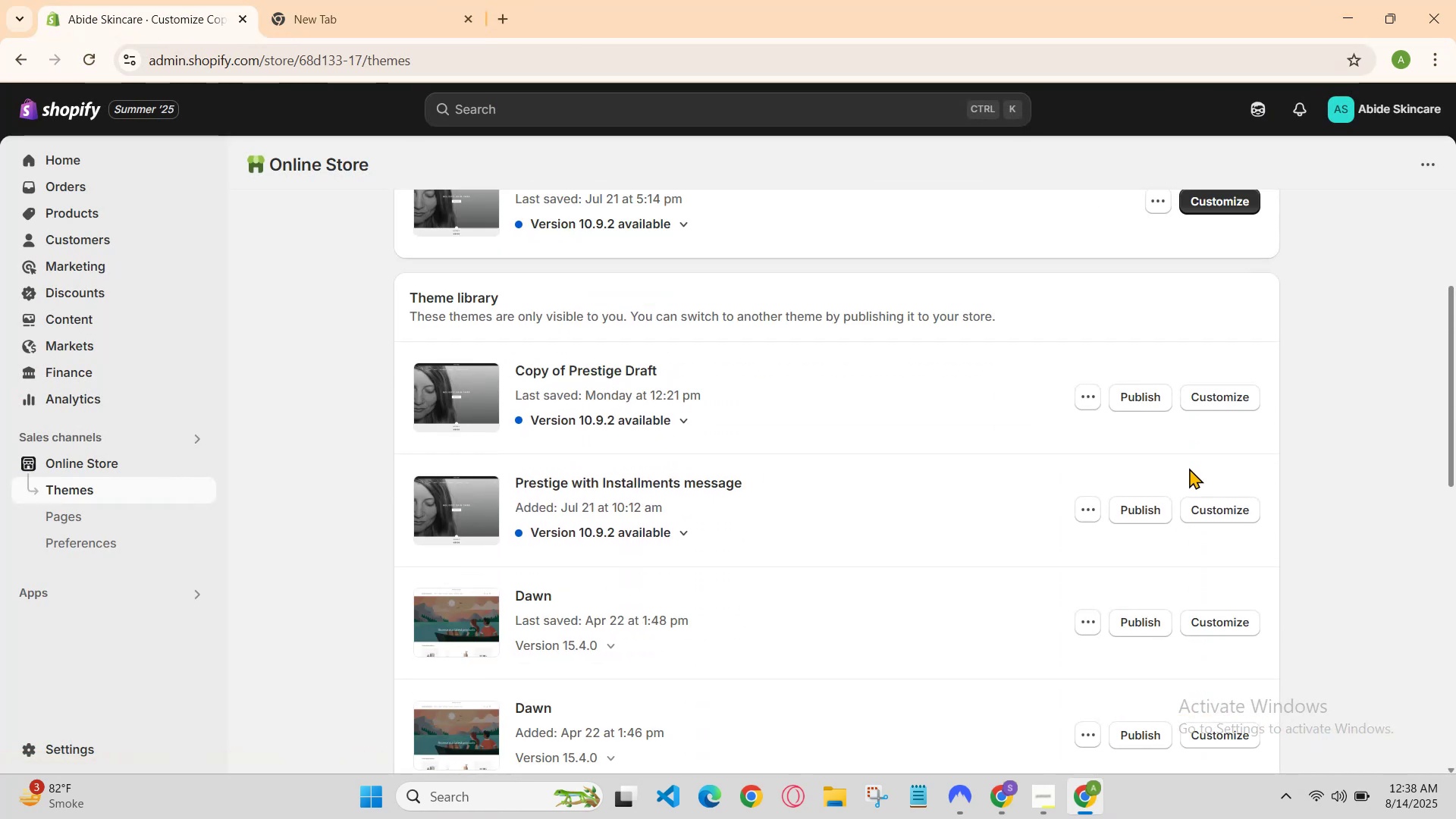 
scroll: coordinate [1189, 468], scroll_direction: up, amount: 1.0
 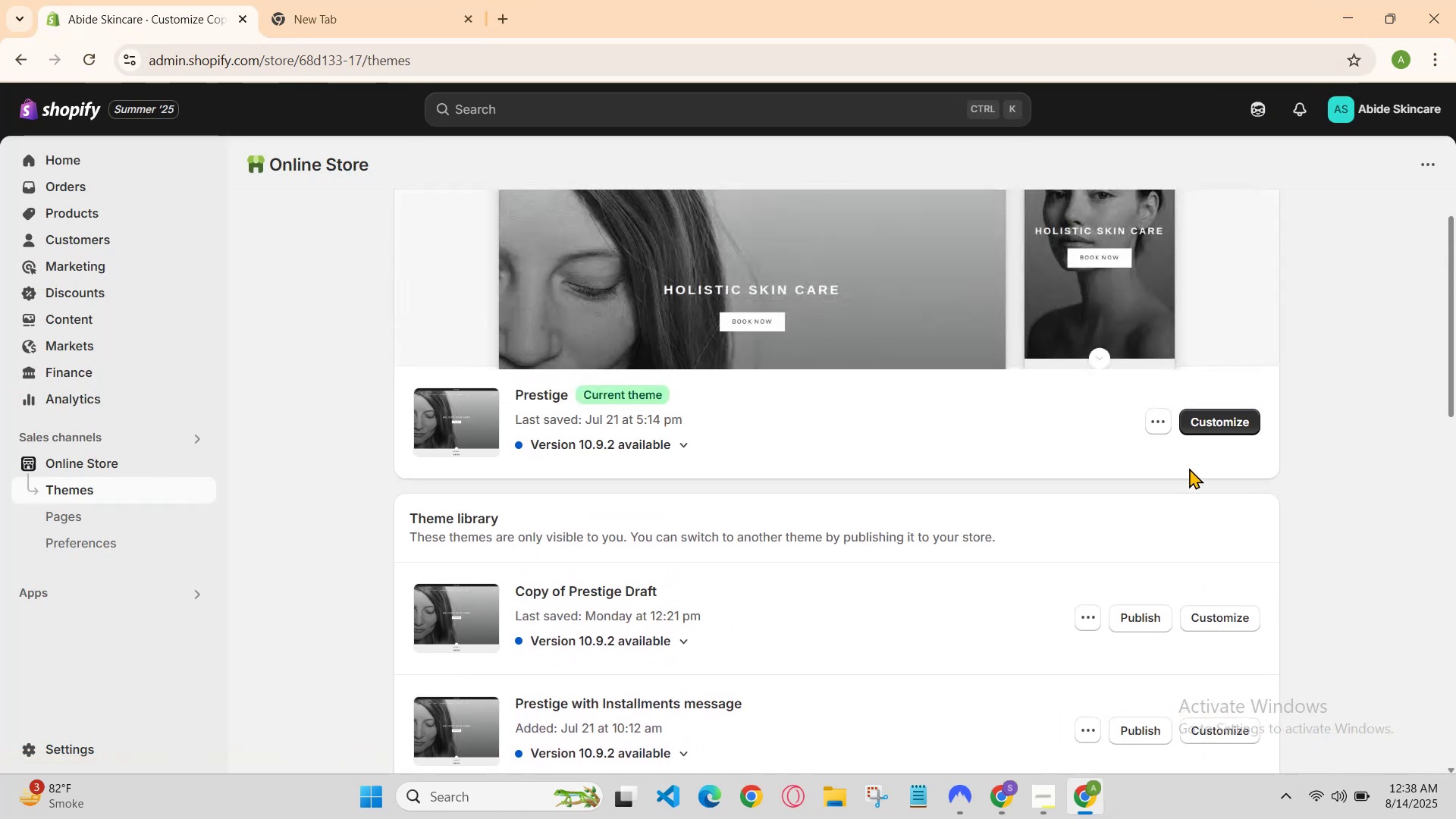 
scroll: coordinate [1190, 470], scroll_direction: down, amount: 2.0
 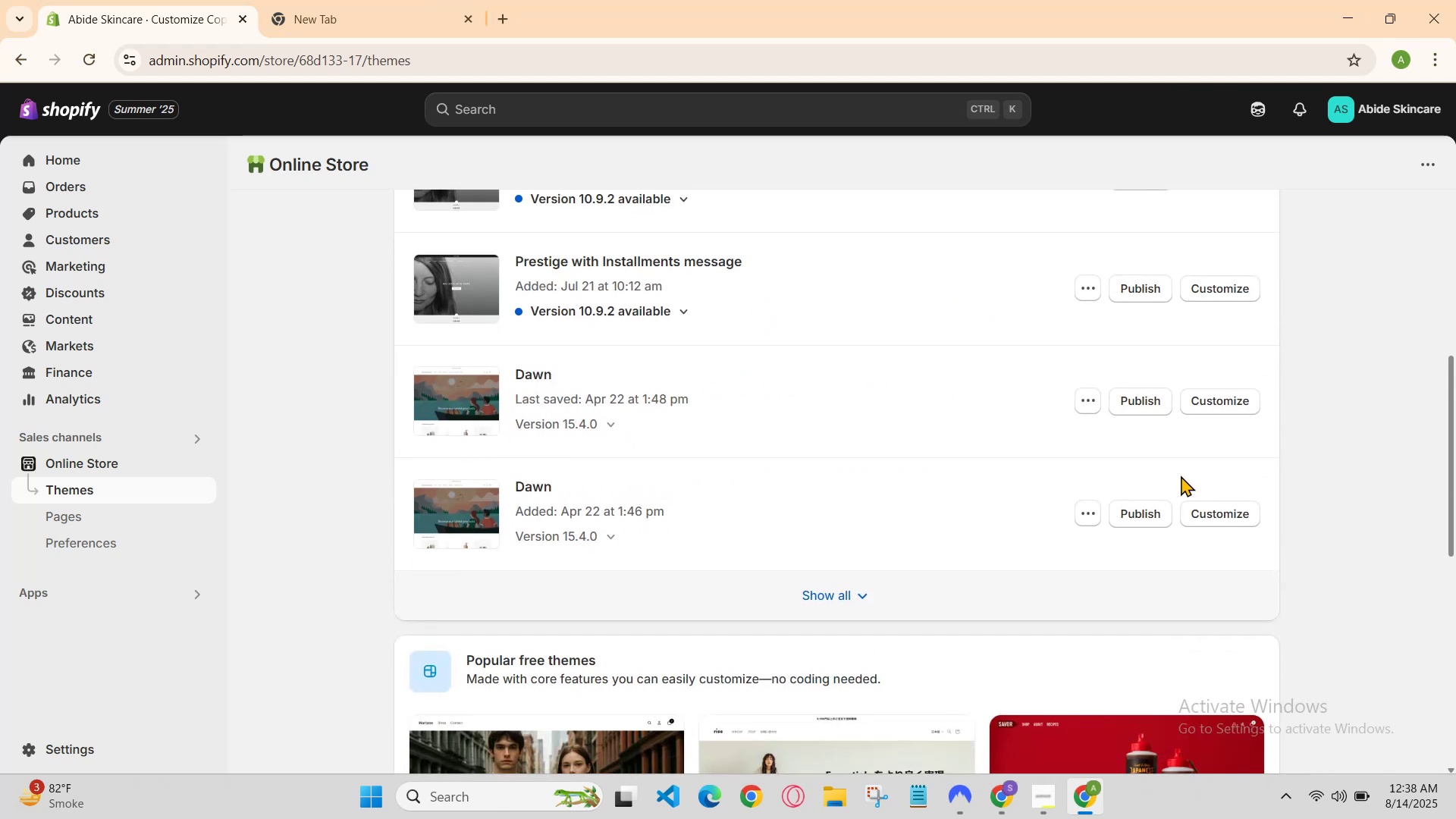 
scroll: coordinate [1062, 488], scroll_direction: up, amount: 1.0
 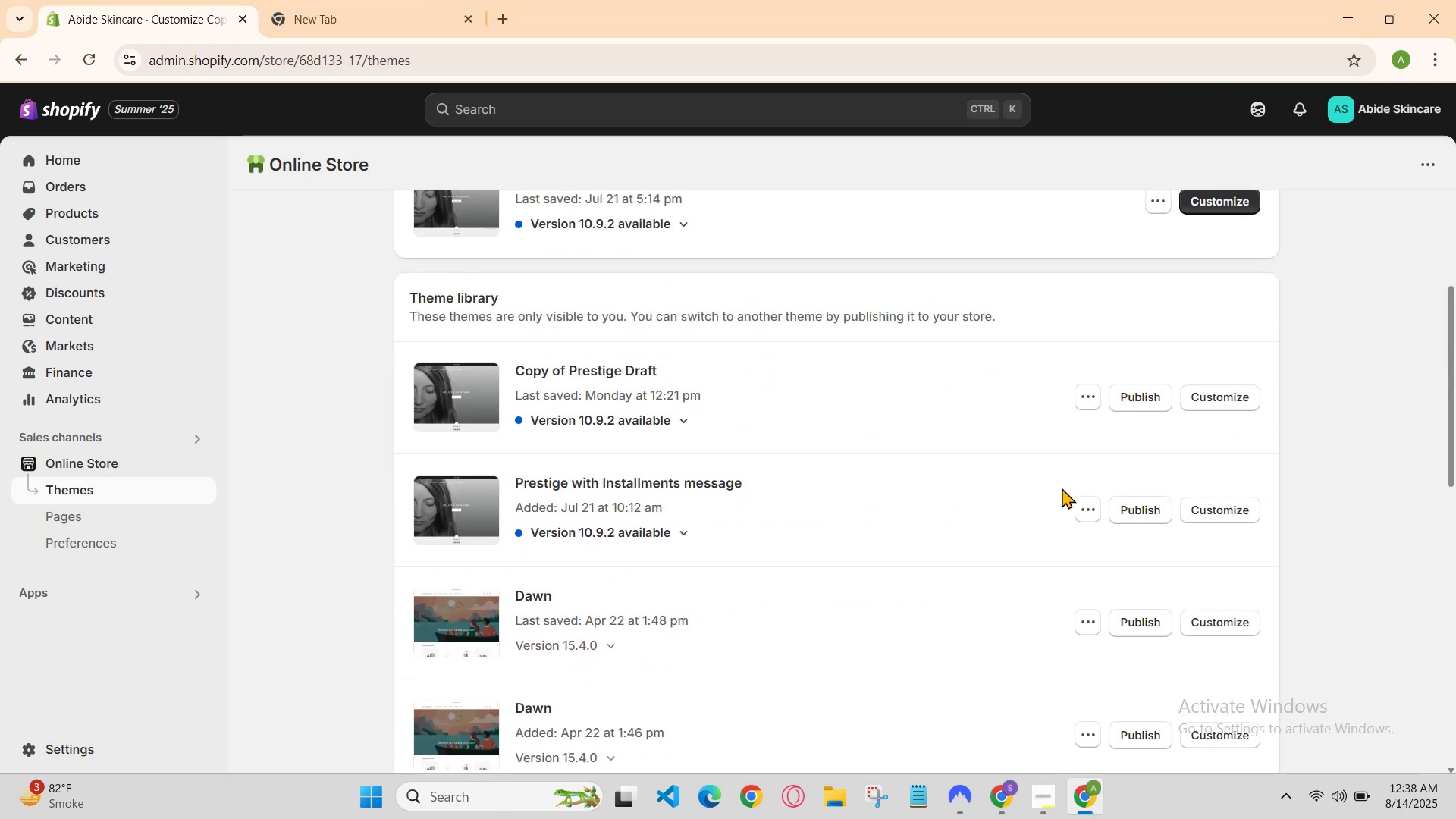 
scroll: coordinate [1062, 488], scroll_direction: none, amount: 0.0
 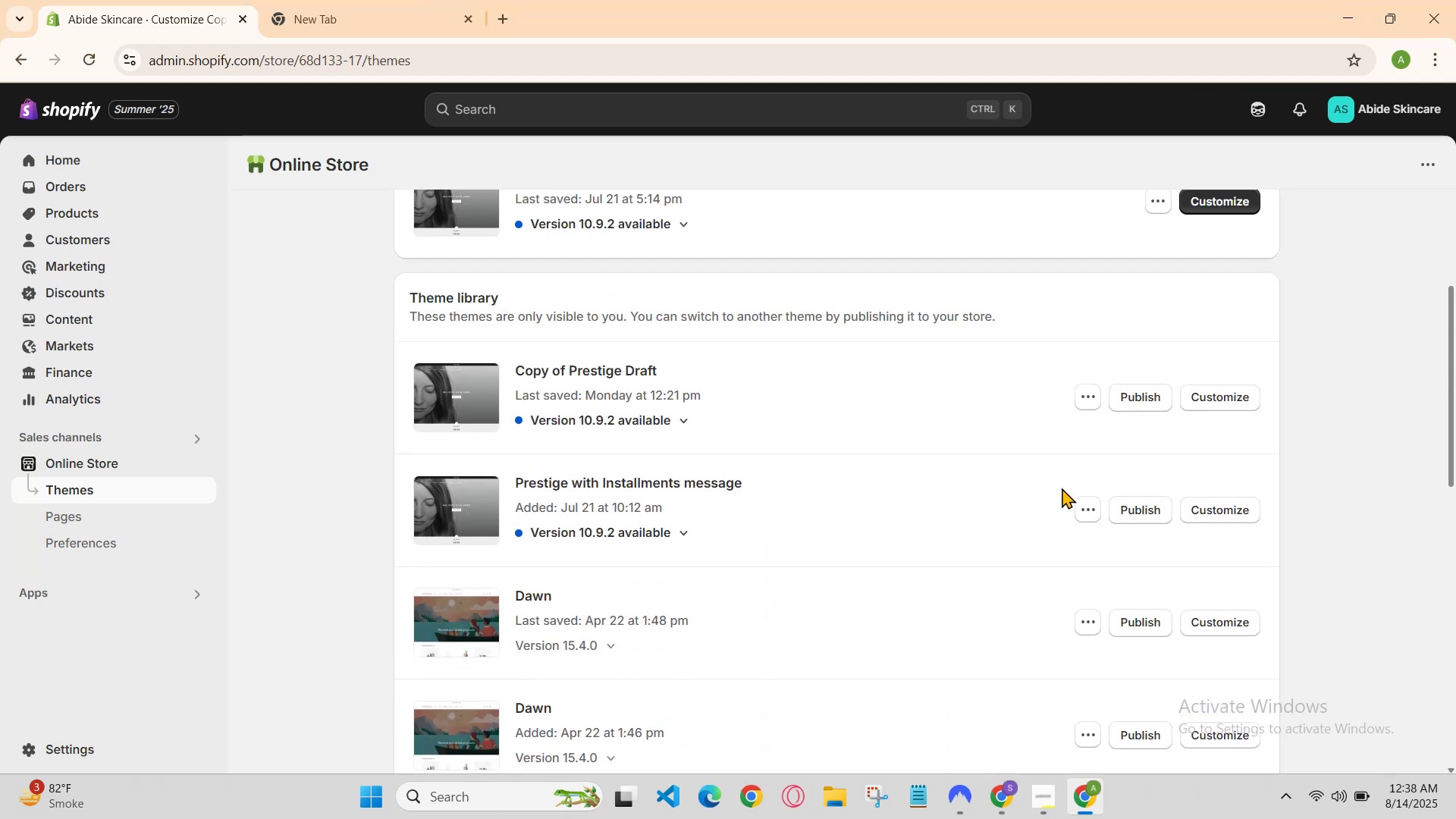 
scroll: coordinate [1062, 488], scroll_direction: down, amount: 1.0
 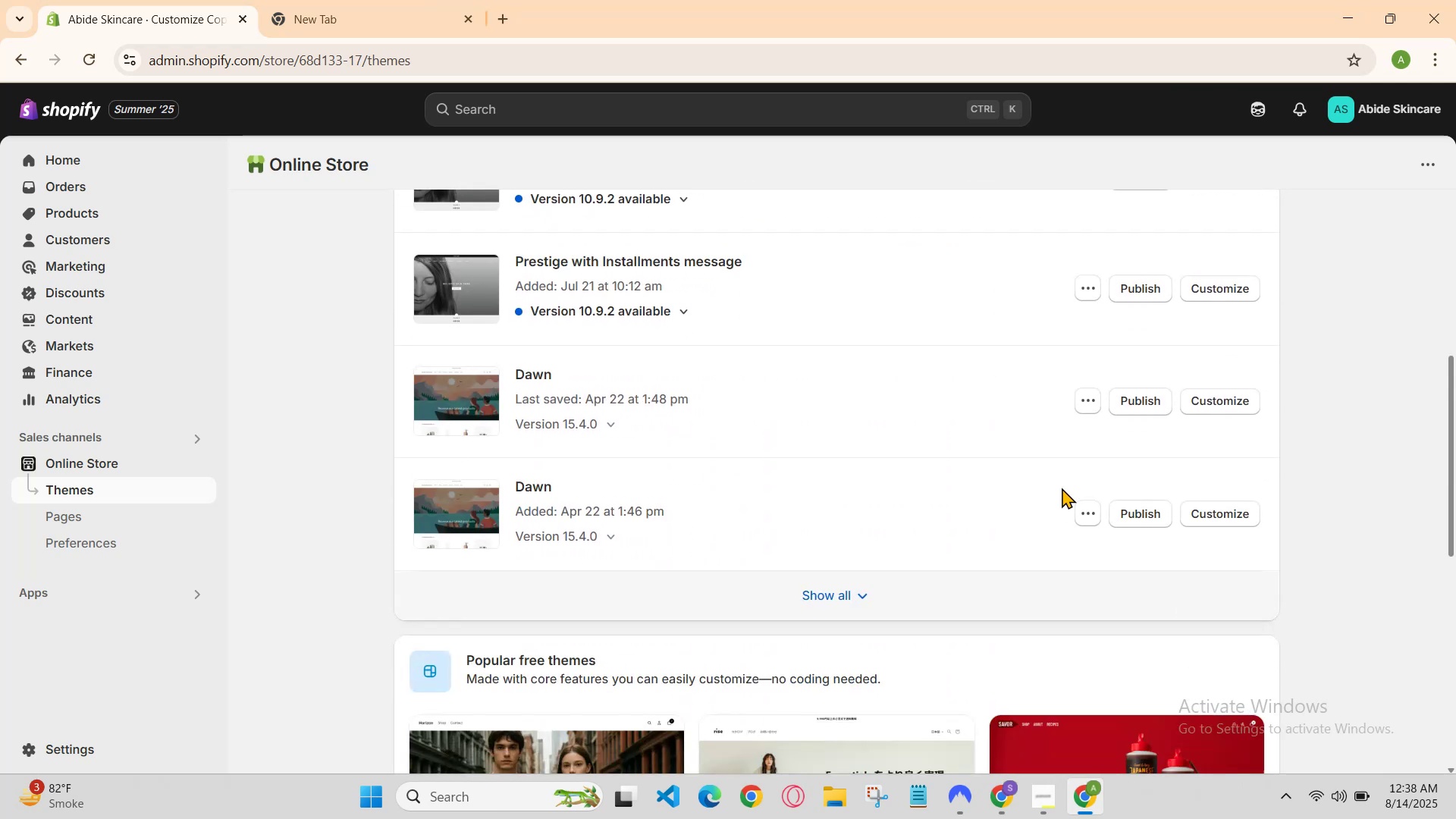 
scroll: coordinate [1062, 488], scroll_direction: up, amount: 4.0
 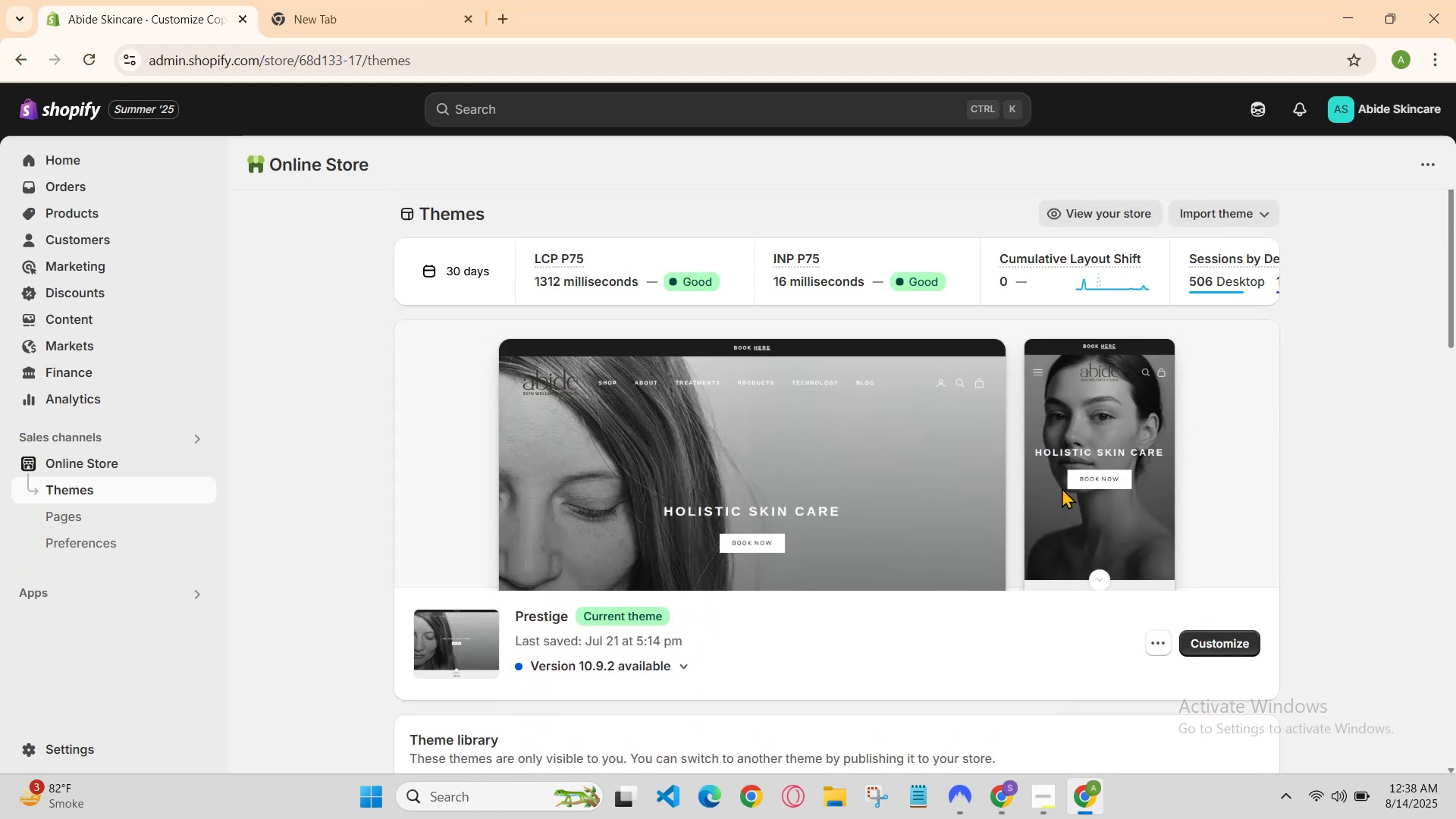 
scroll: coordinate [1062, 488], scroll_direction: down, amount: 2.0
 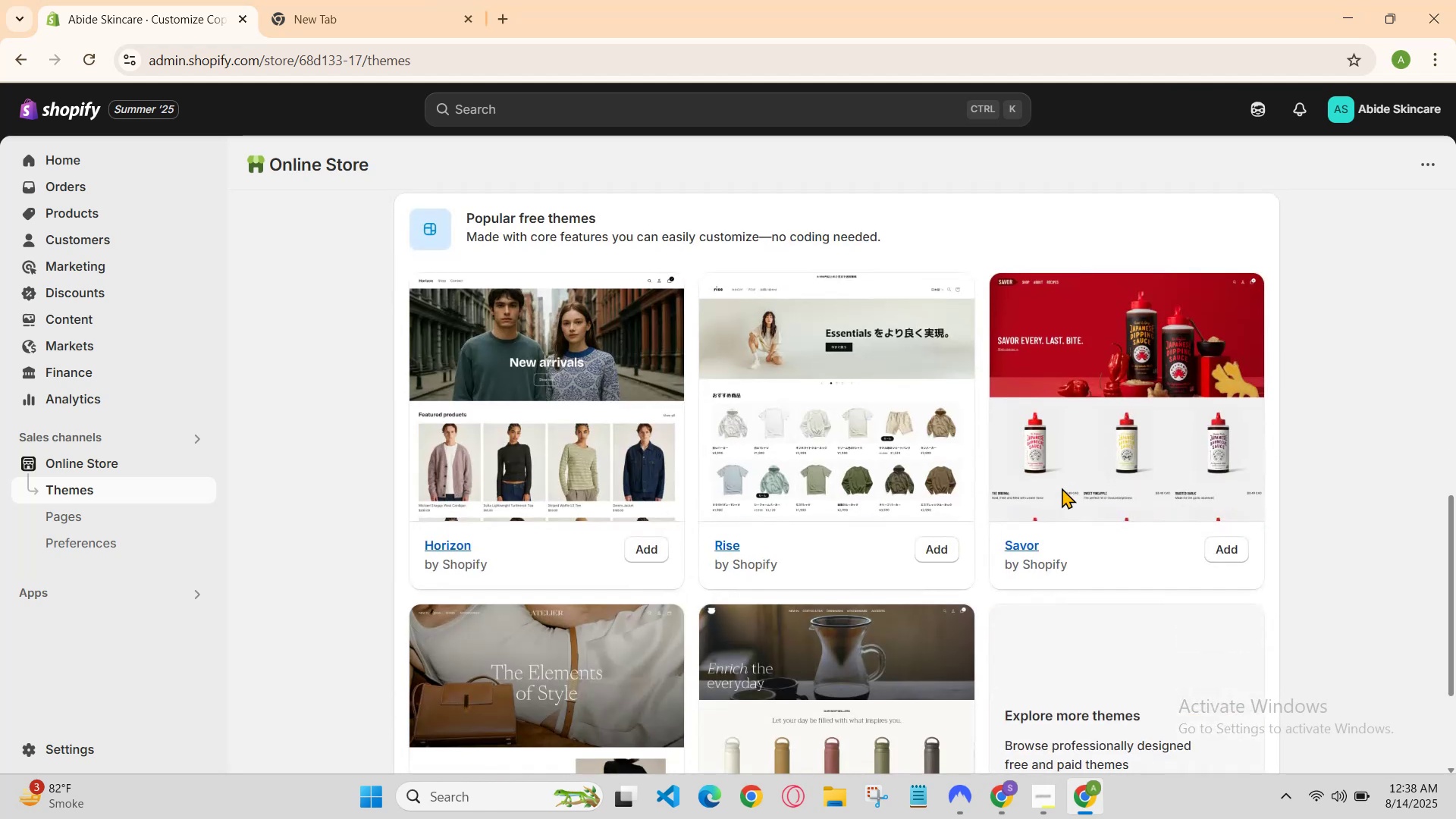 
scroll: coordinate [1062, 488], scroll_direction: up, amount: 5.0
 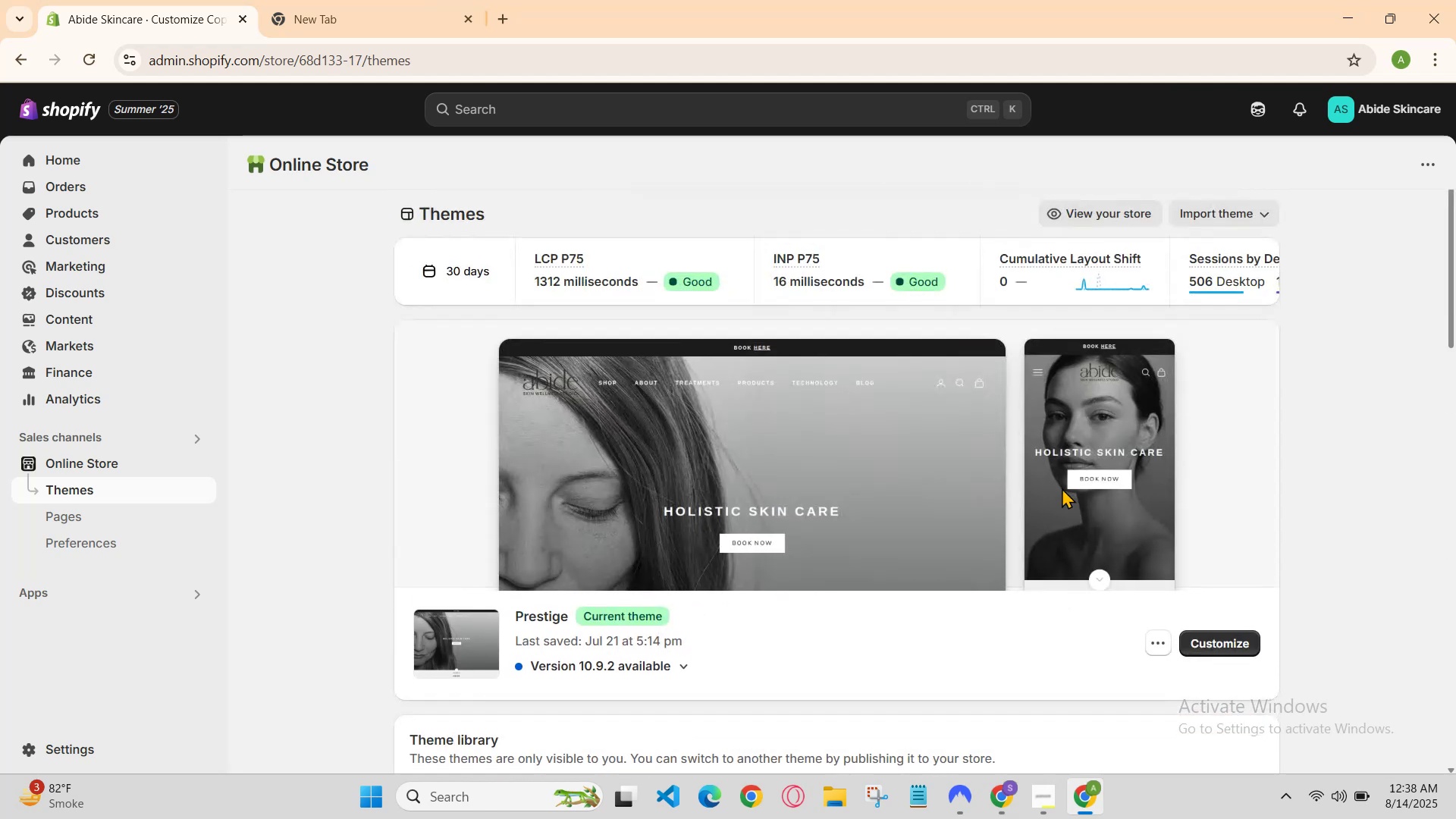 
scroll: coordinate [1062, 488], scroll_direction: down, amount: 2.0
 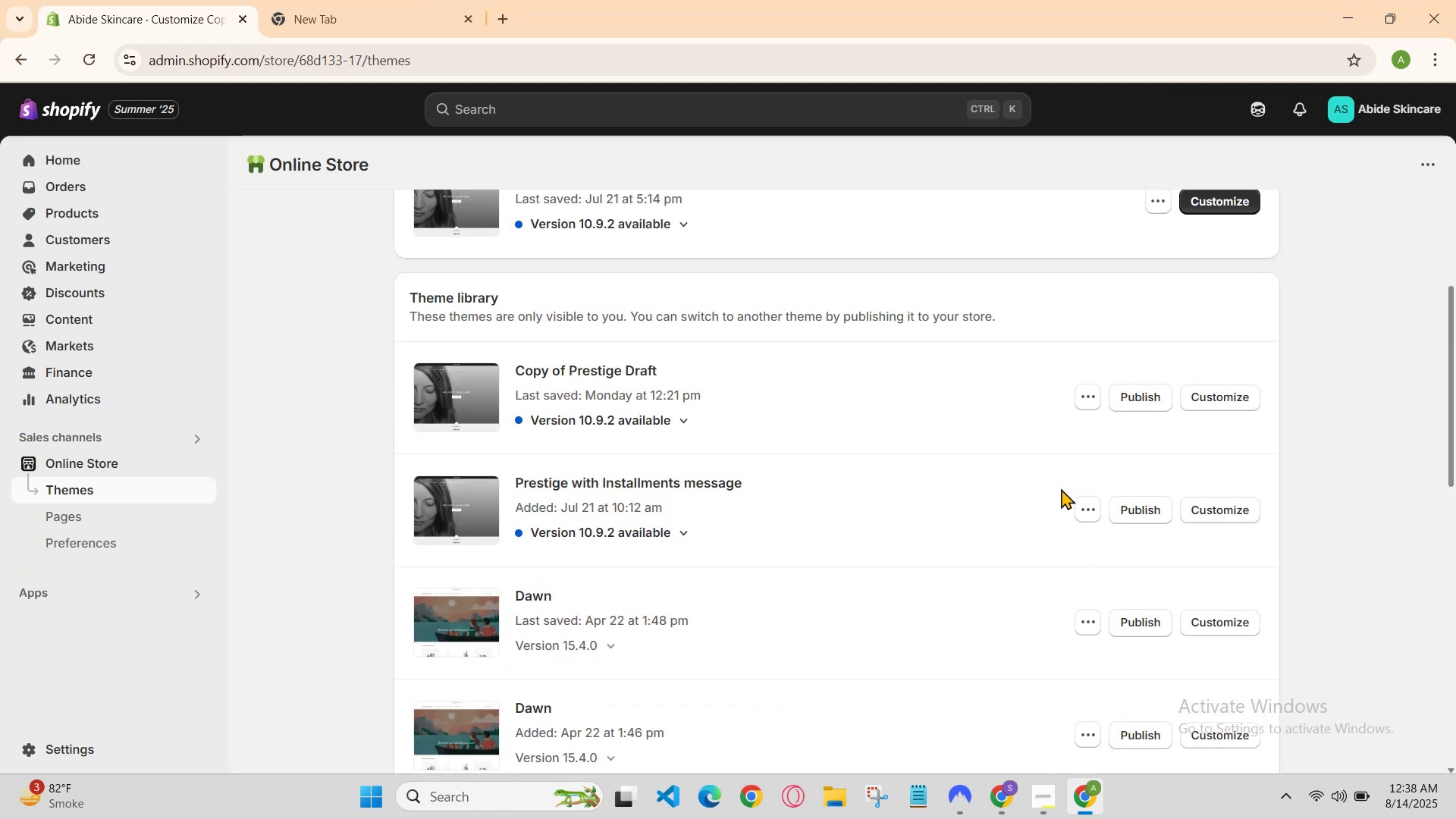 
scroll: coordinate [1061, 491], scroll_direction: up, amount: 3.0
 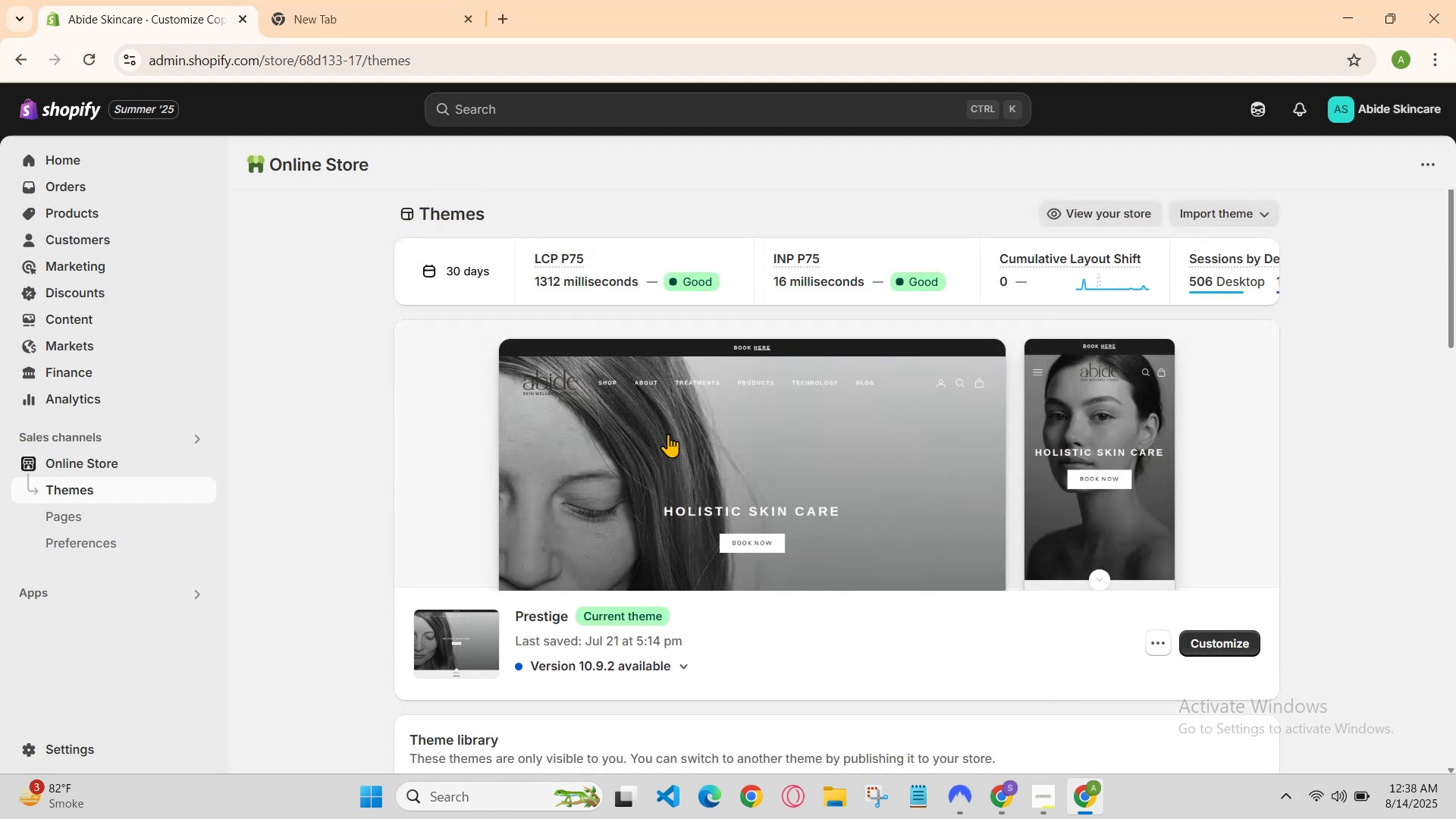 
scroll: coordinate [642, 406], scroll_direction: down, amount: 3.0
 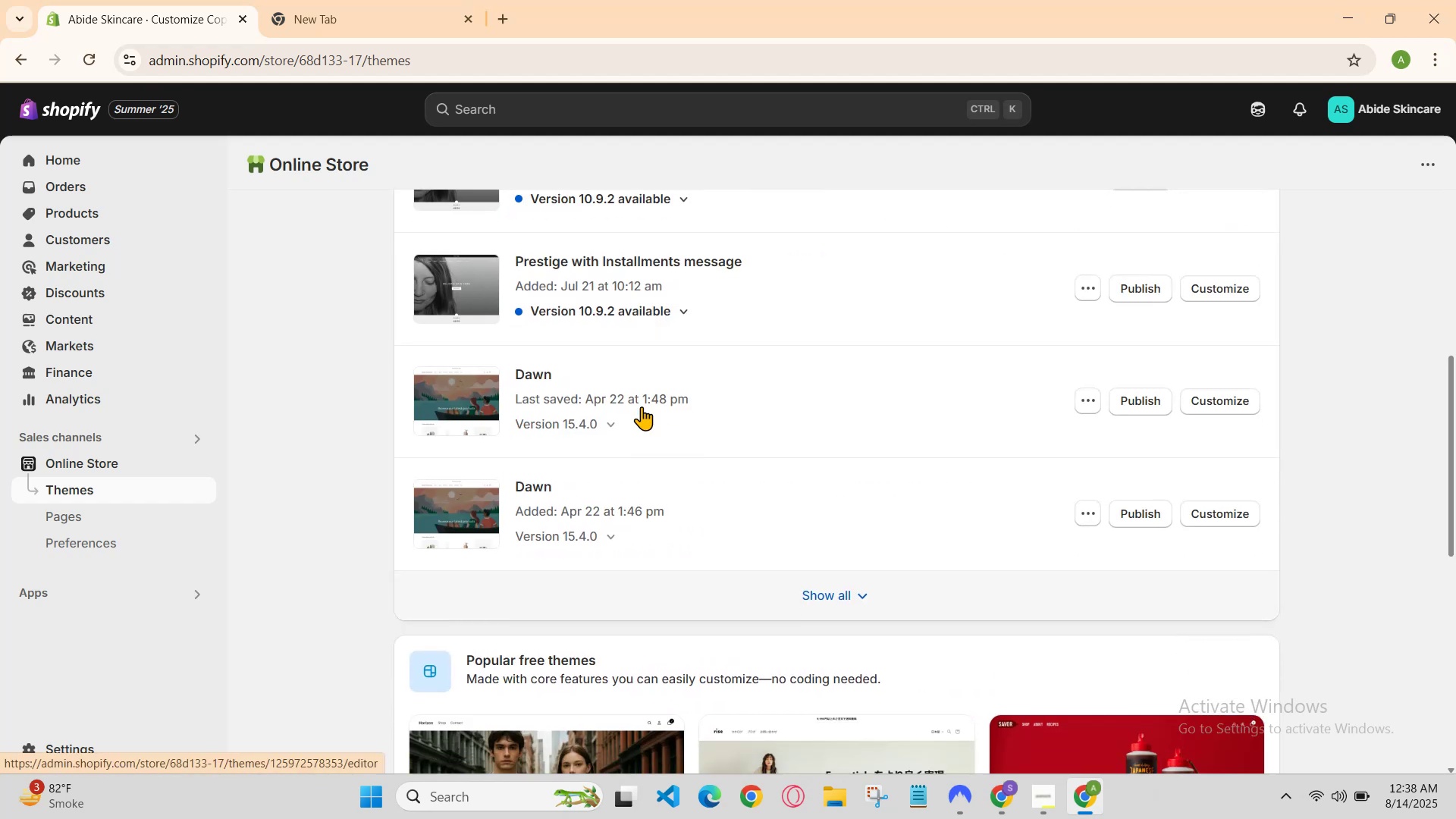 
scroll: coordinate [642, 406], scroll_direction: up, amount: 2.0
 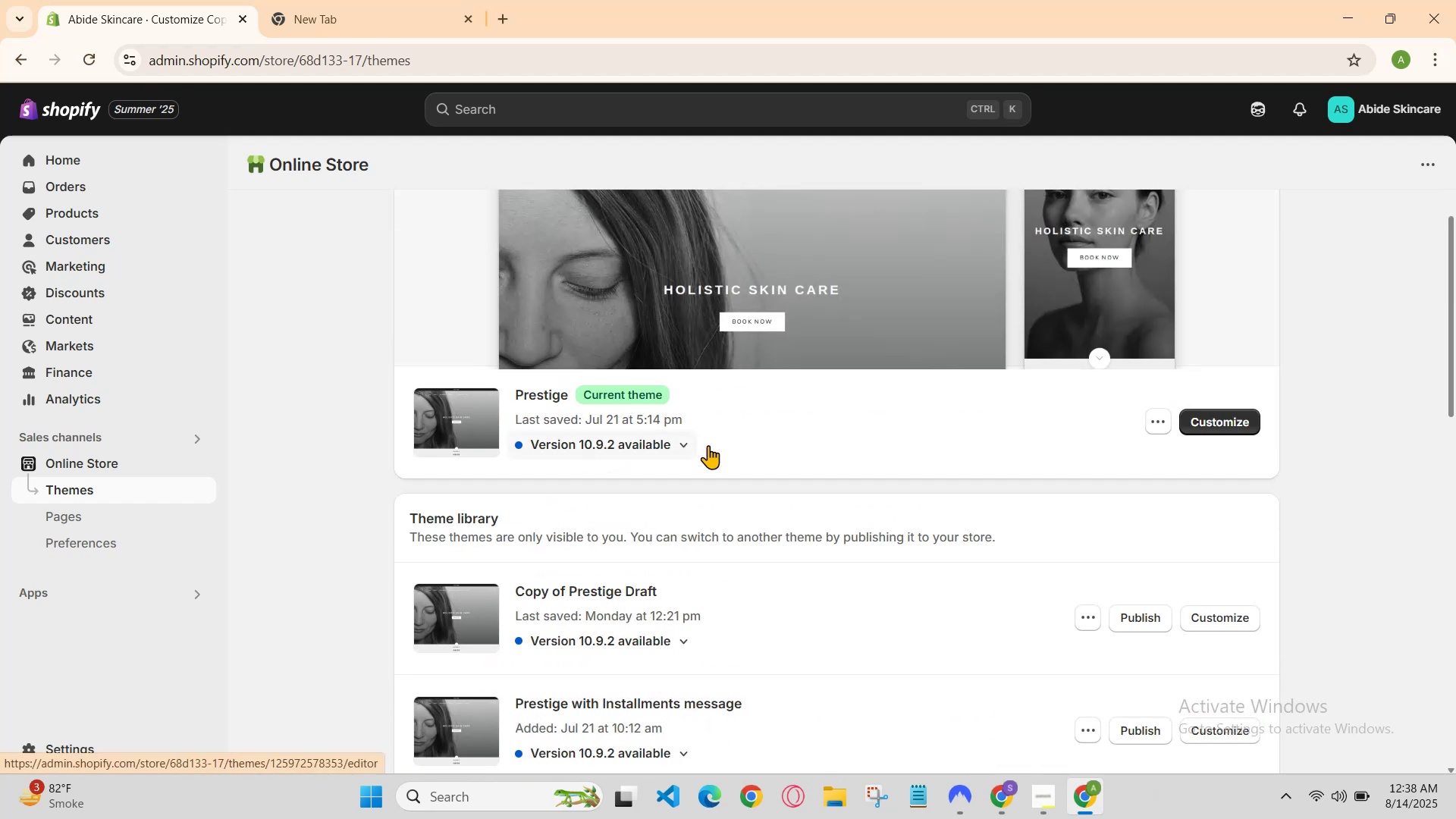 
scroll: coordinate [774, 462], scroll_direction: down, amount: 1.0
 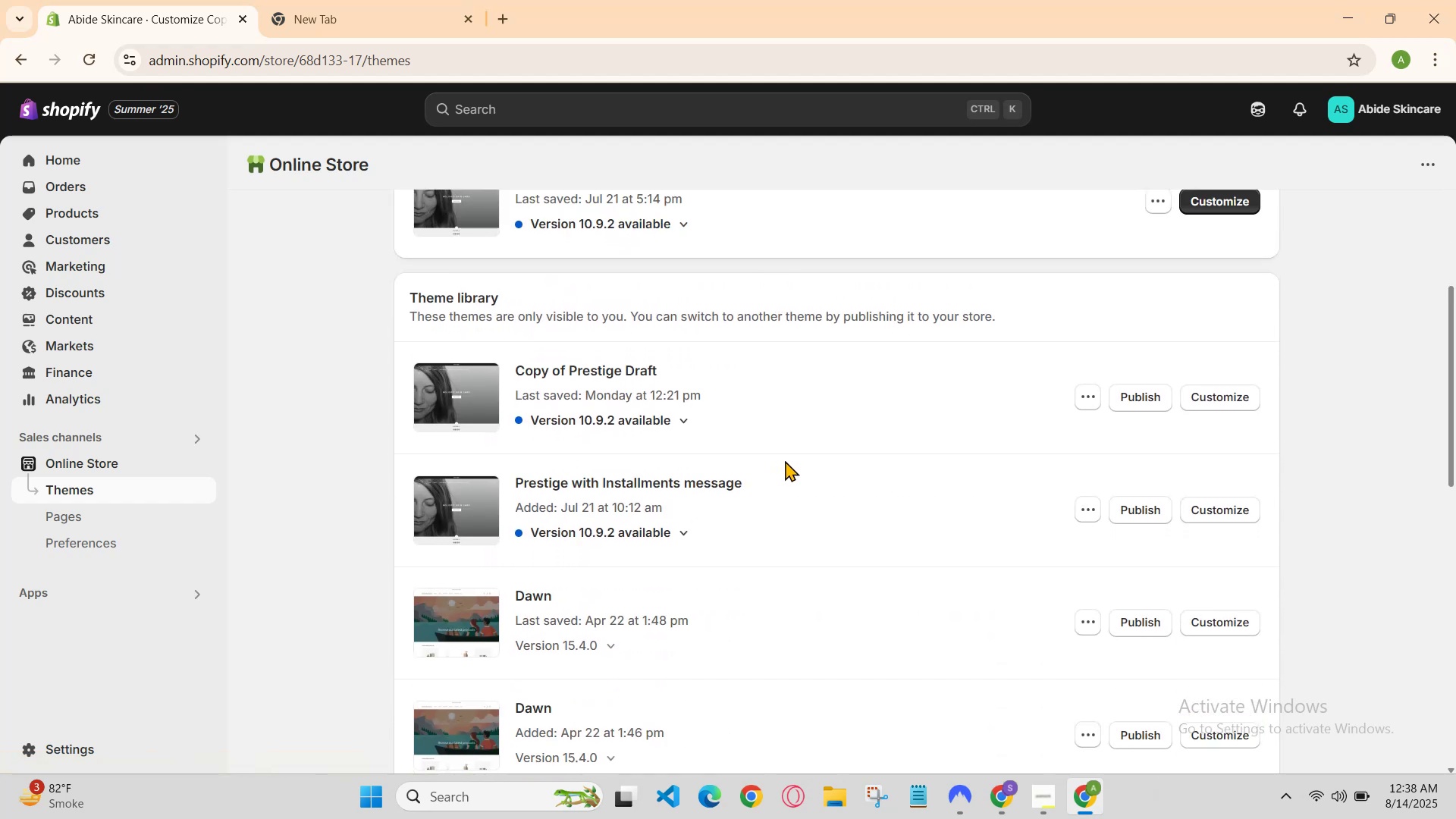 
scroll: coordinate [835, 457], scroll_direction: up, amount: 2.0
 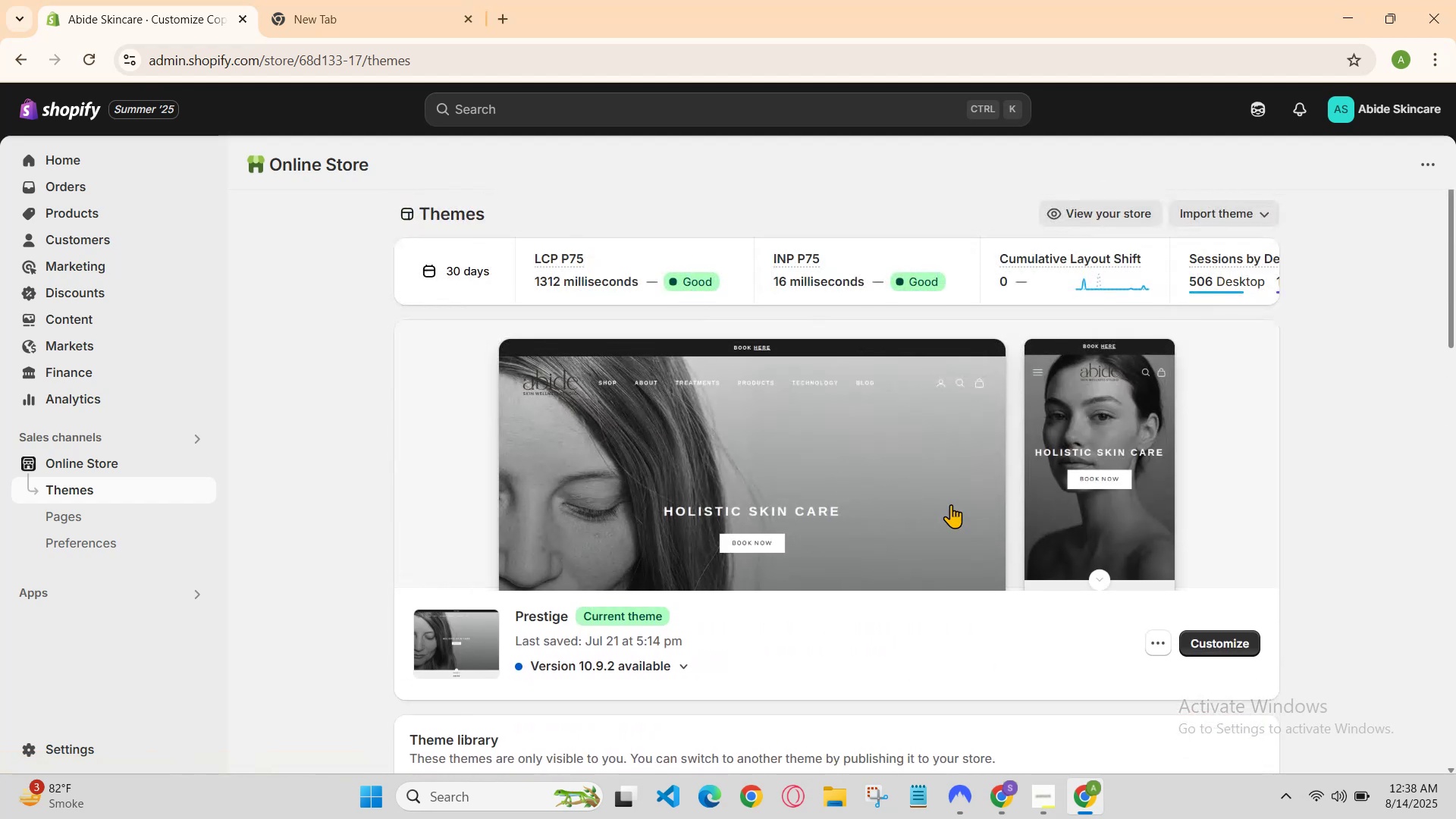 
scroll: coordinate [1040, 541], scroll_direction: down, amount: 2.0
 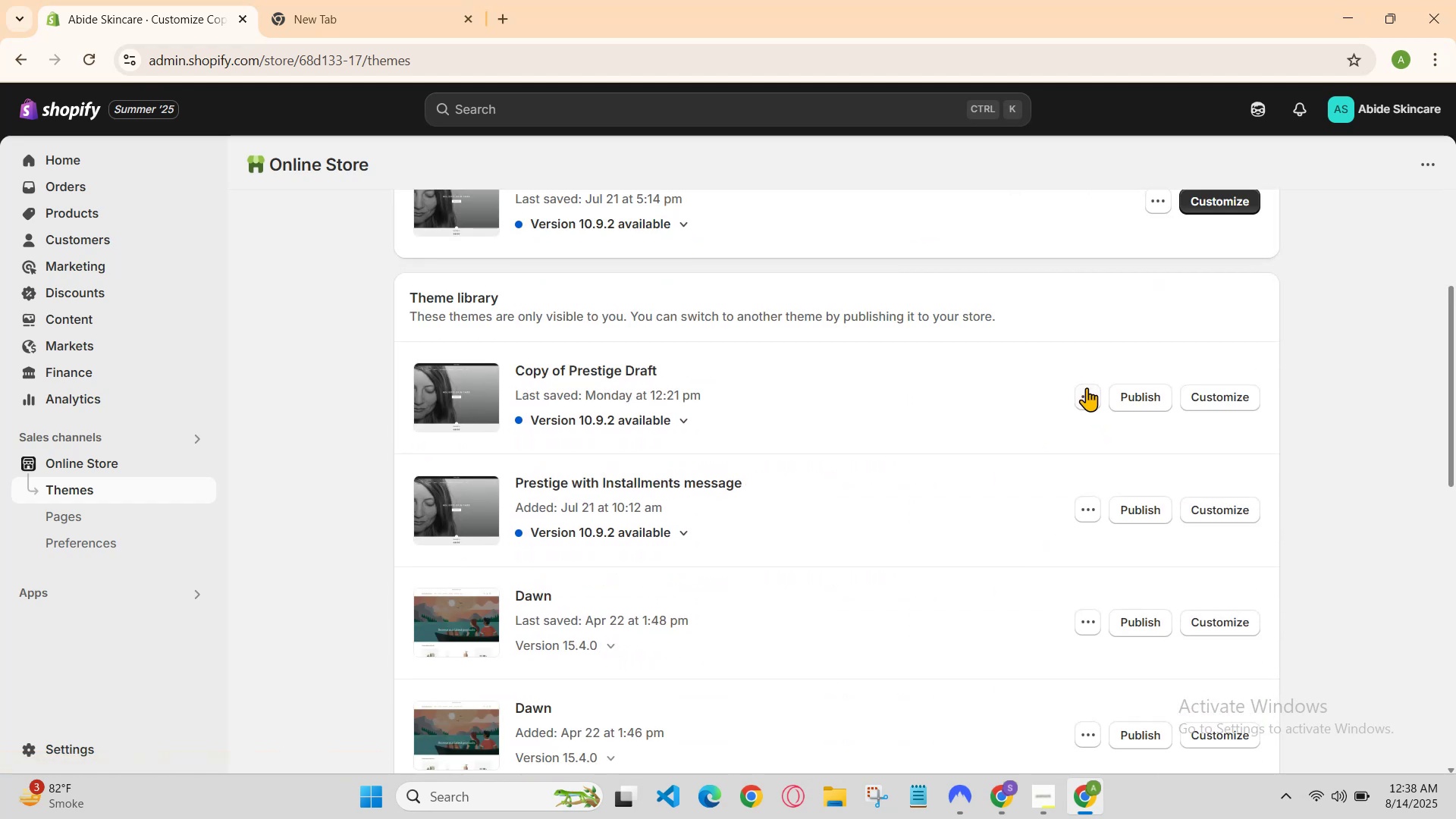 
left_click([1092, 397])
 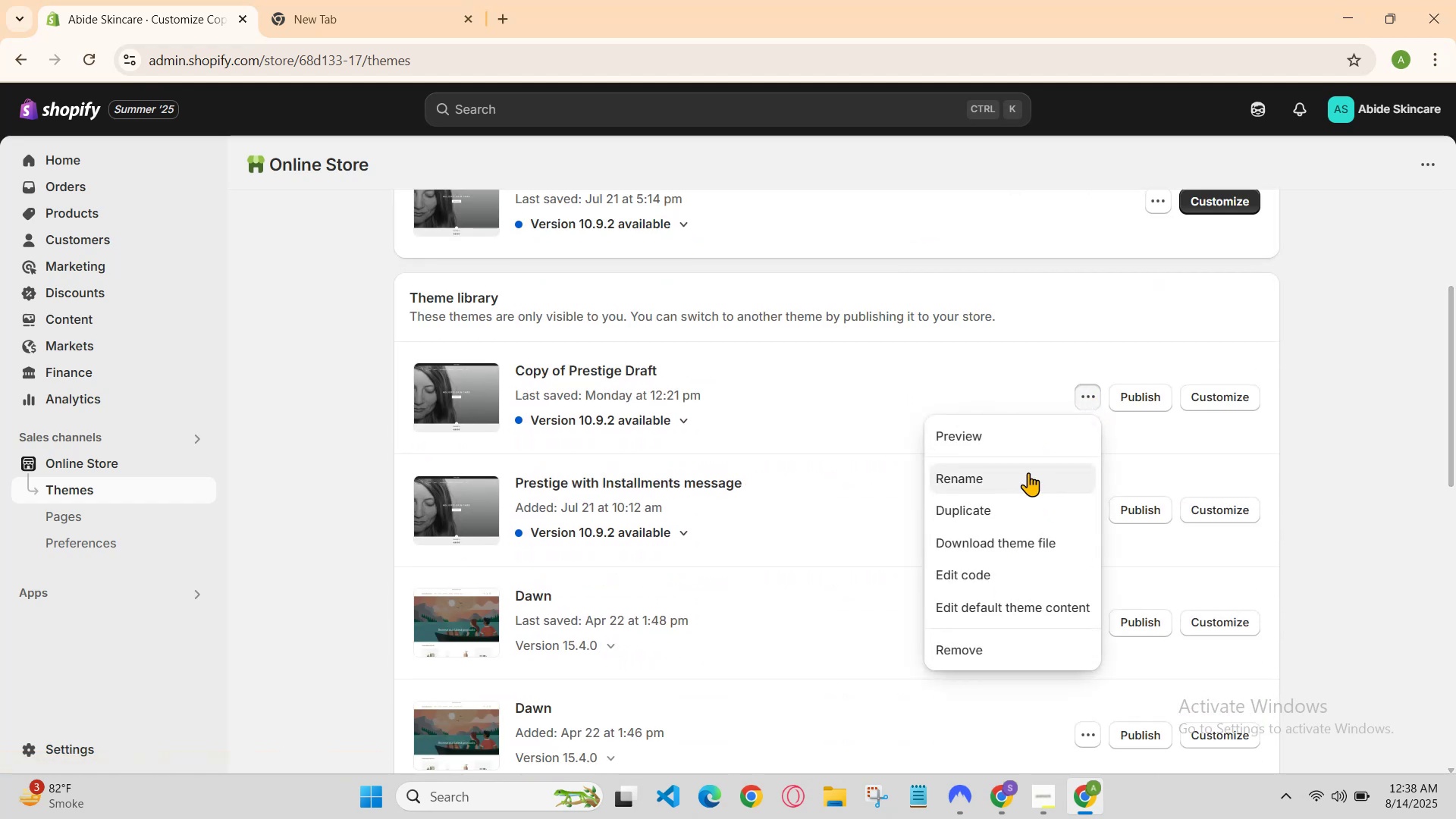 
left_click([1029, 438])
 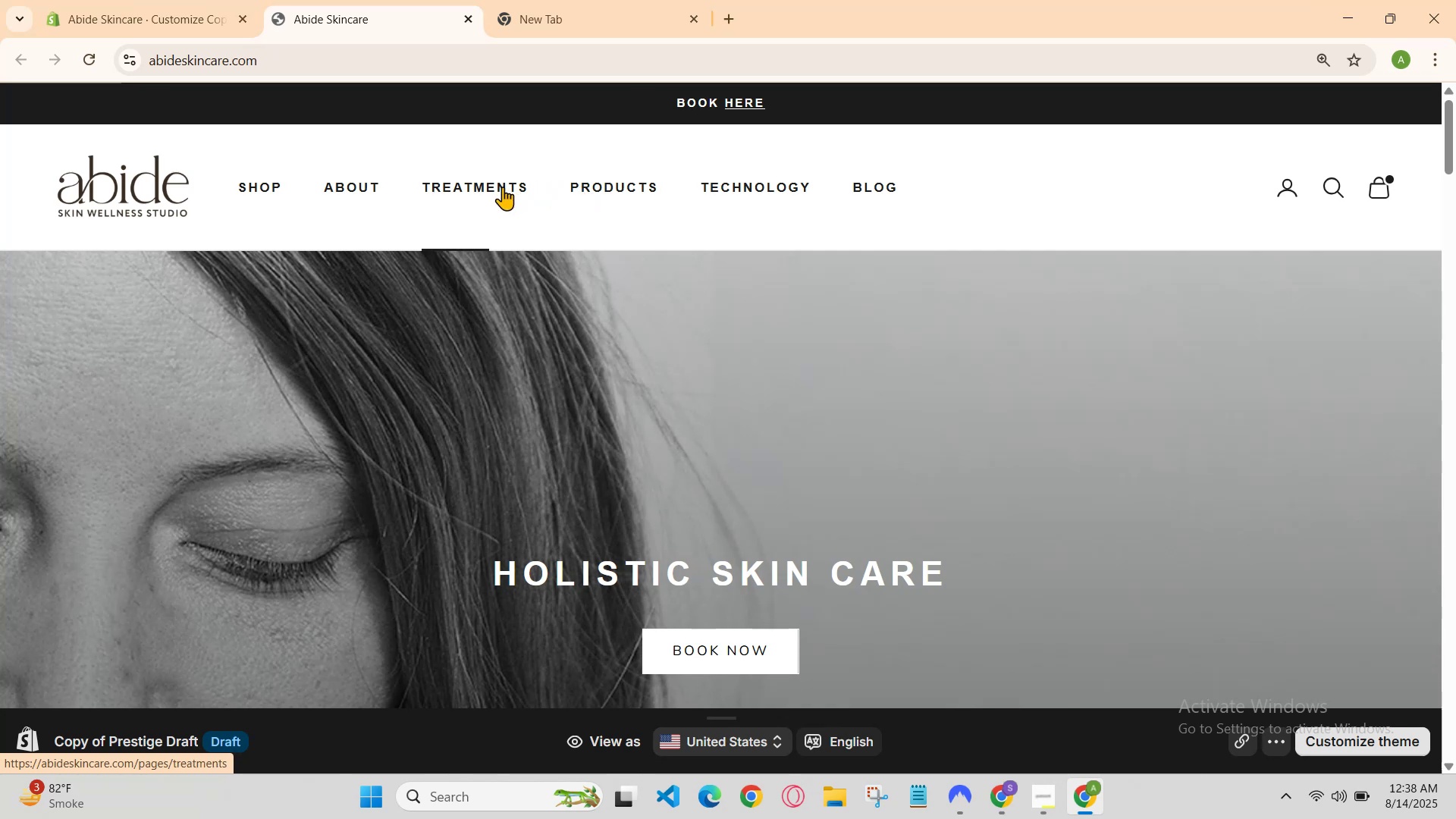 
wait(5.69)
 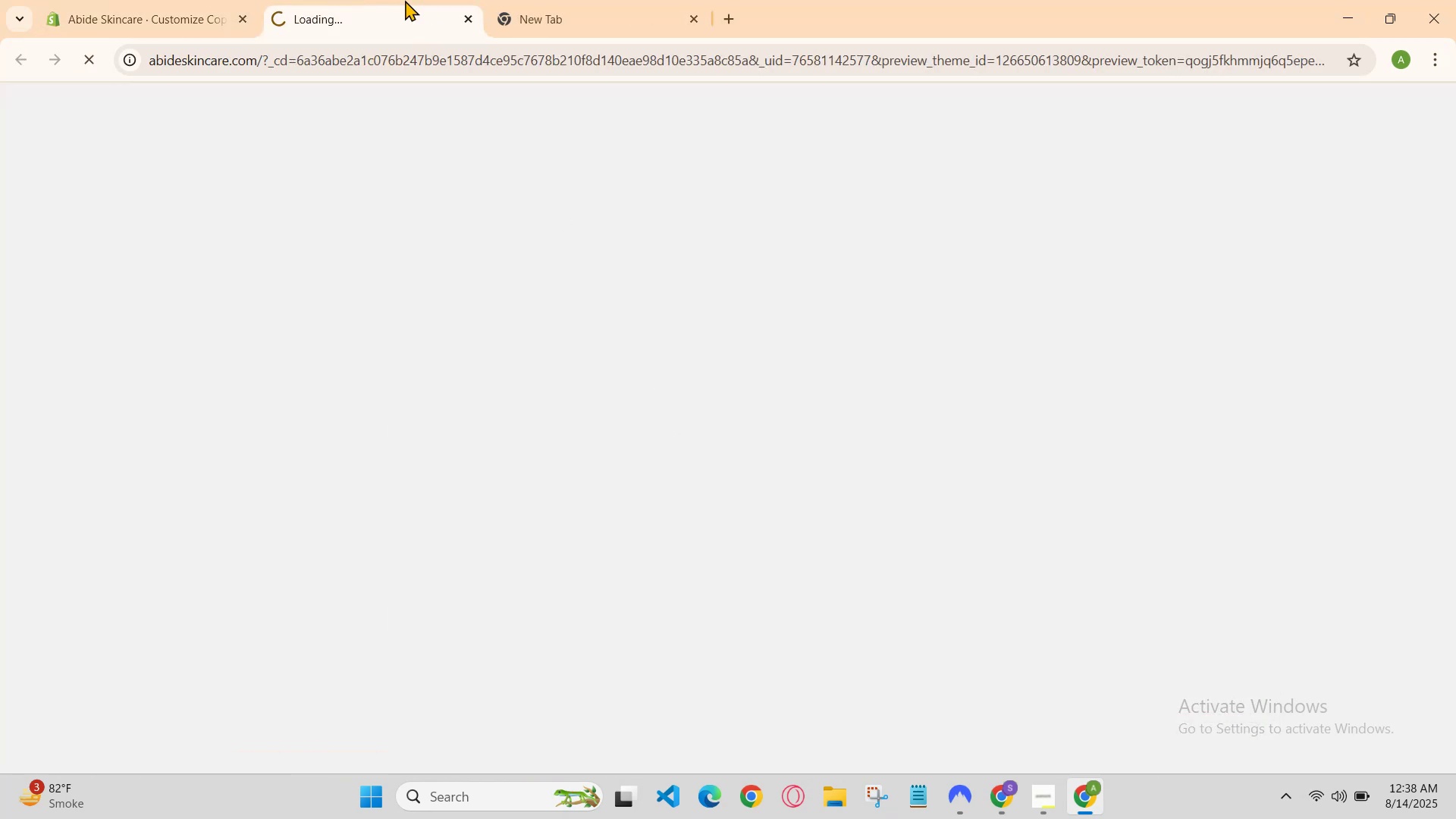 
scroll: coordinate [793, 439], scroll_direction: down, amount: 17.0
 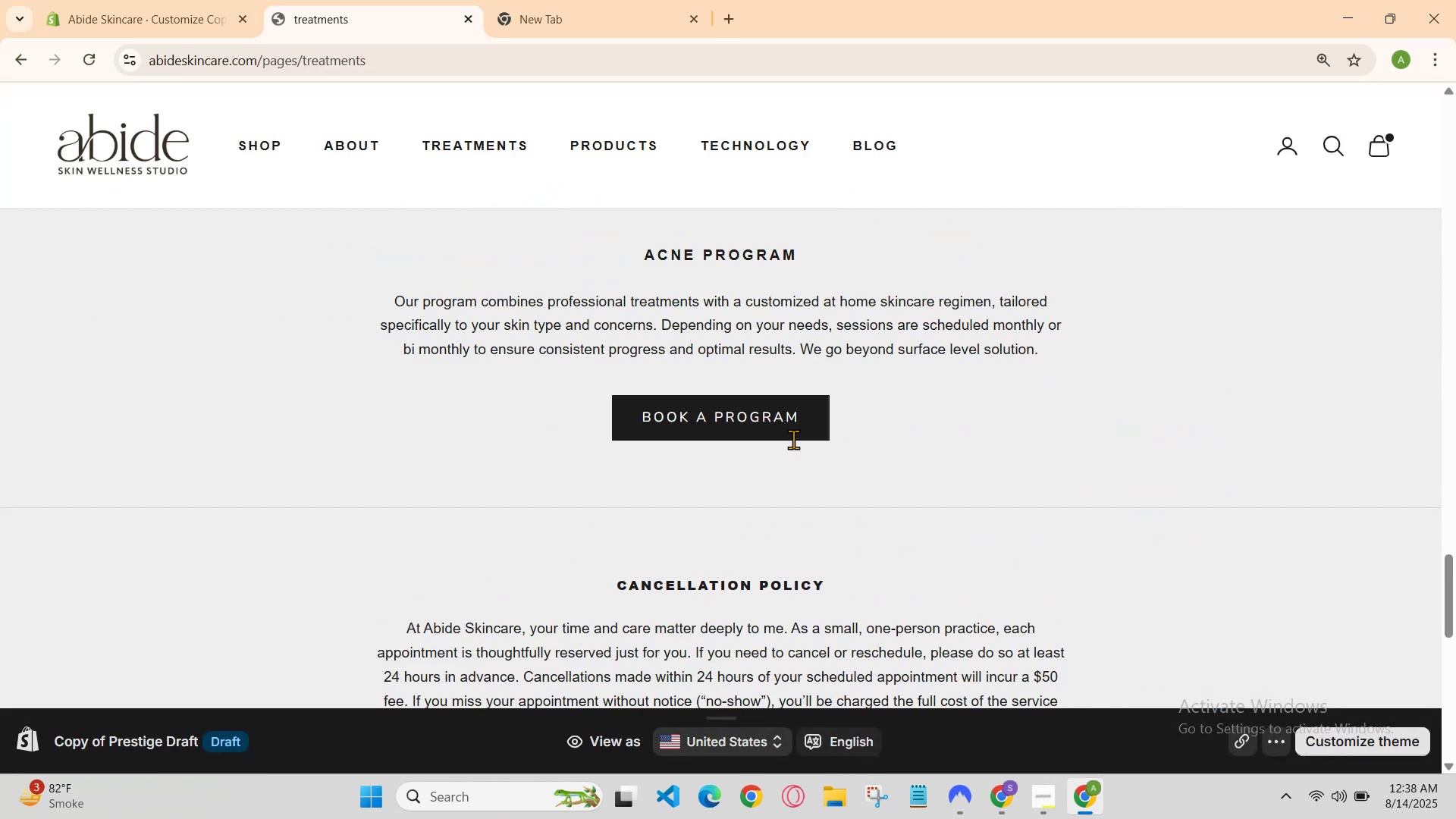 
scroll: coordinate [793, 439], scroll_direction: up, amount: 2.0
 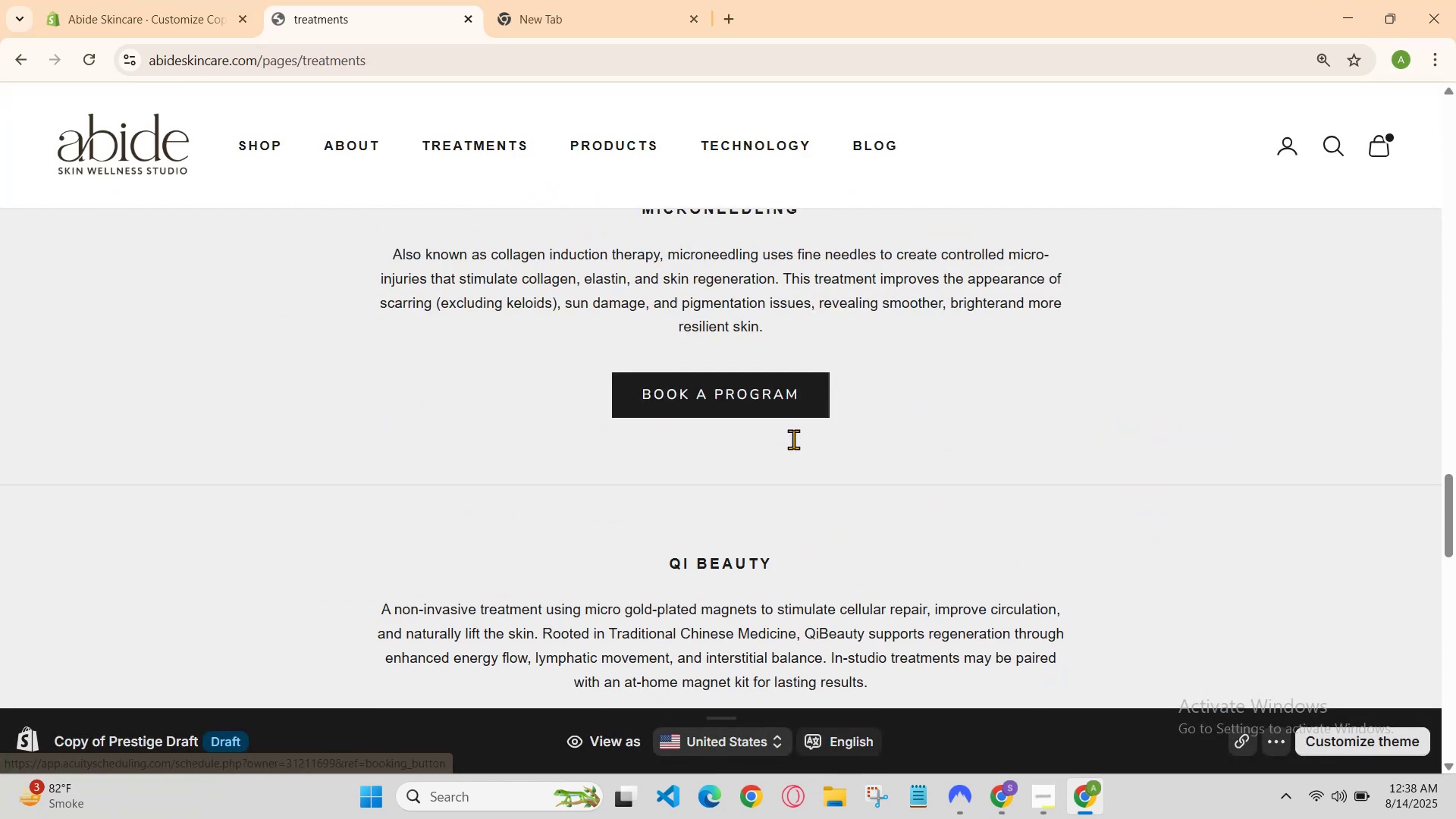 
scroll: coordinate [795, 440], scroll_direction: down, amount: 2.0
 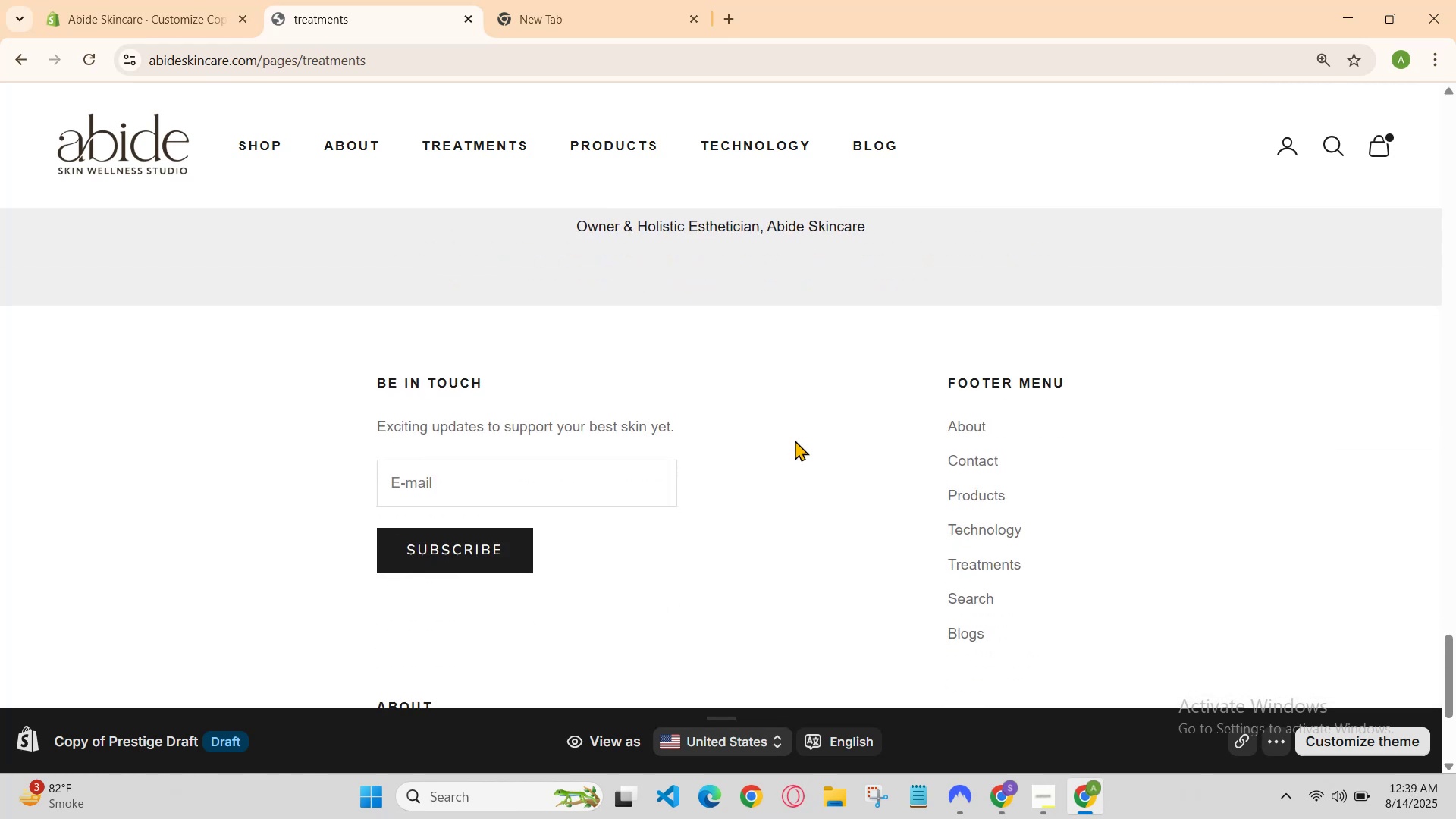 
scroll: coordinate [795, 440], scroll_direction: up, amount: 3.0
 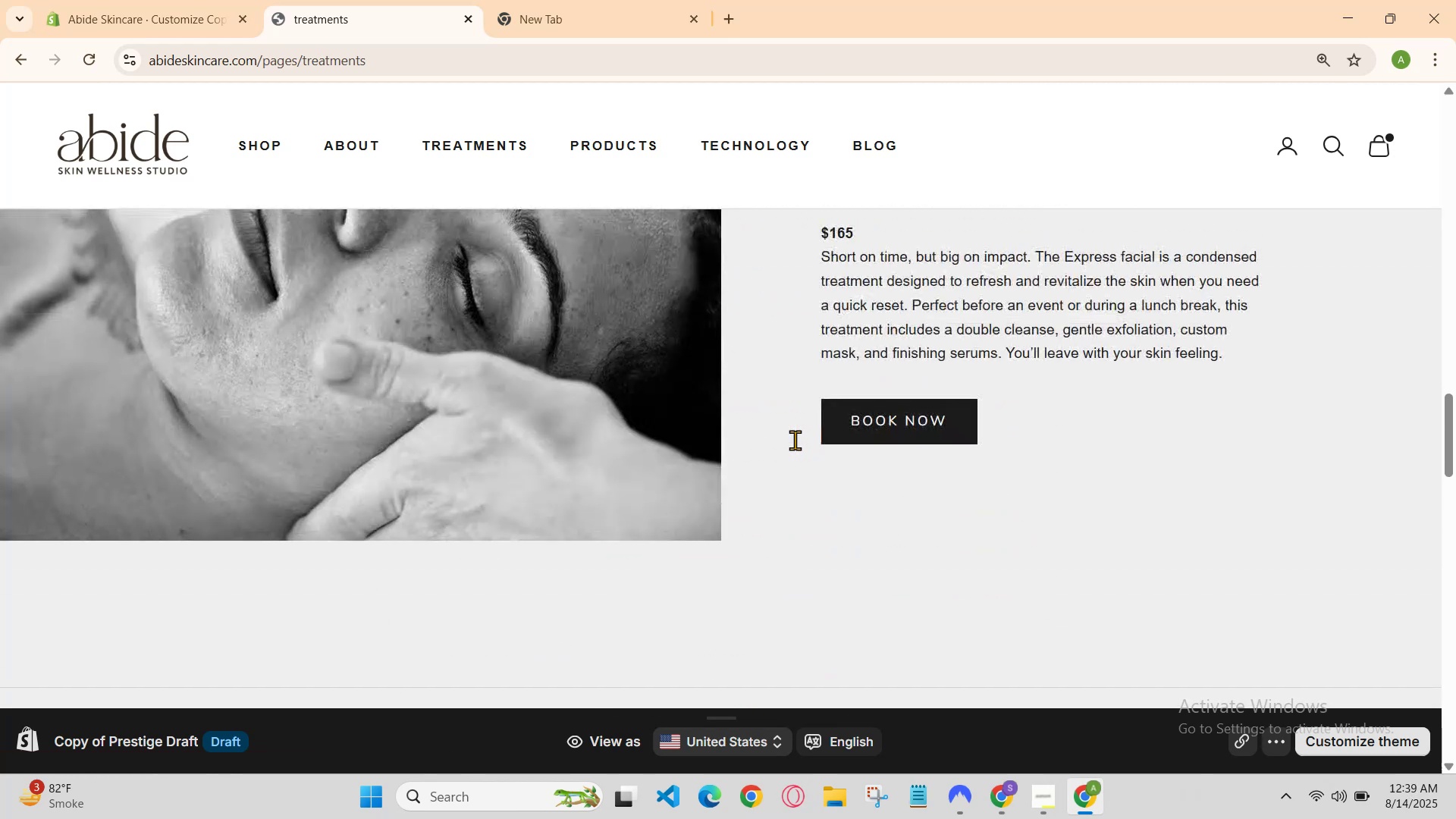 
scroll: coordinate [795, 440], scroll_direction: down, amount: 2.0
 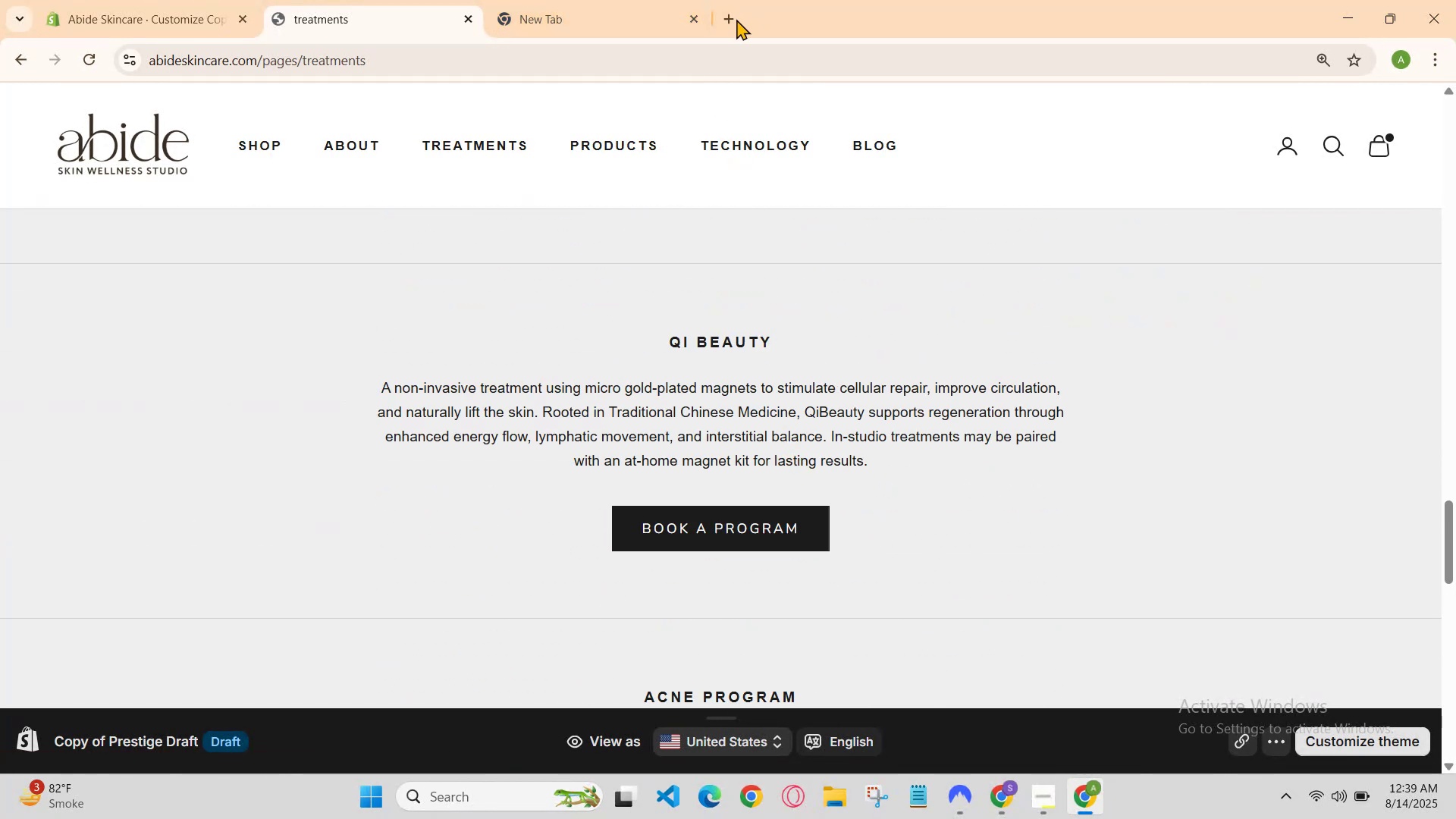 
left_click([730, 17])
 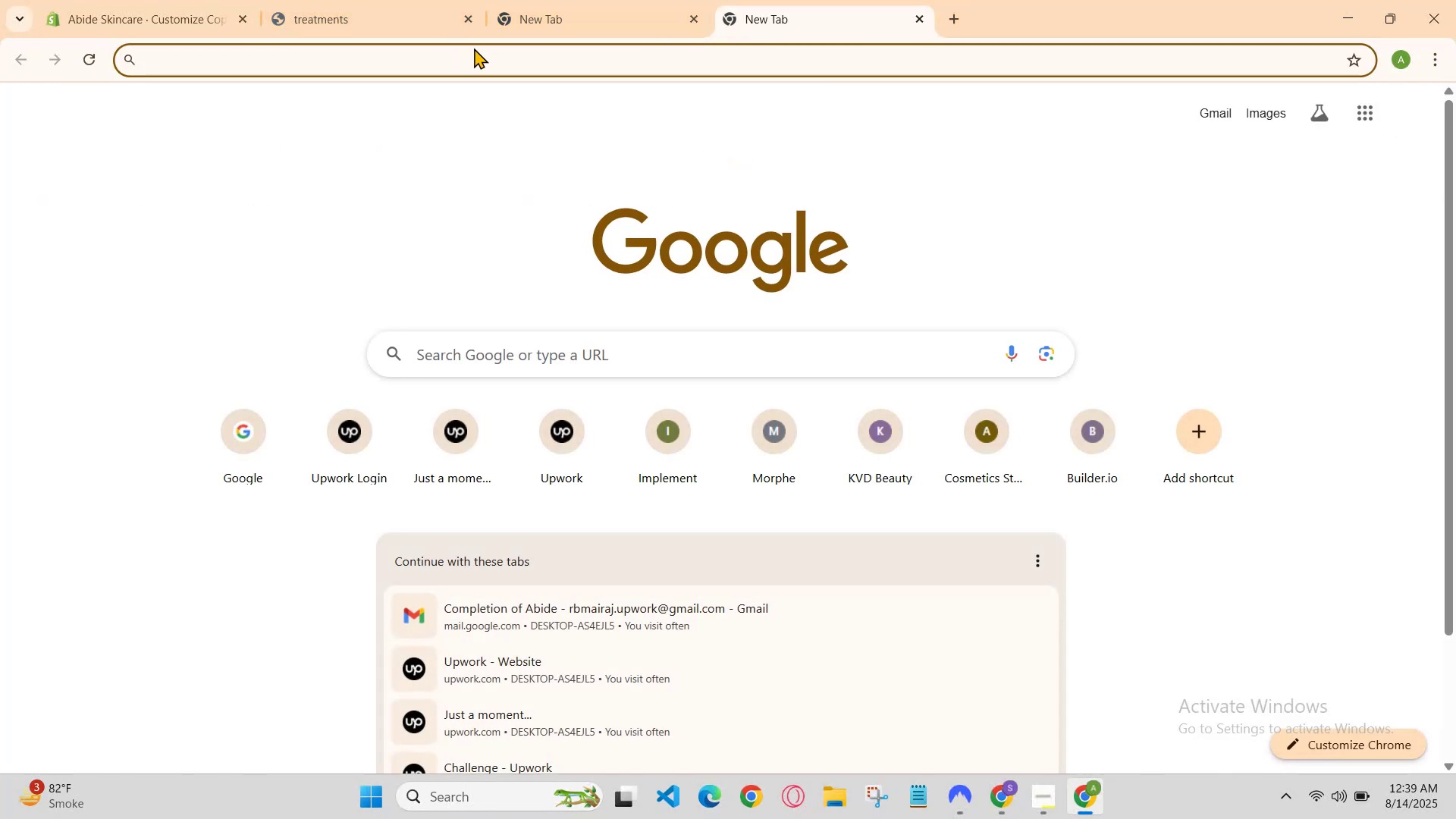 
left_click([410, 0])
 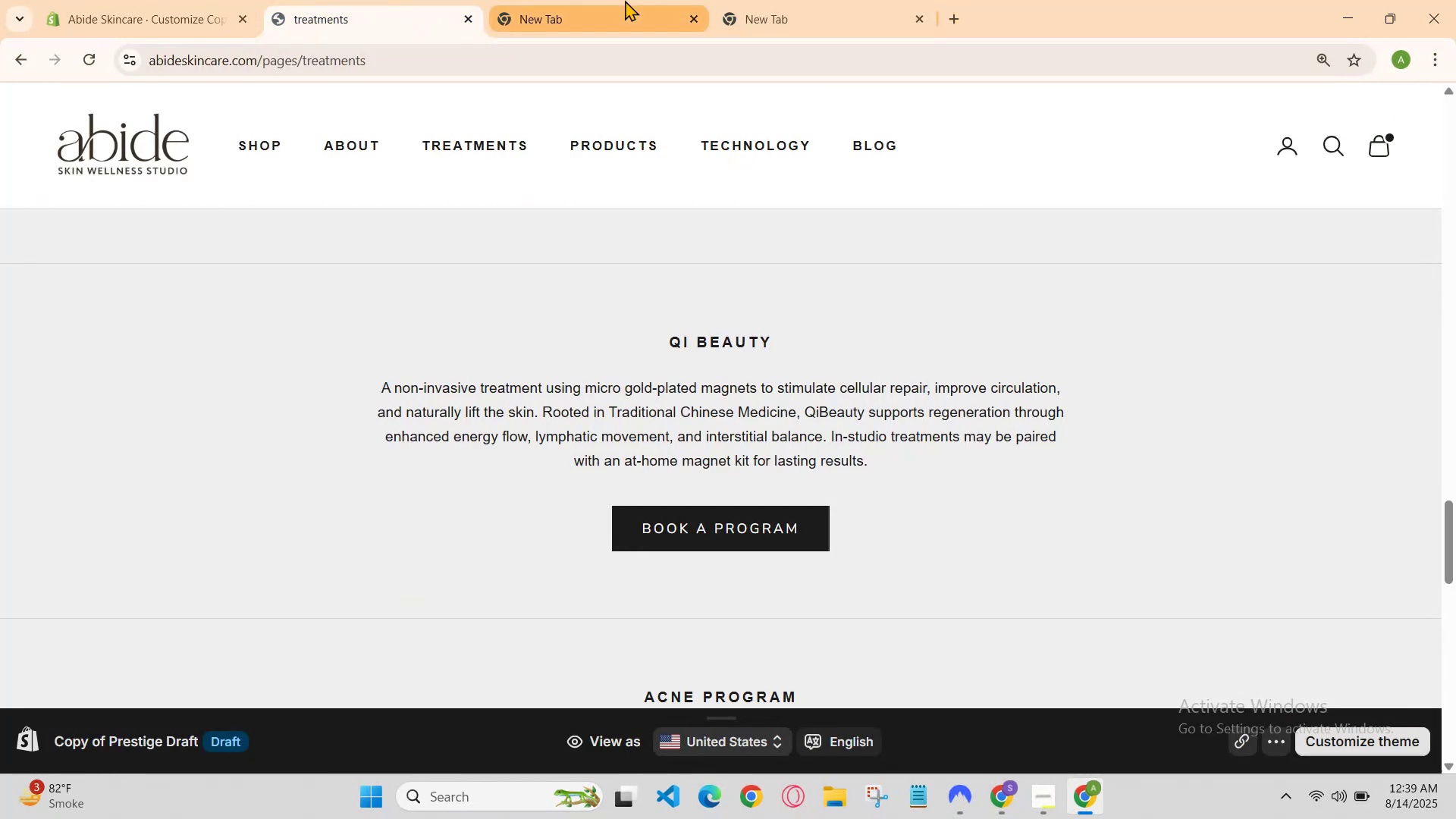 
left_click([619, 0])
 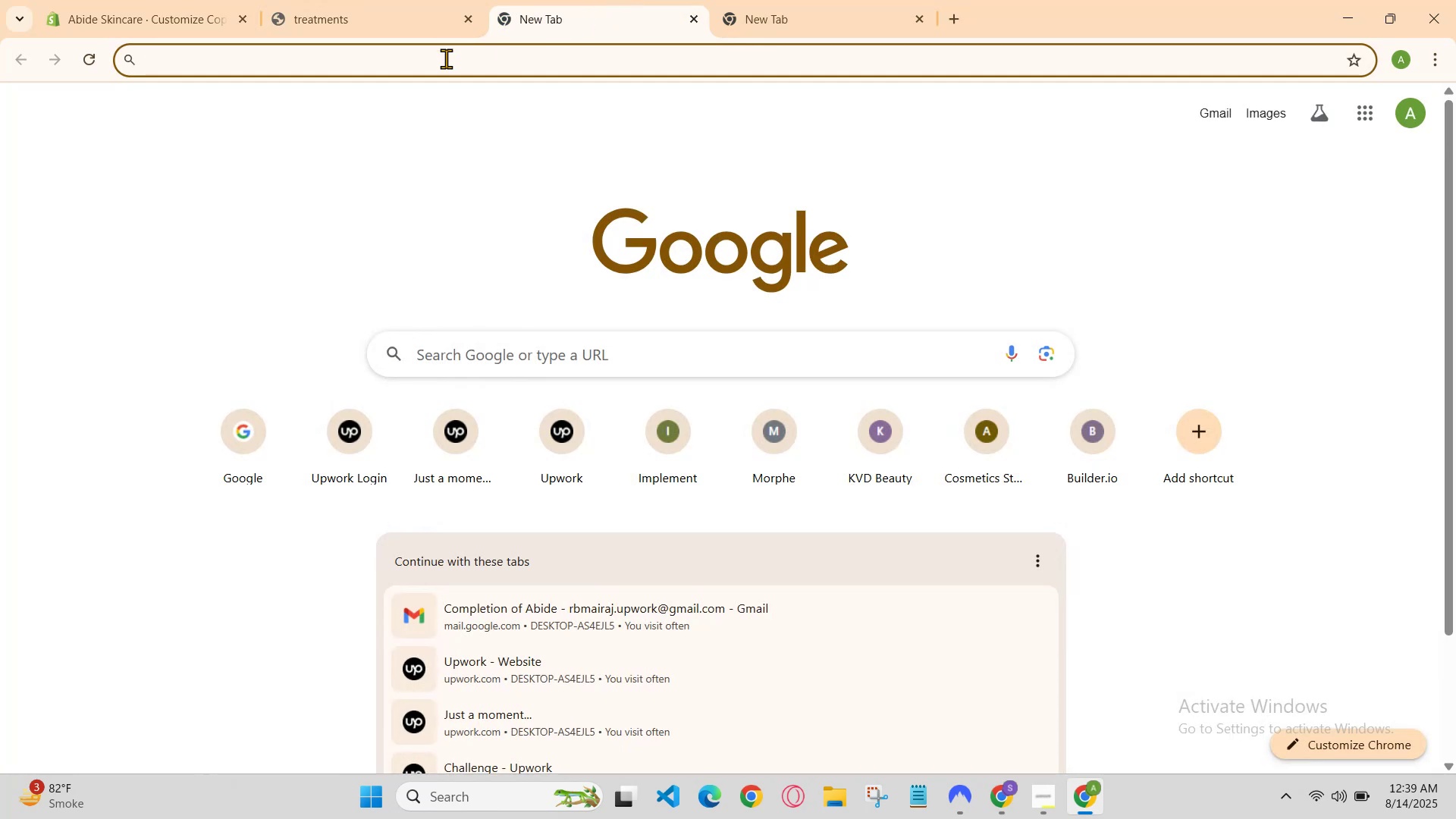 
left_click([443, 59])
 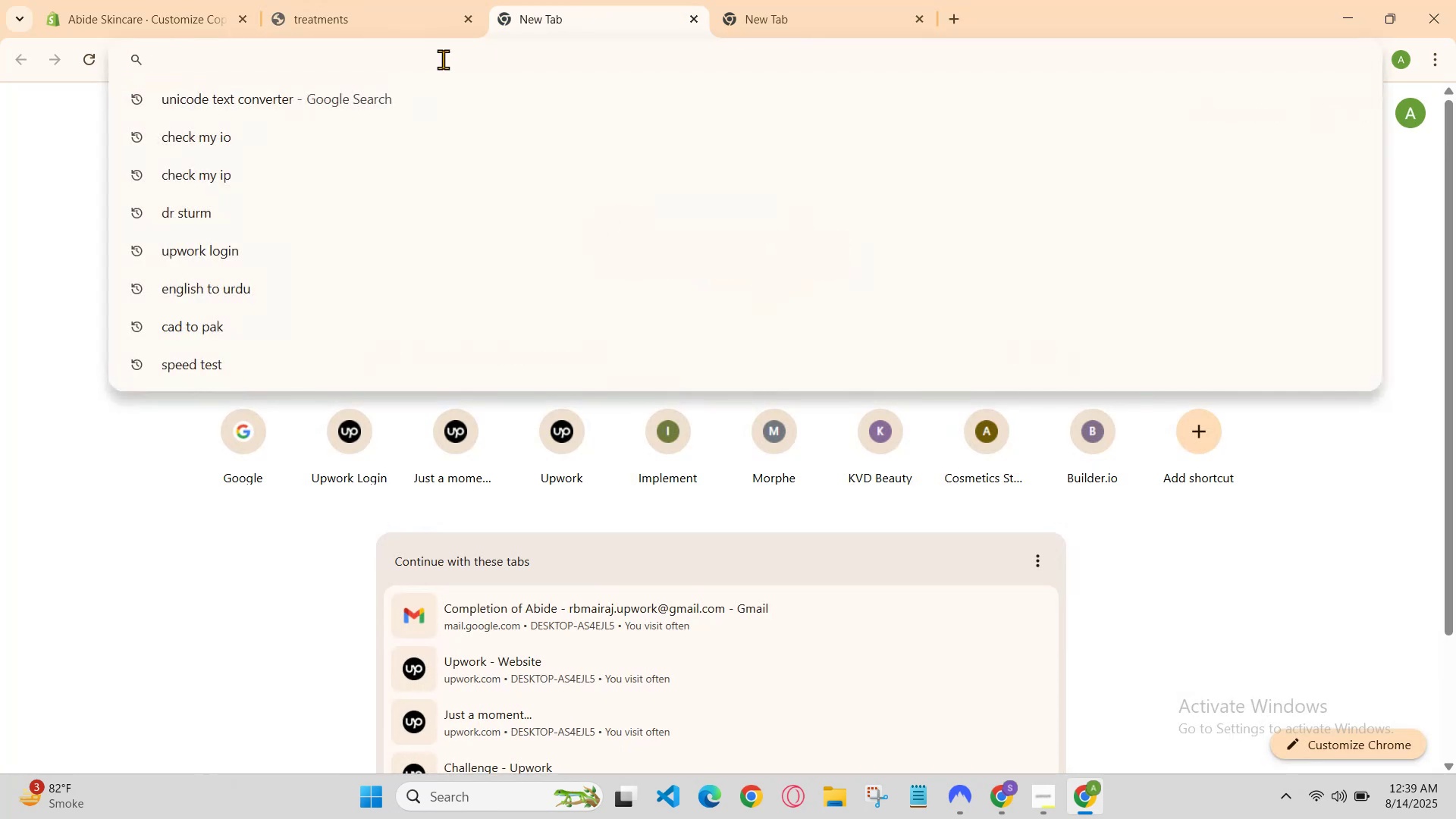 
type(vw)
key(Backspace)
type(er)
 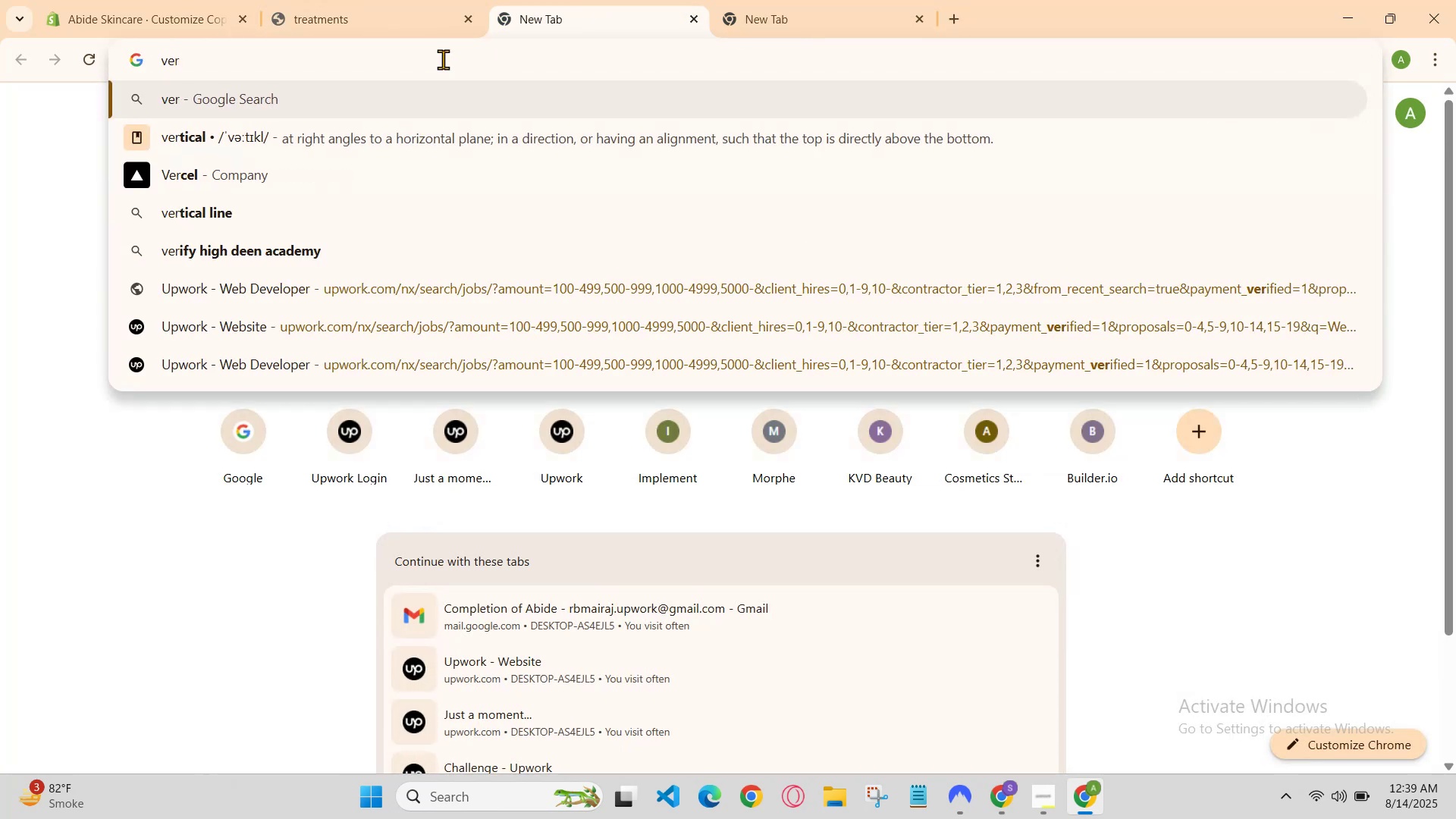 
key(ArrowDown)
 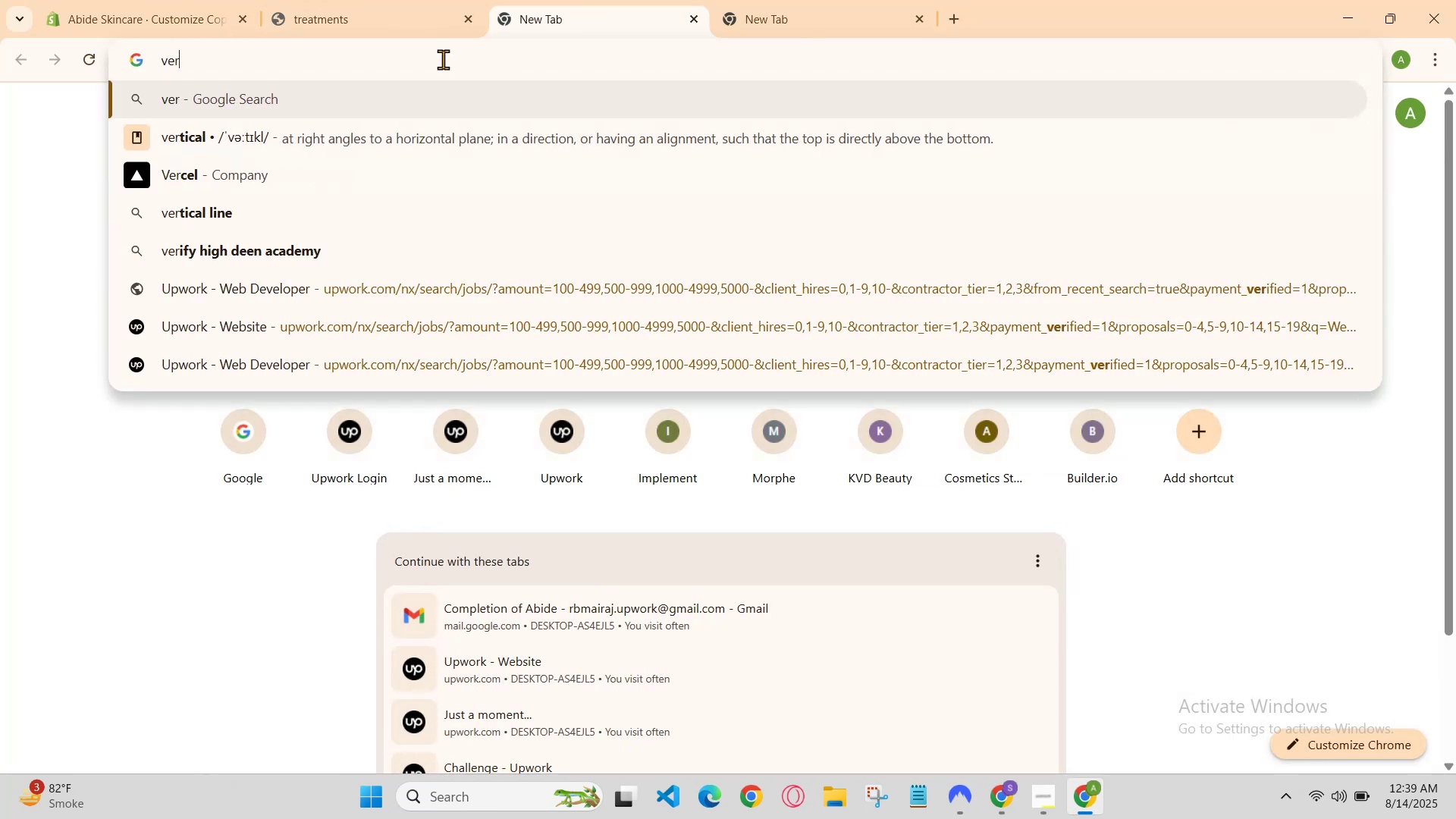 
key(ArrowUp)
 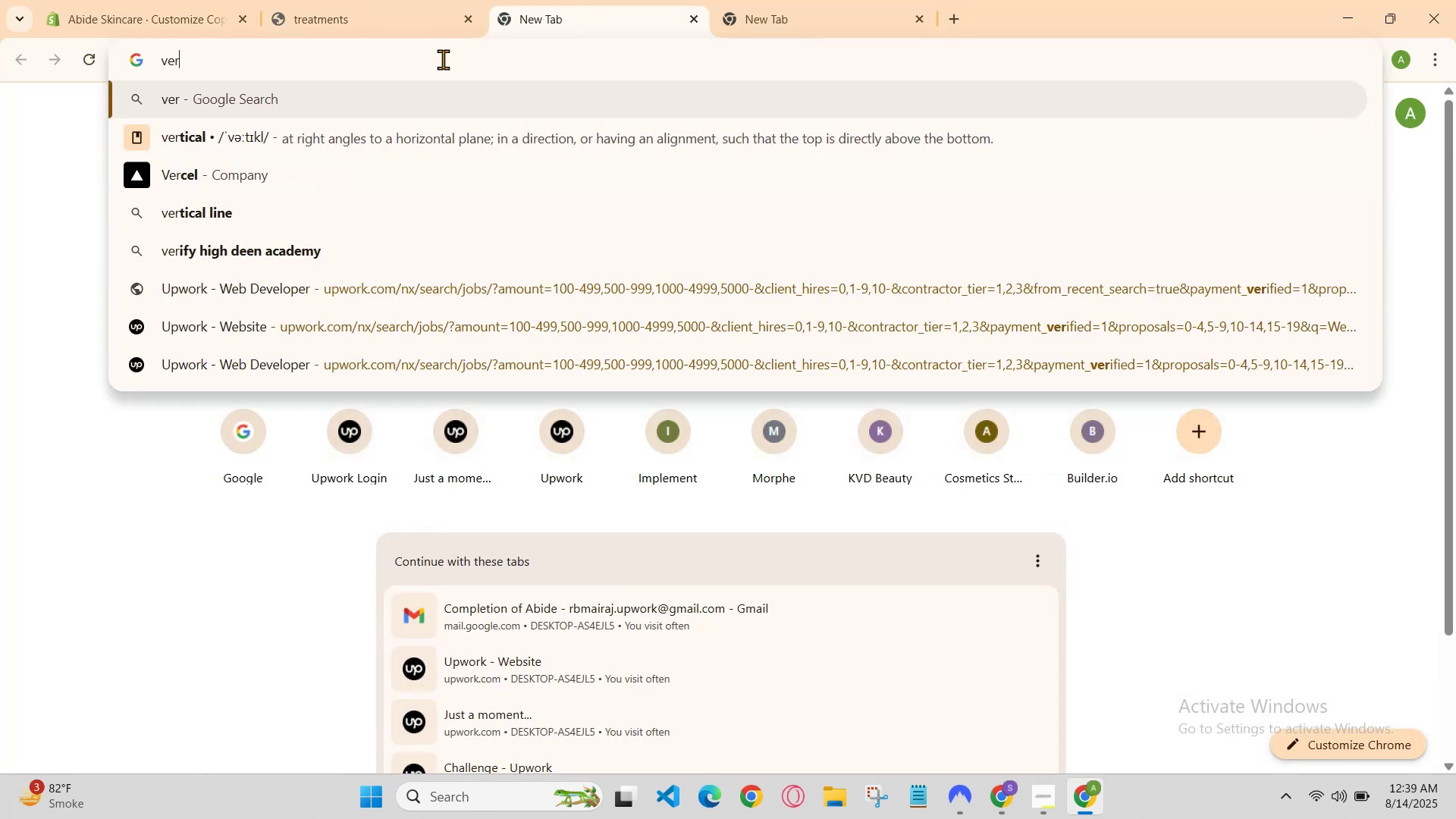 
key(ArrowDown)
 